 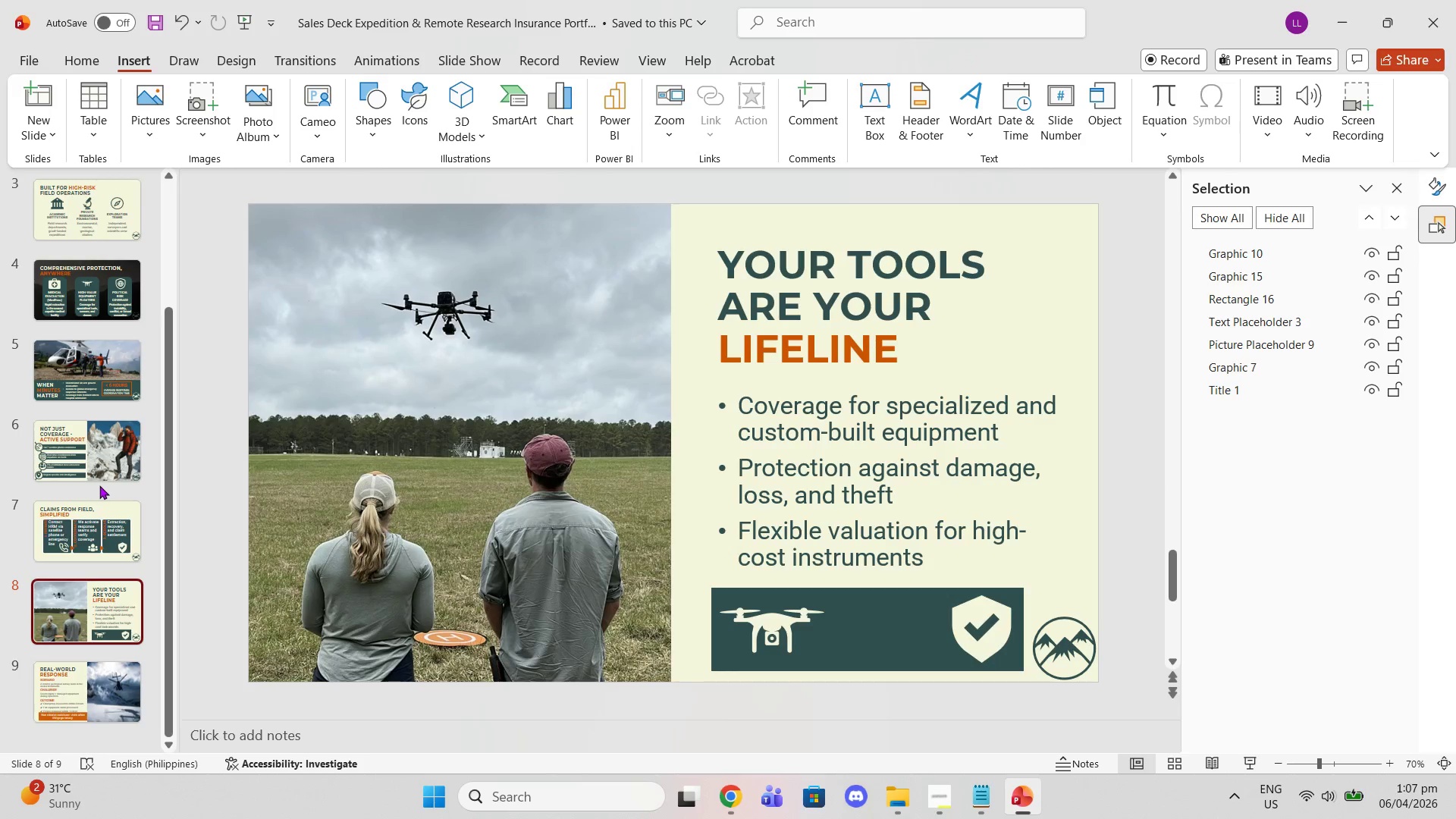 
scroll: coordinate [99, 484], scroll_direction: up, amount: 5.0
 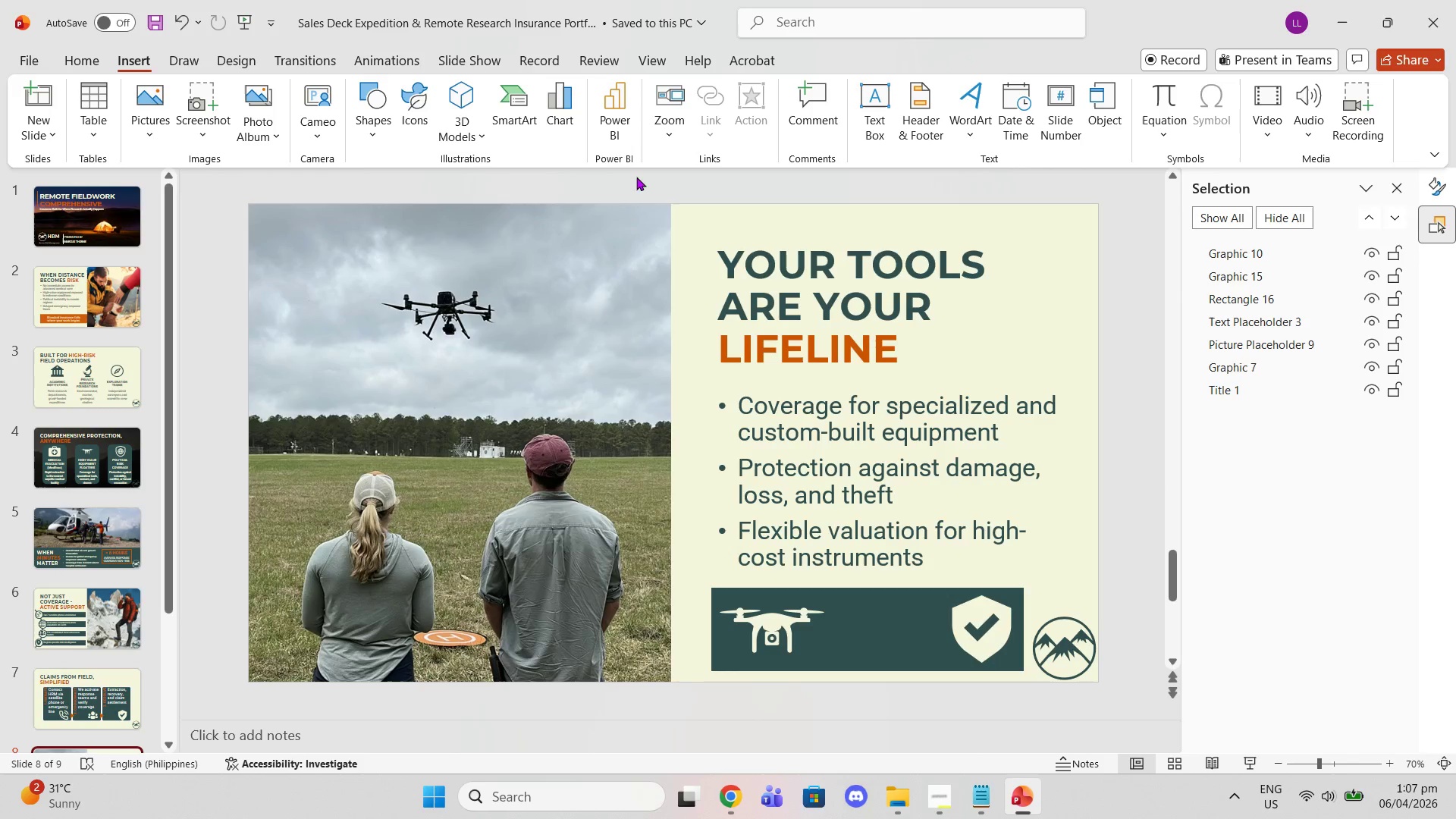 
left_click([149, 108])
 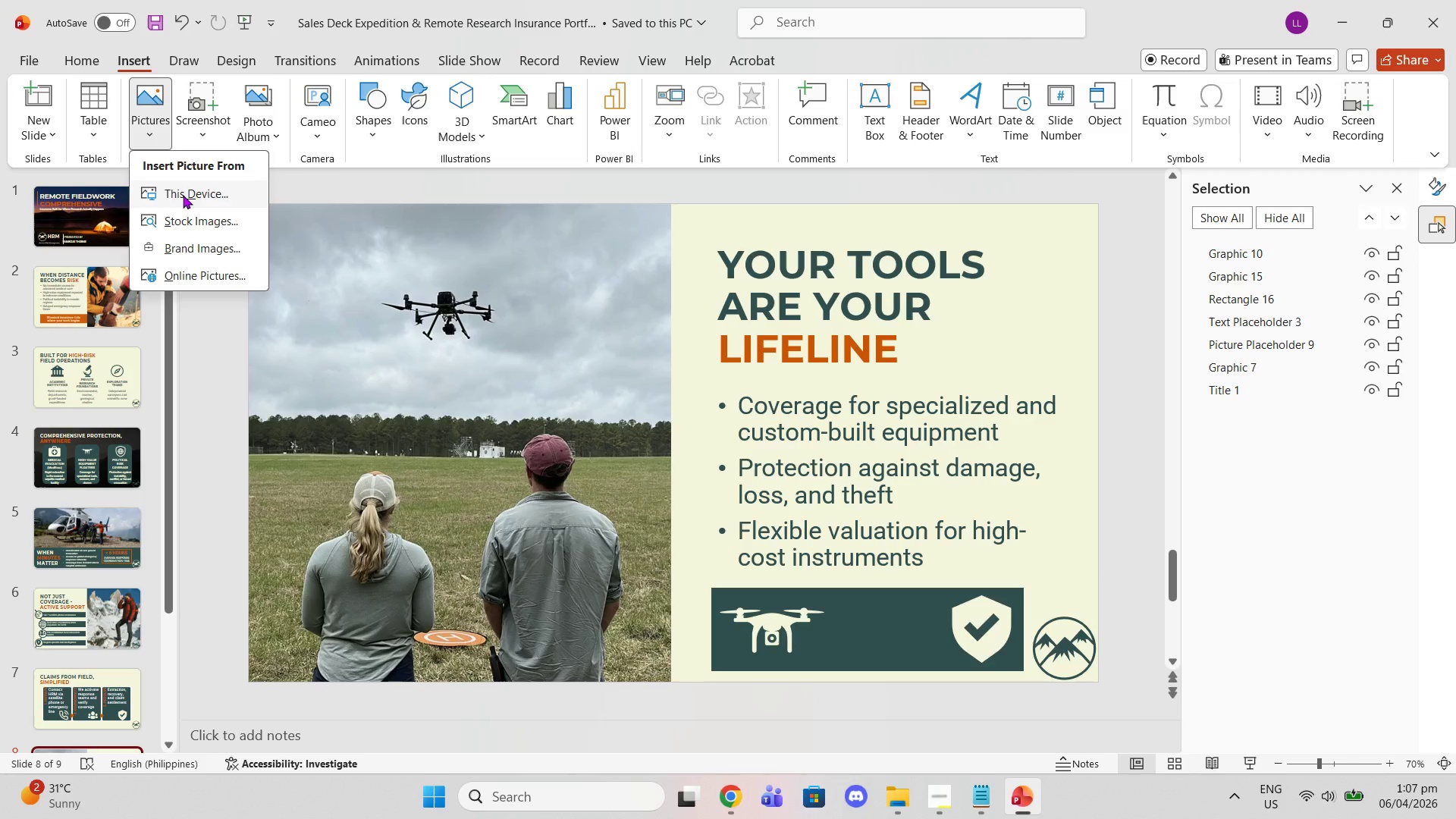 
left_click([183, 195])
 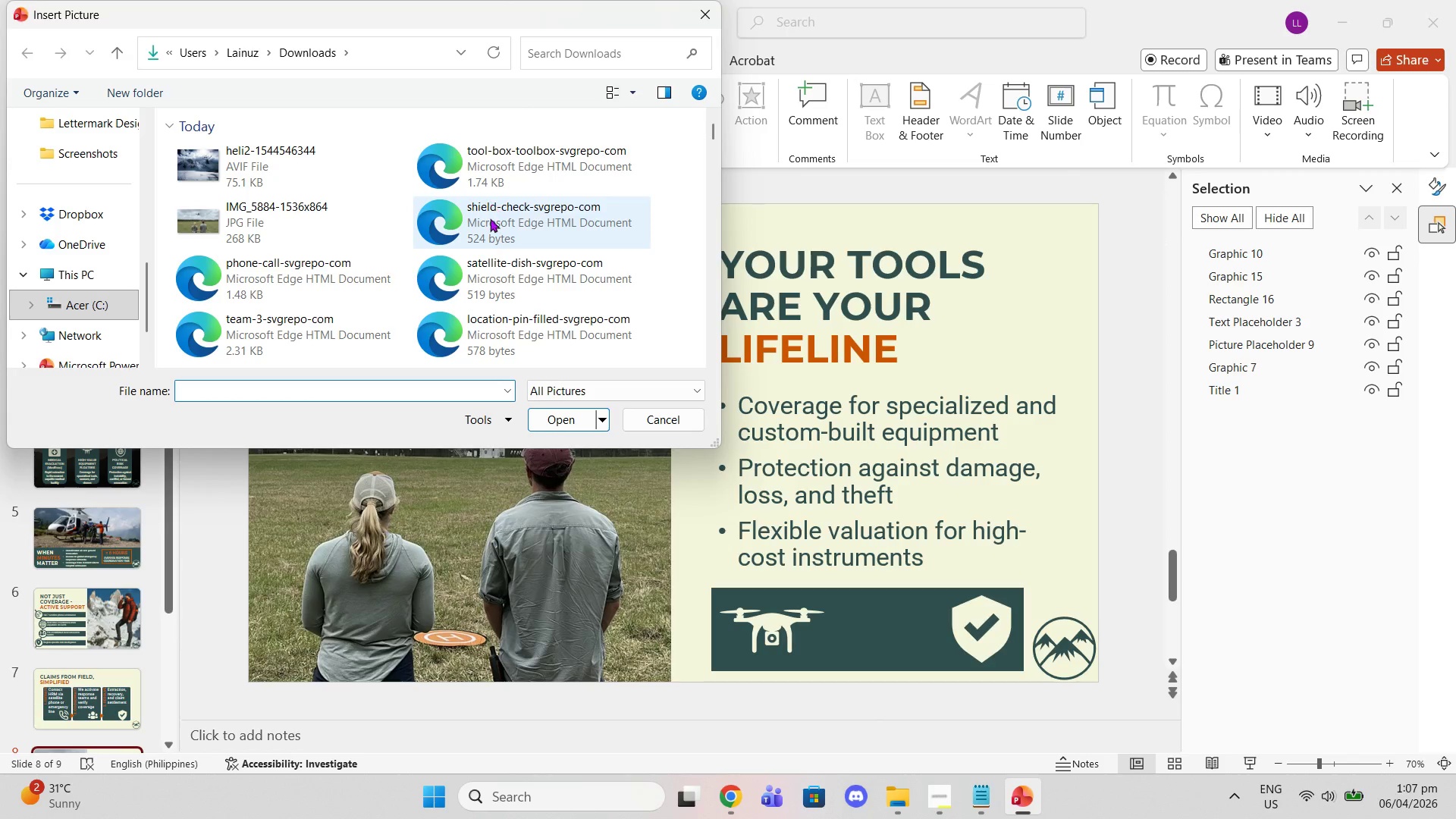 
mouse_move([464, 299])
 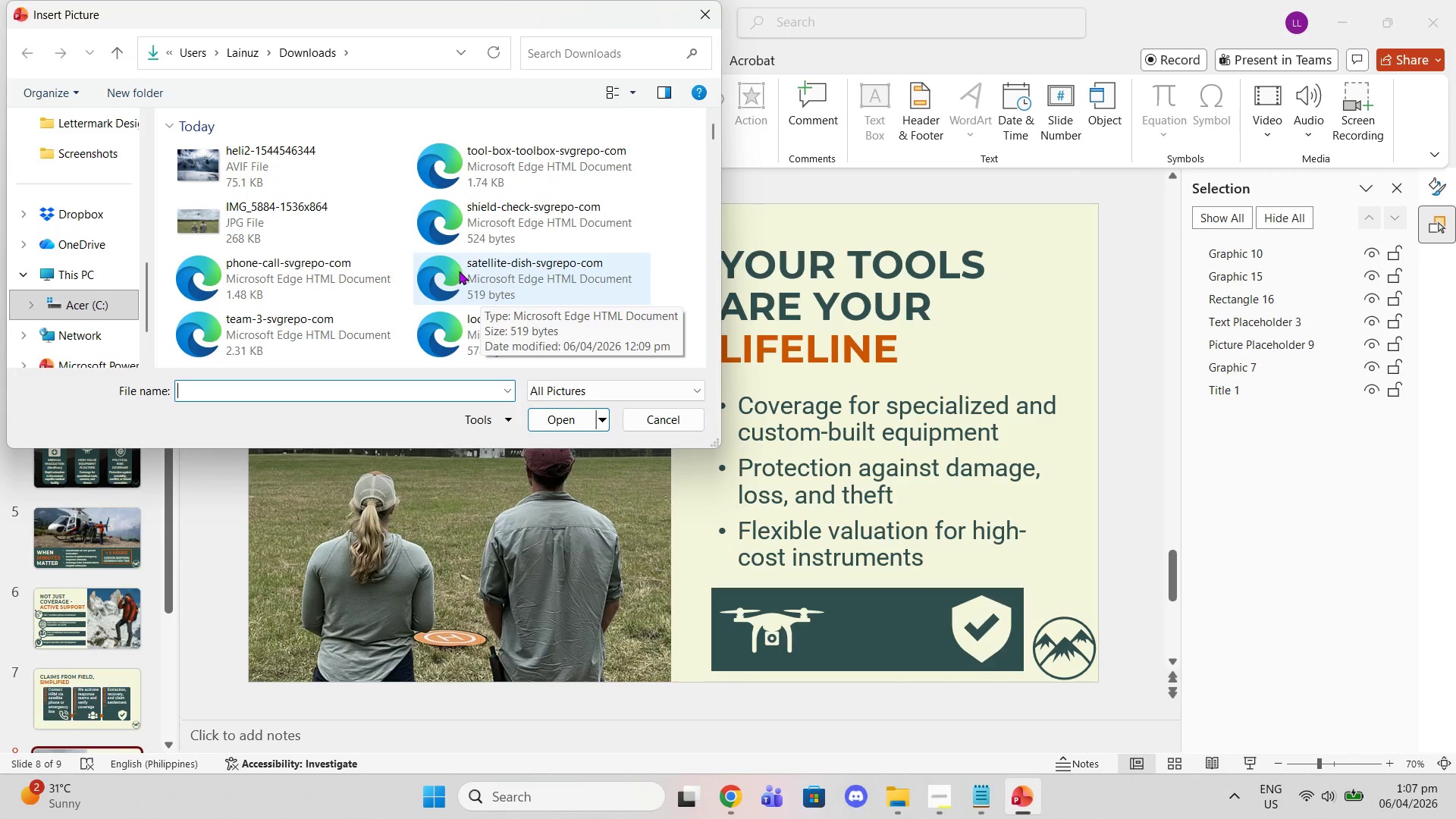 
mouse_move([460, 315])
 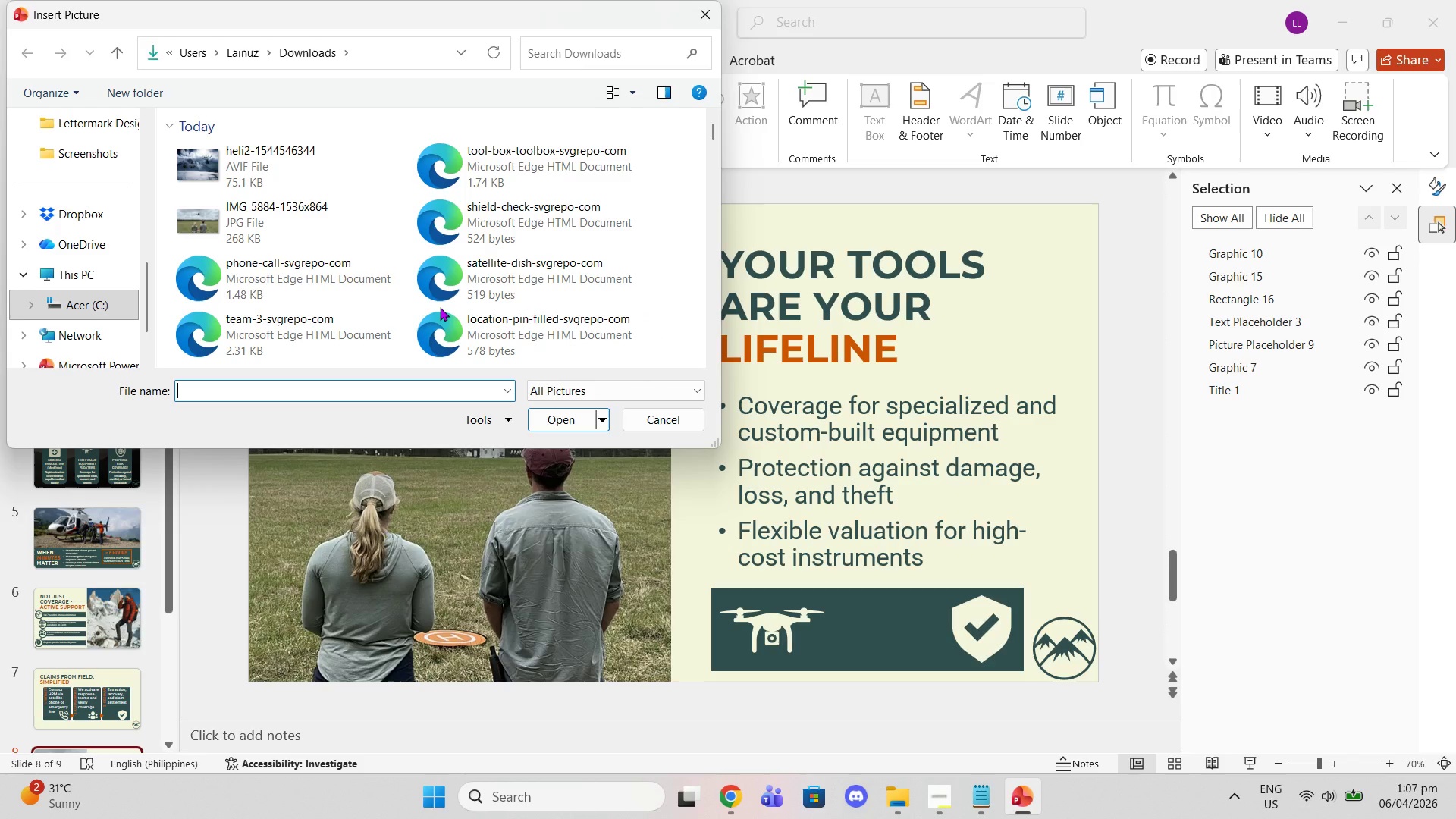 
wait(11.43)
 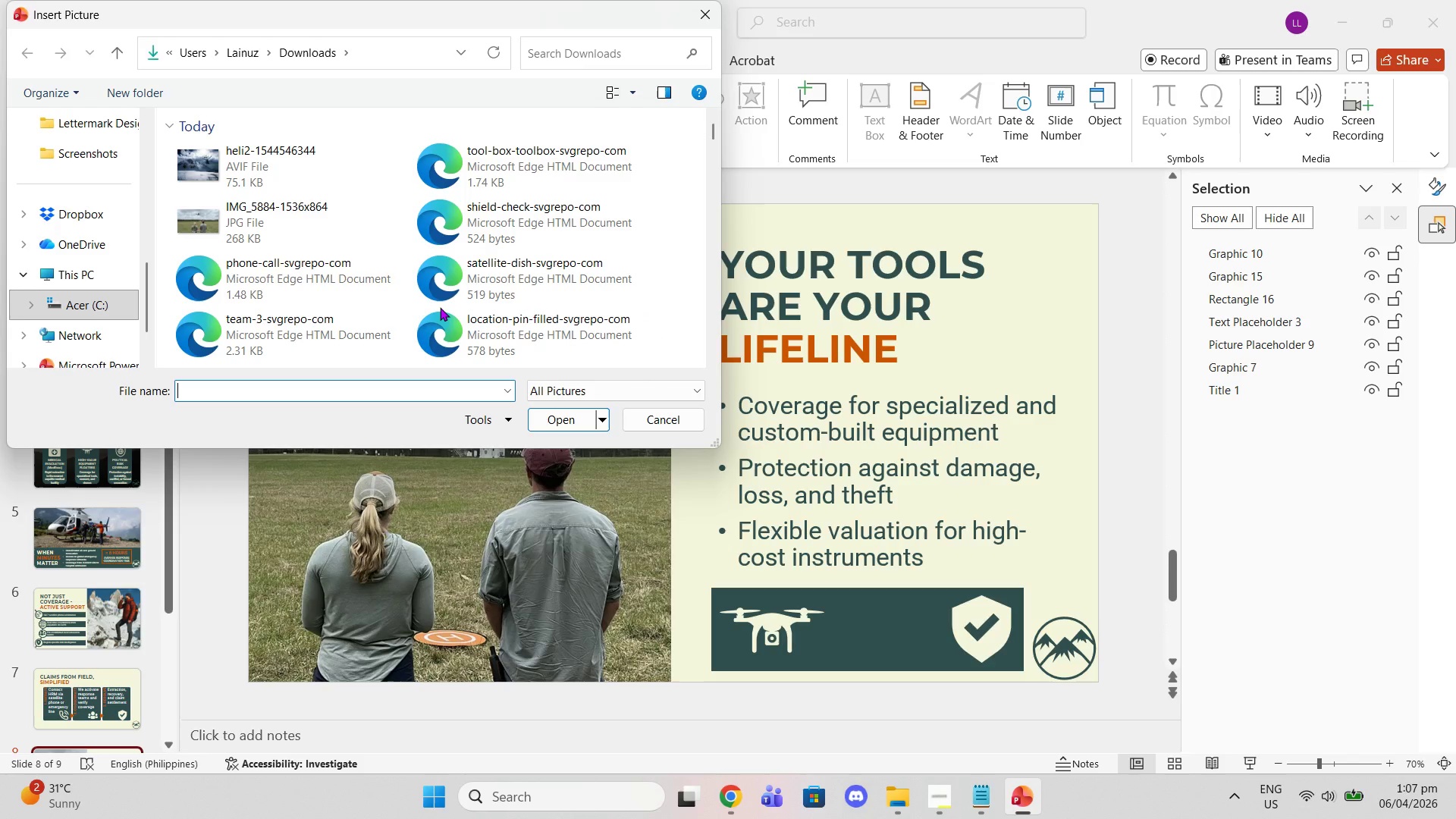 
mouse_move([413, 311])
 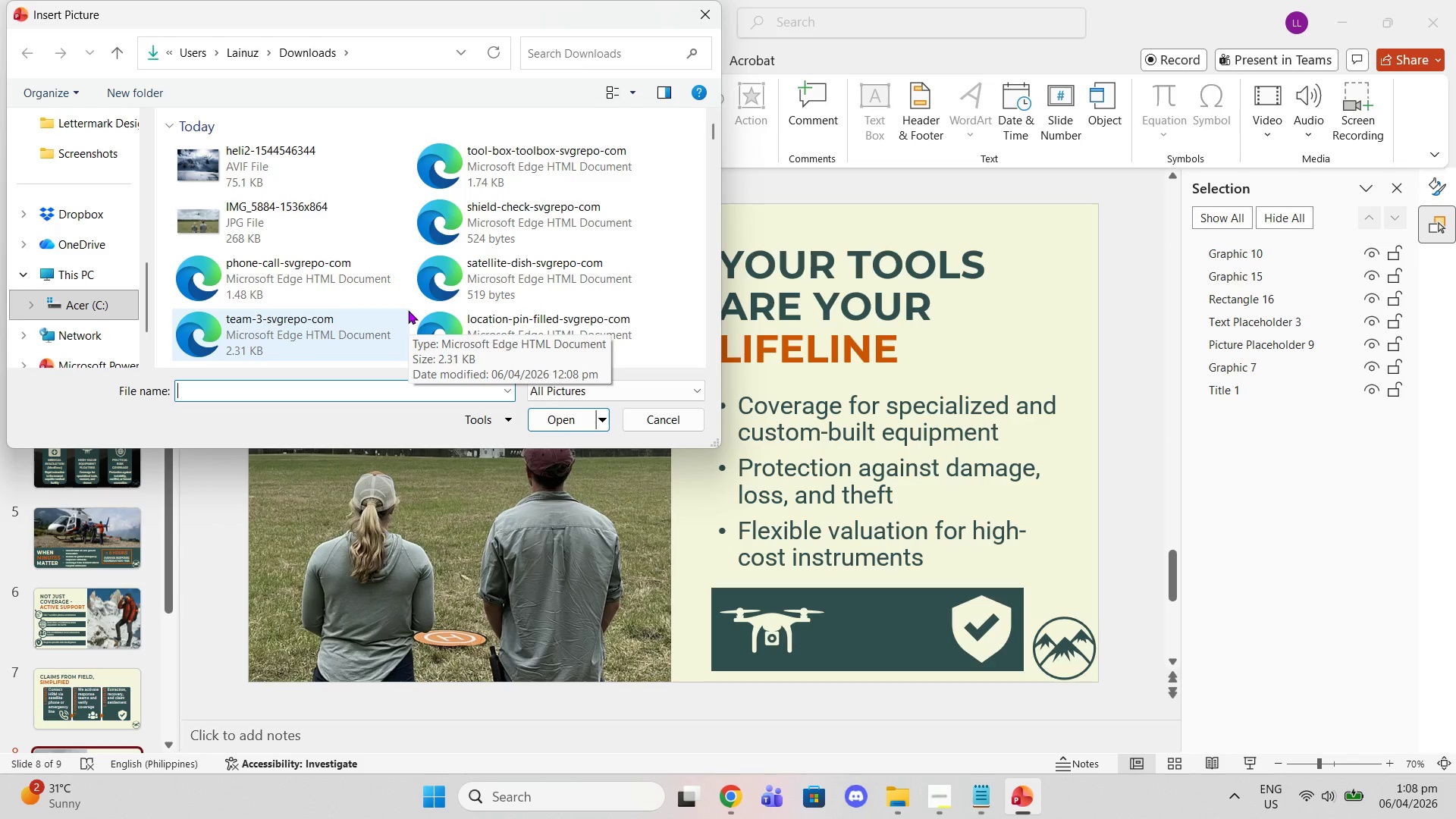 
wait(5.41)
 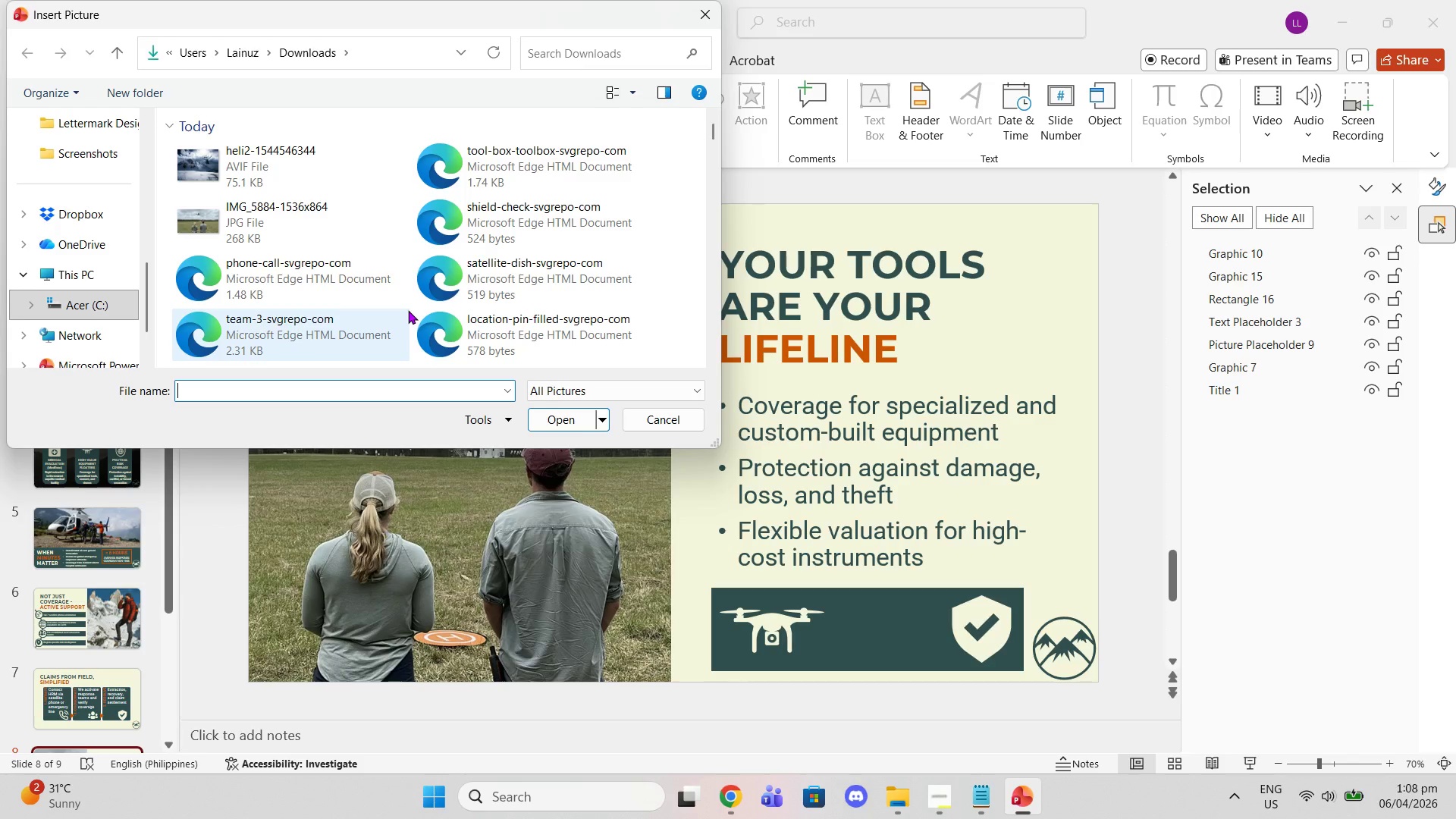 
mouse_move([381, 298])
 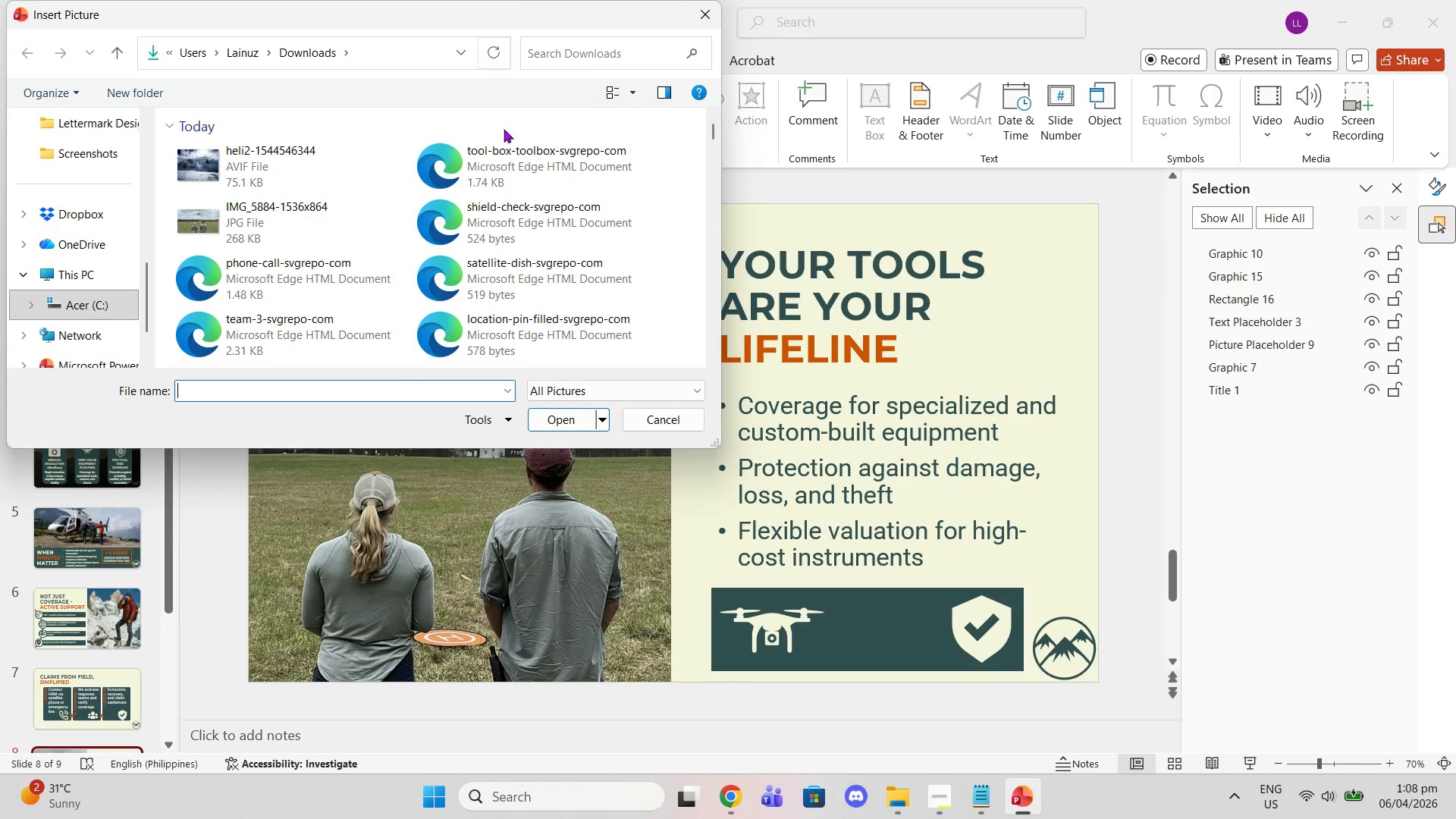 
left_click([526, 172])
 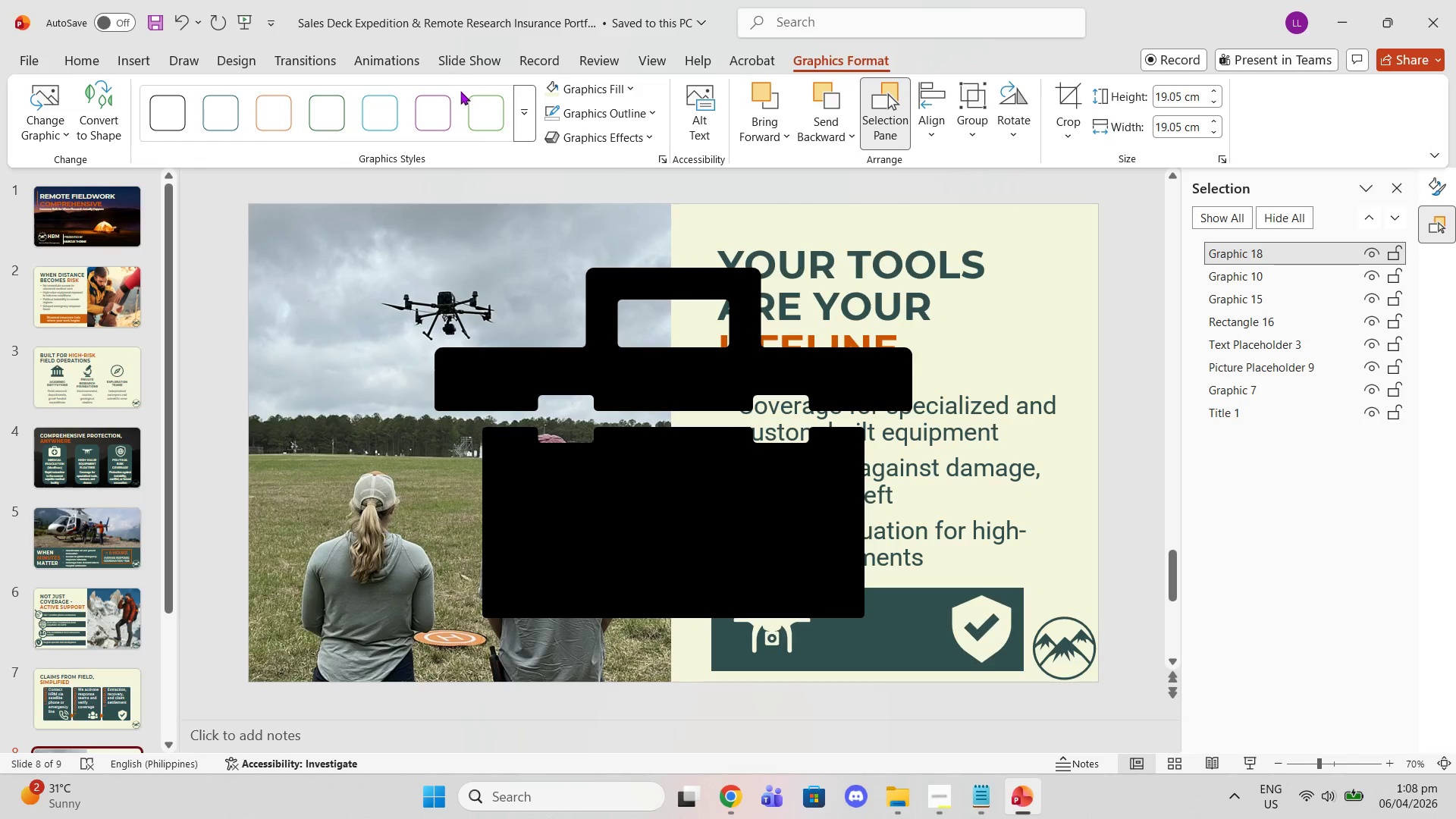 
left_click([551, 94])
 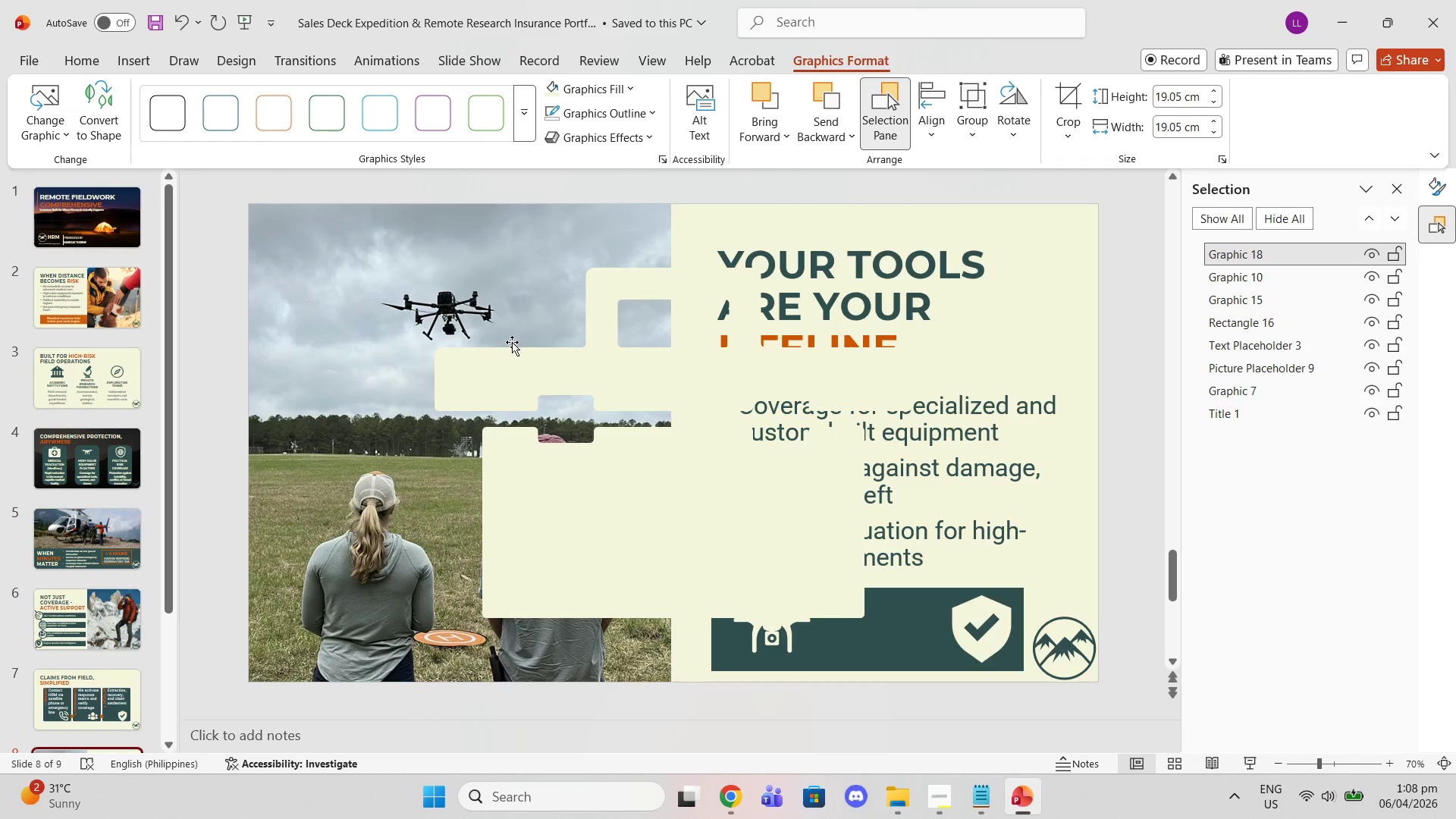 
left_click([513, 351])
 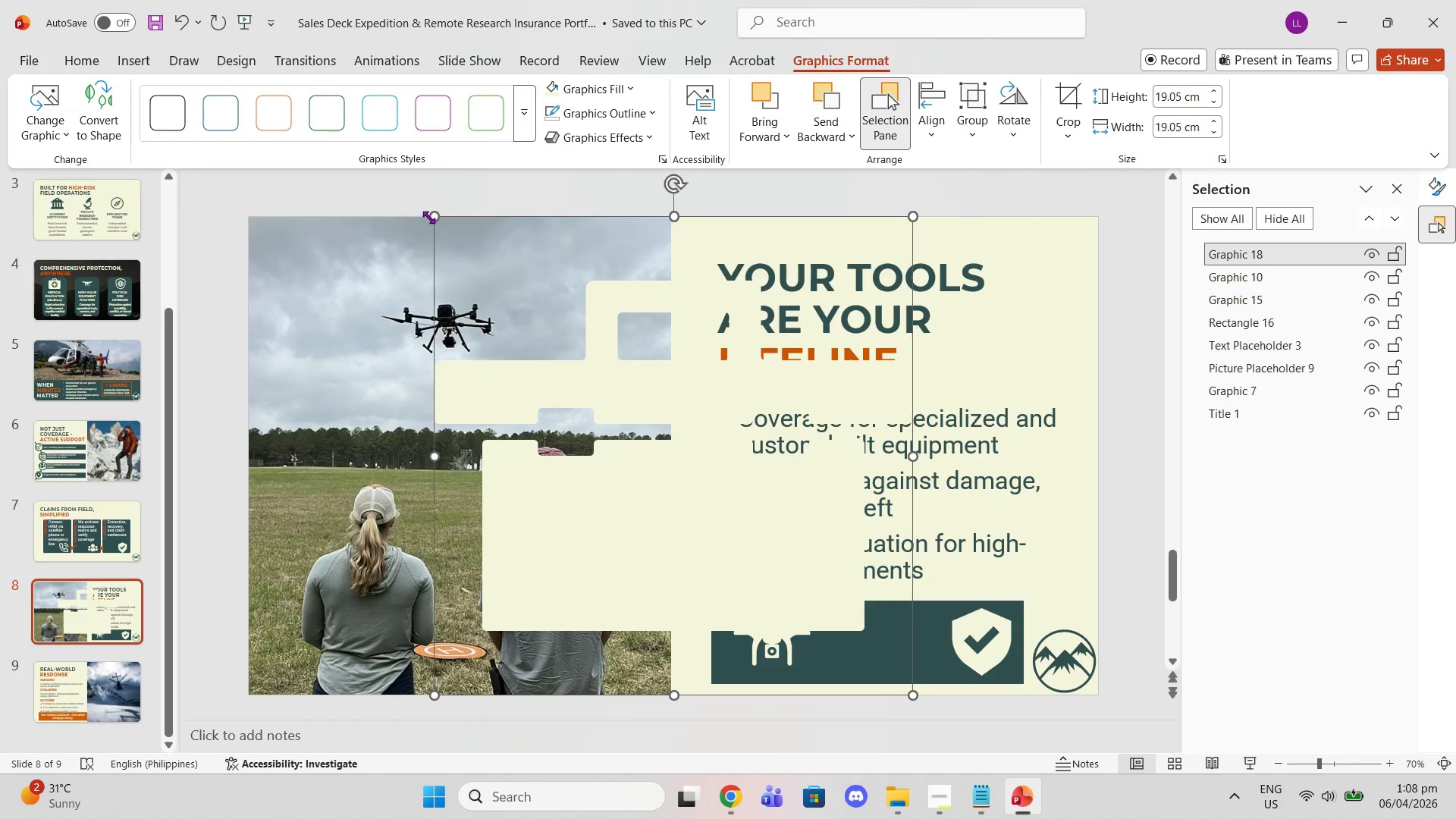 
left_click_drag(start_coordinate=[428, 216], to_coordinate=[750, 567])
 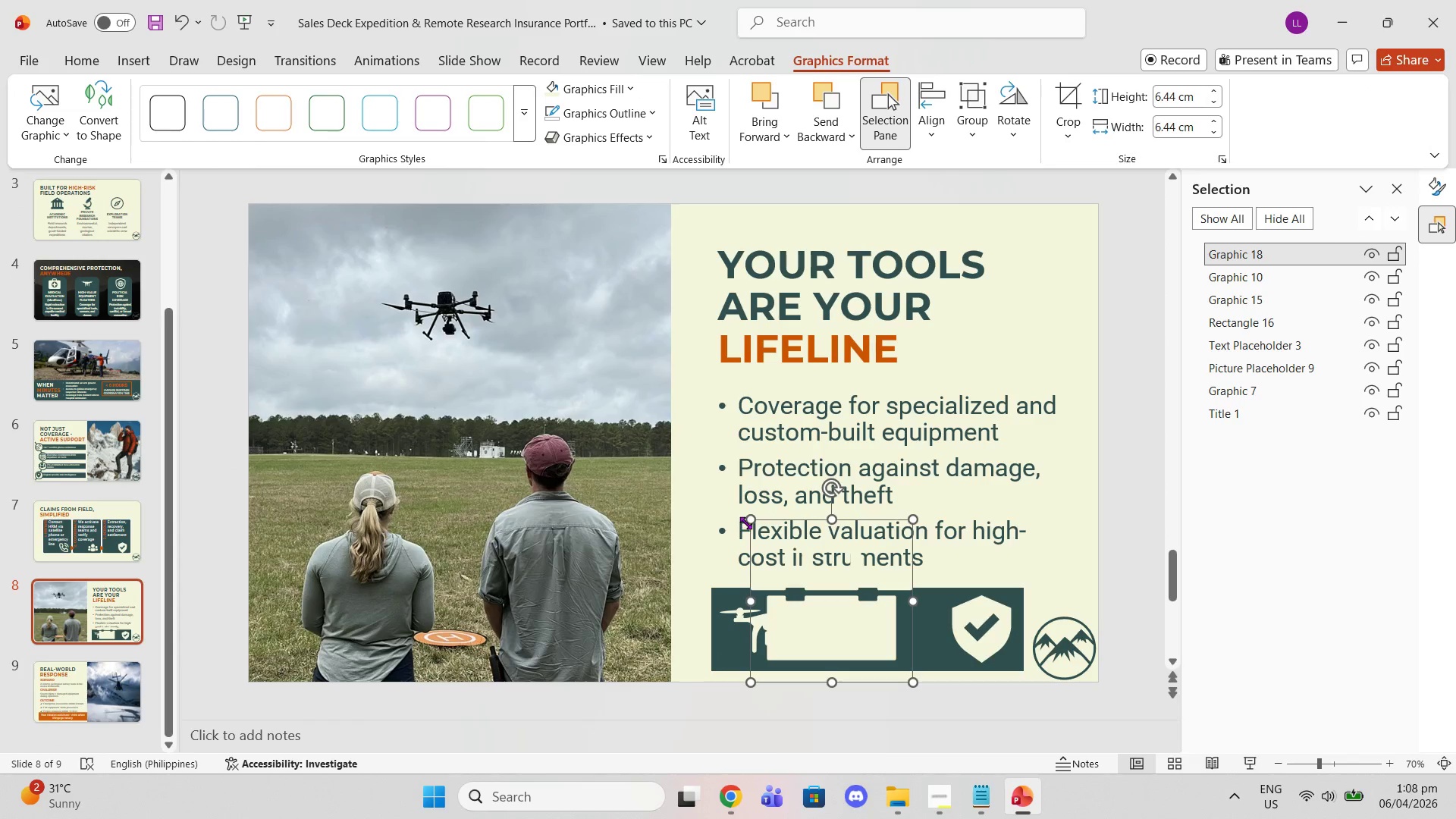 
left_click_drag(start_coordinate=[748, 522], to_coordinate=[823, 604])
 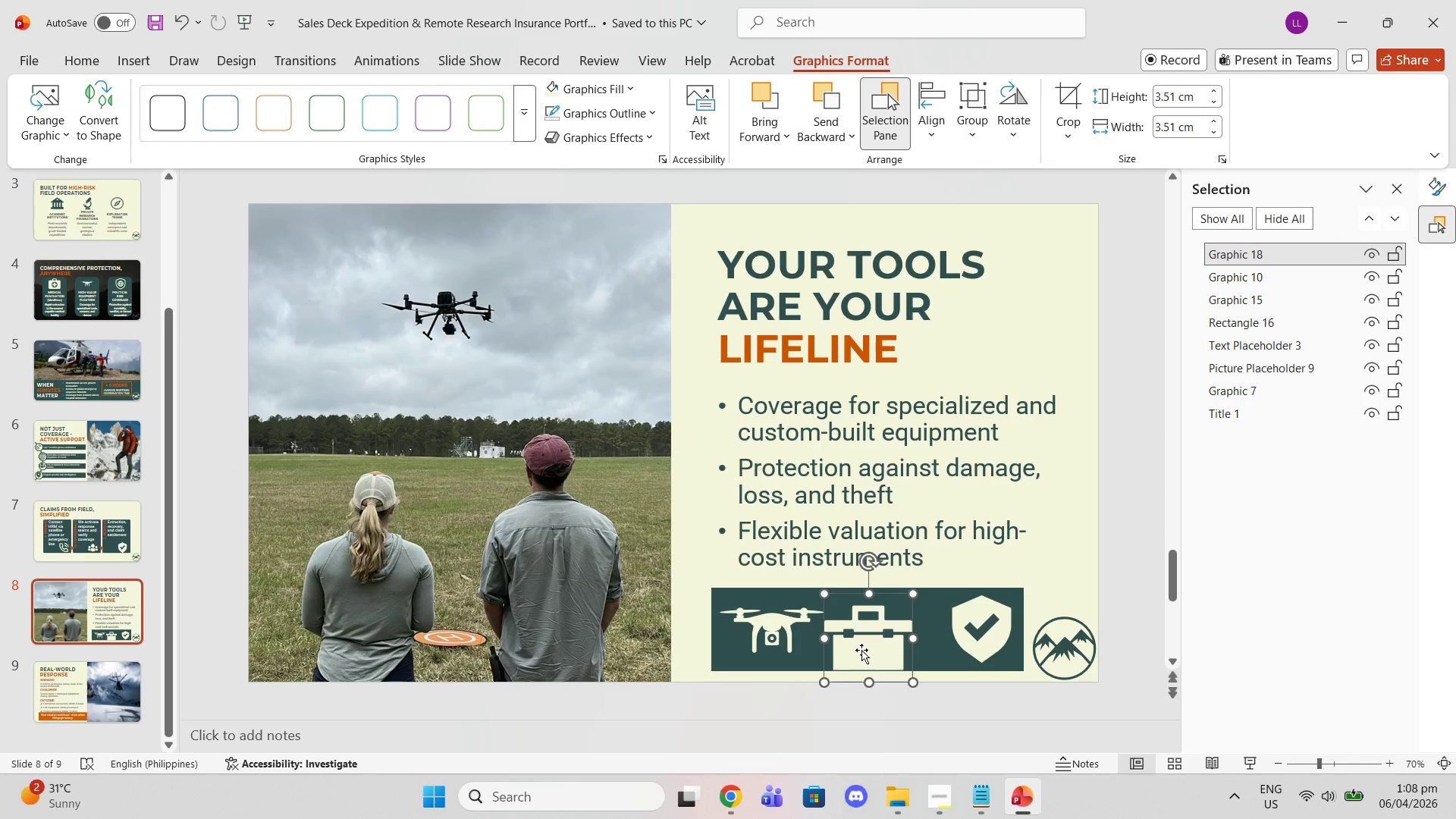 
left_click_drag(start_coordinate=[862, 648], to_coordinate=[880, 639])
 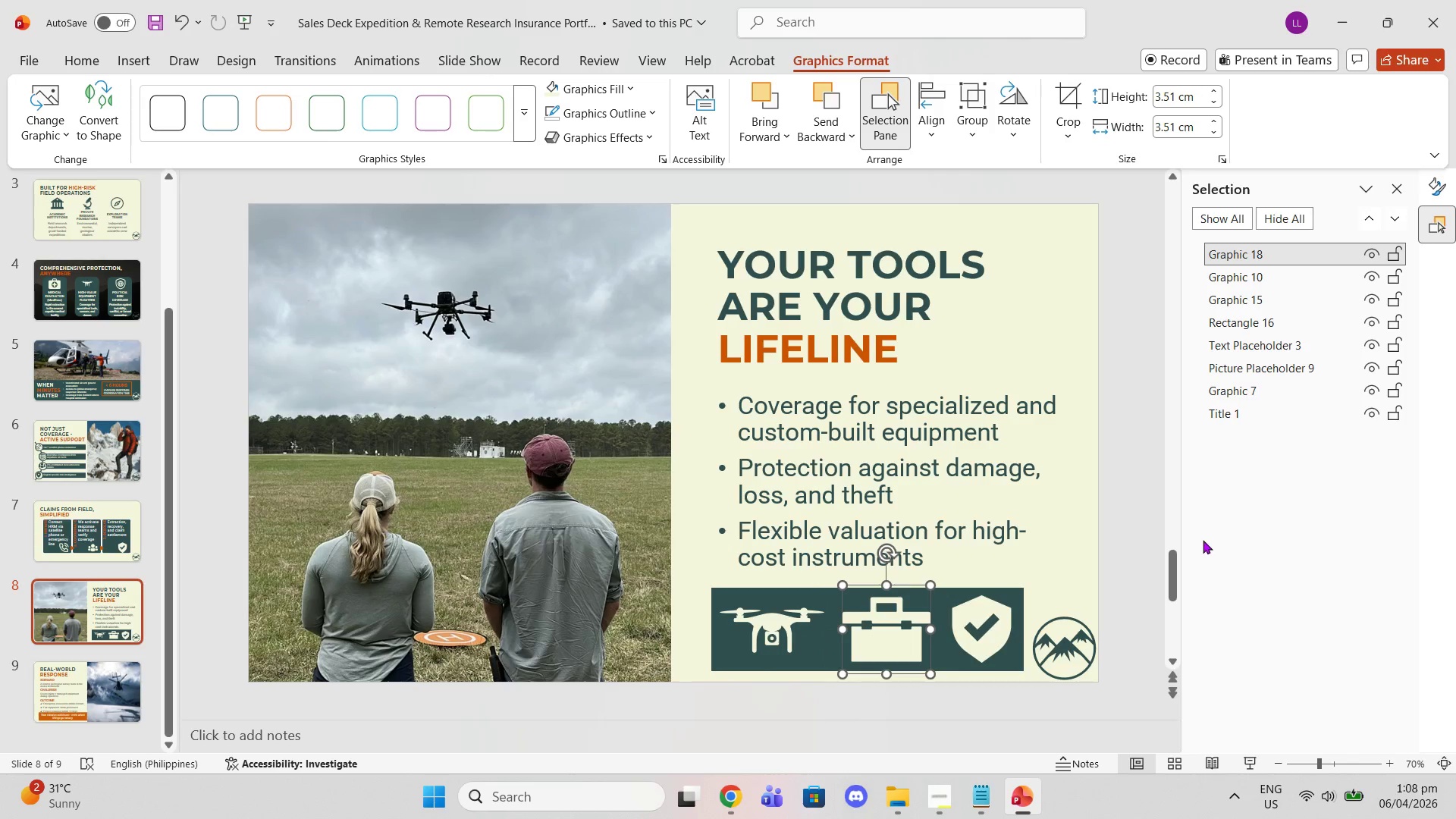 
left_click_drag(start_coordinate=[1203, 539], to_coordinate=[1202, 544])
 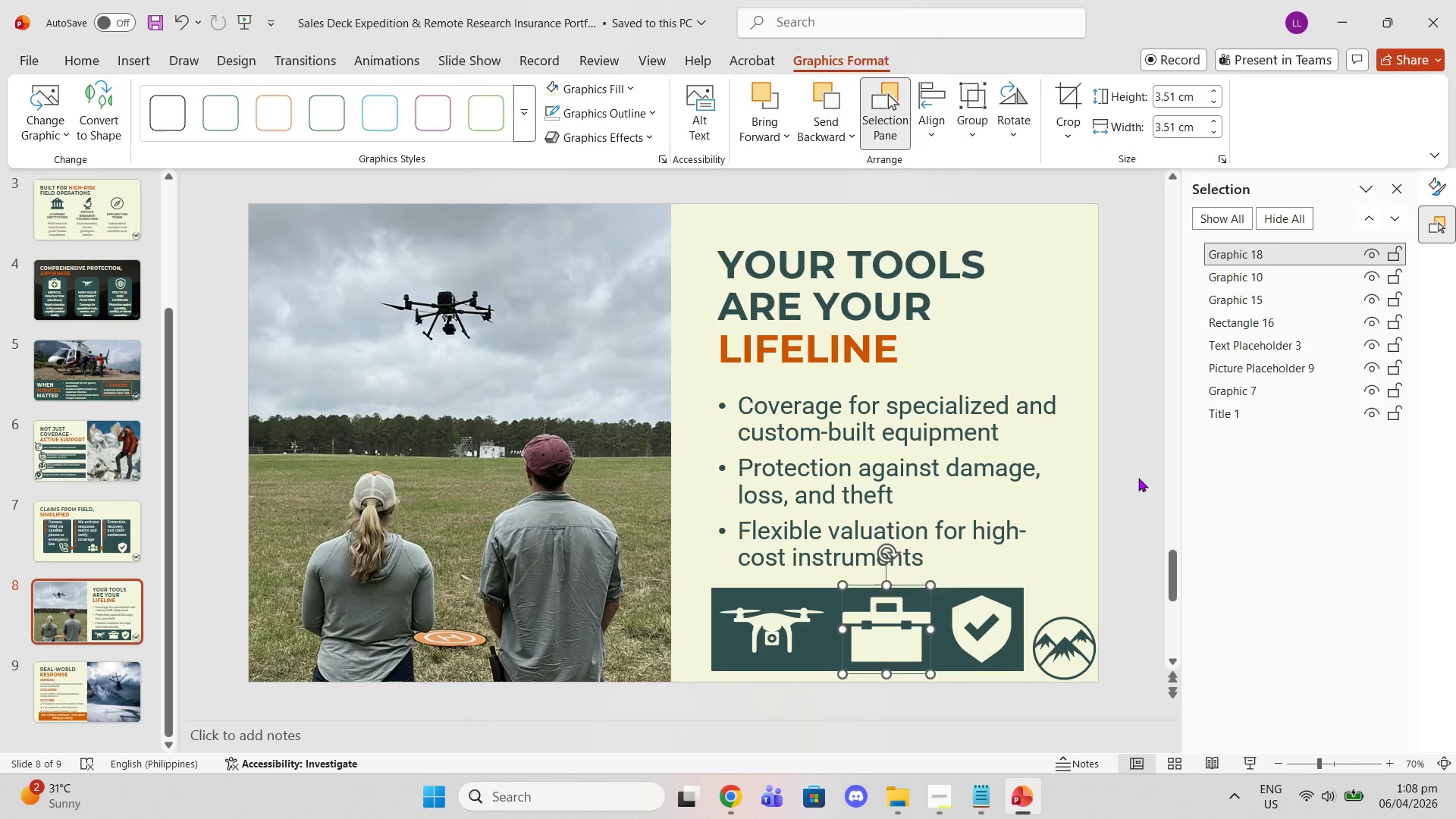 
left_click([1136, 478])
 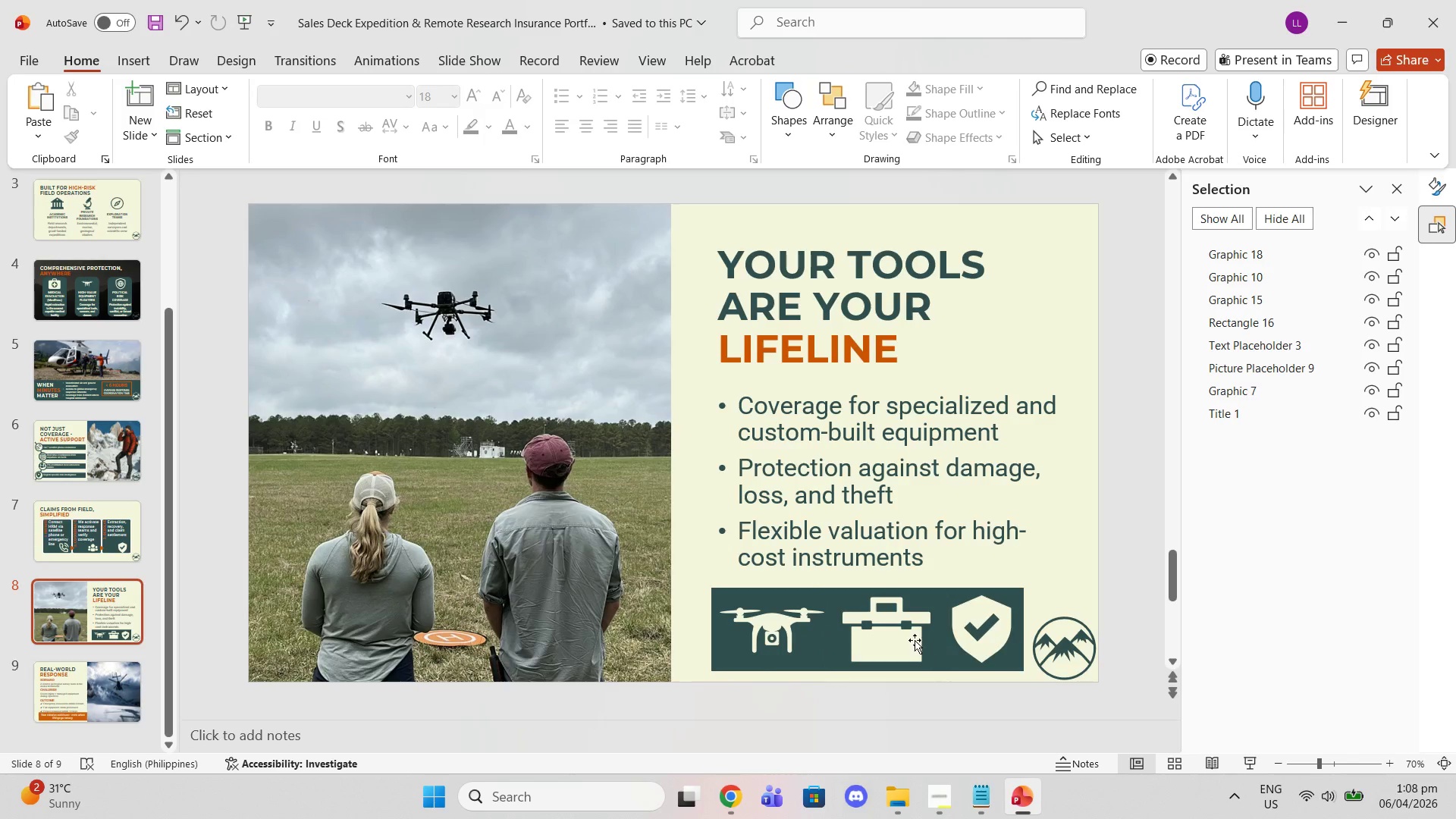 
left_click([893, 642])
 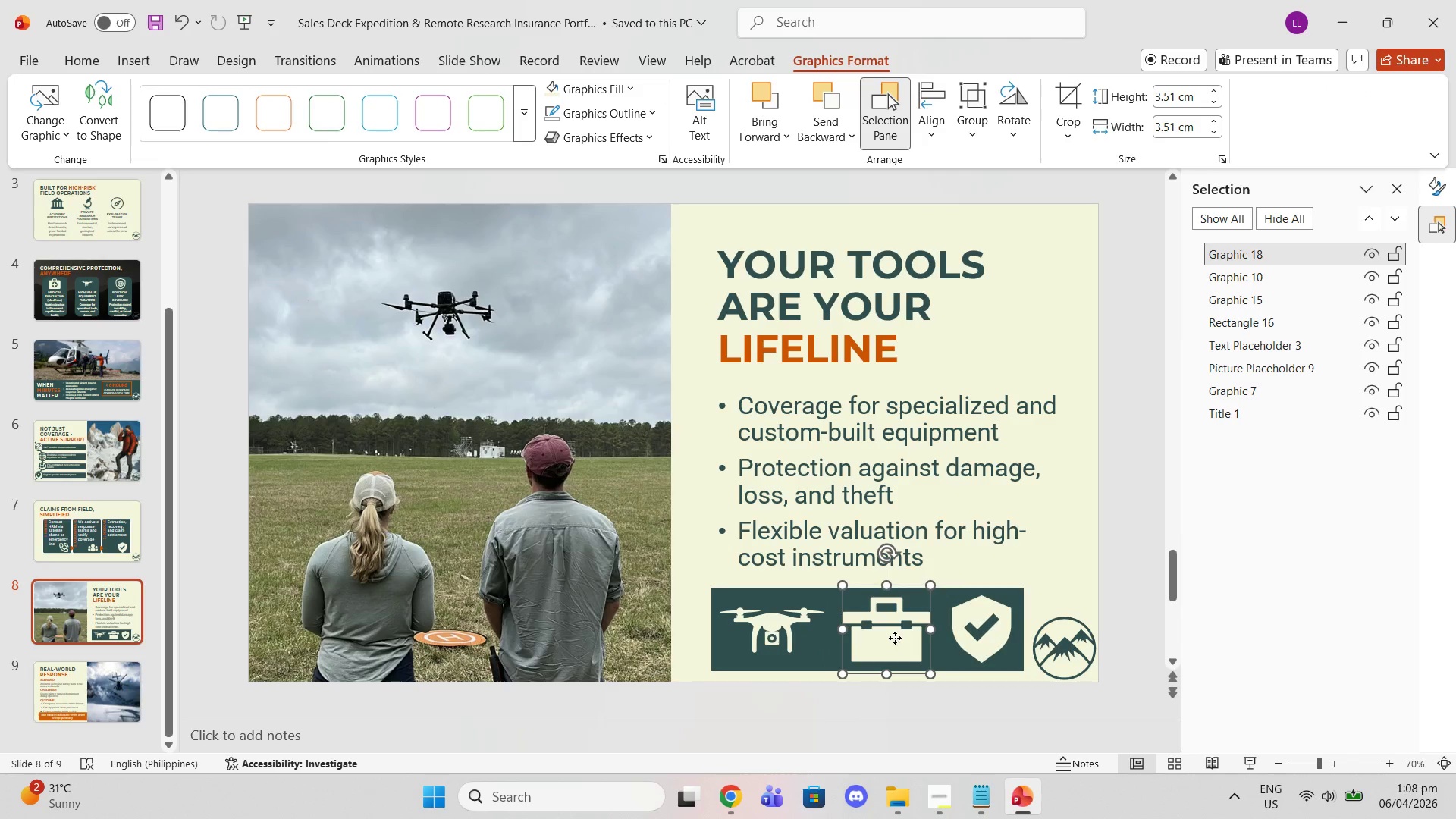 
left_click_drag(start_coordinate=[895, 638], to_coordinate=[889, 639])
 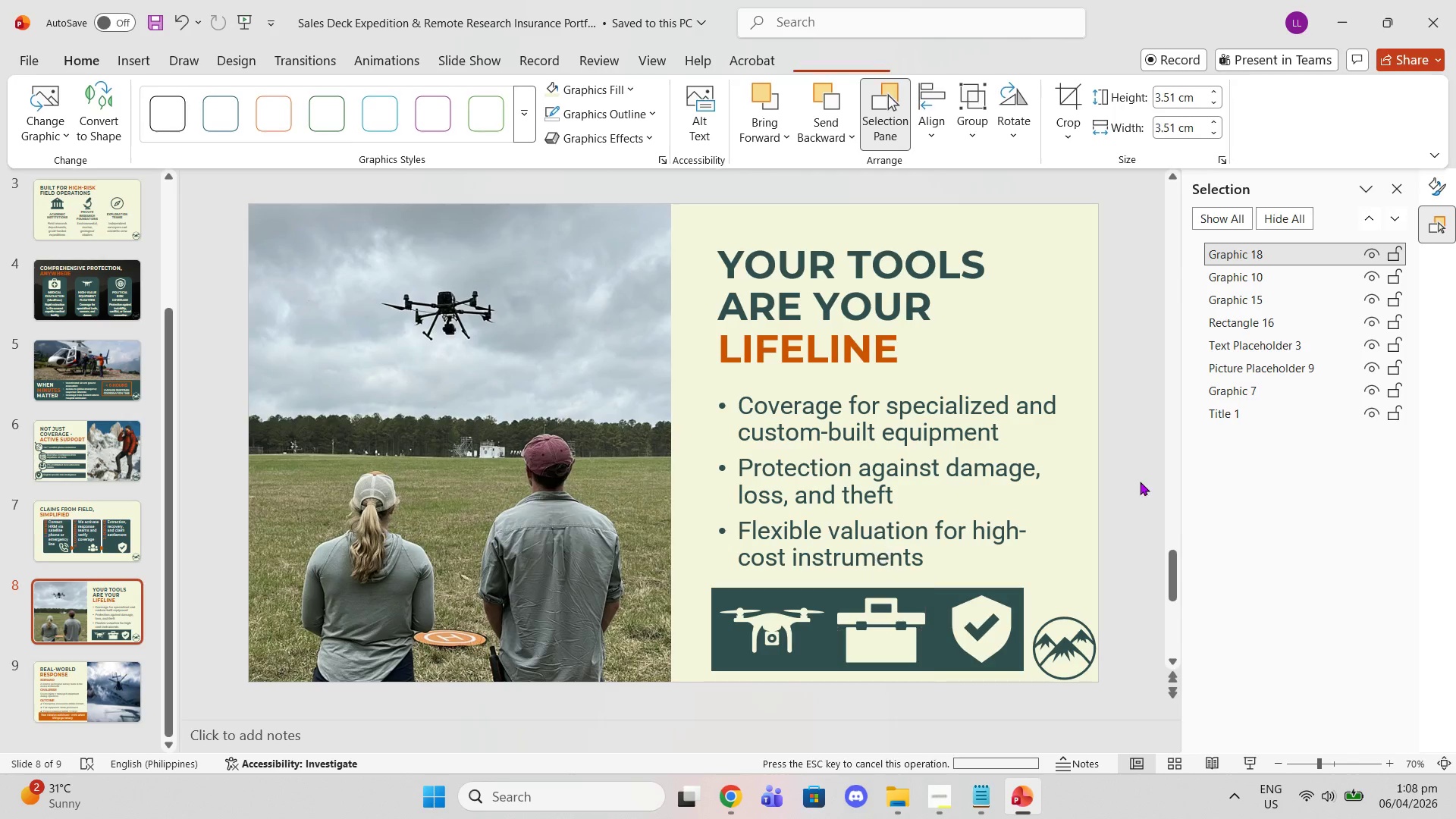 
left_click([1140, 482])
 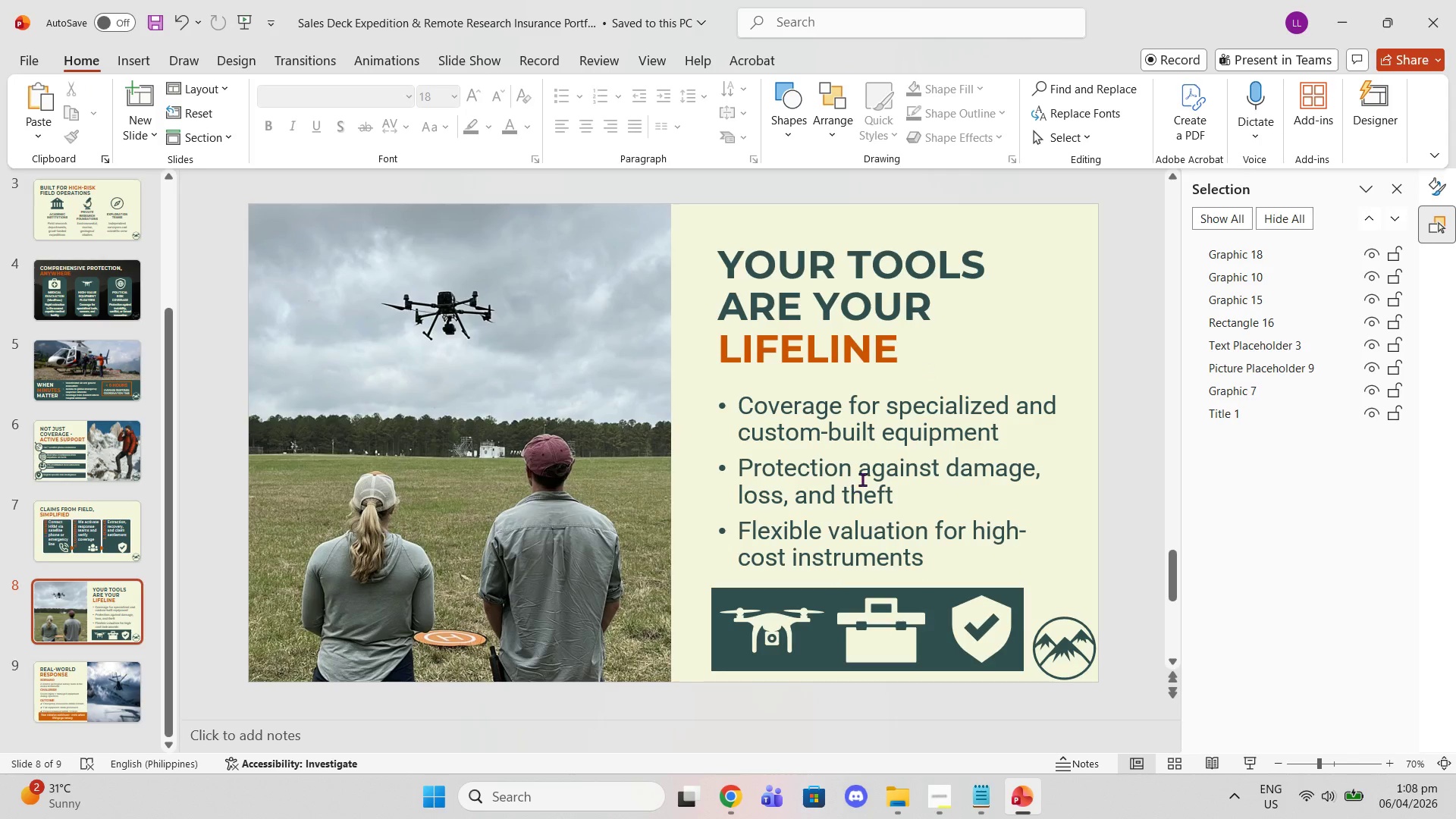 
left_click([907, 648])
 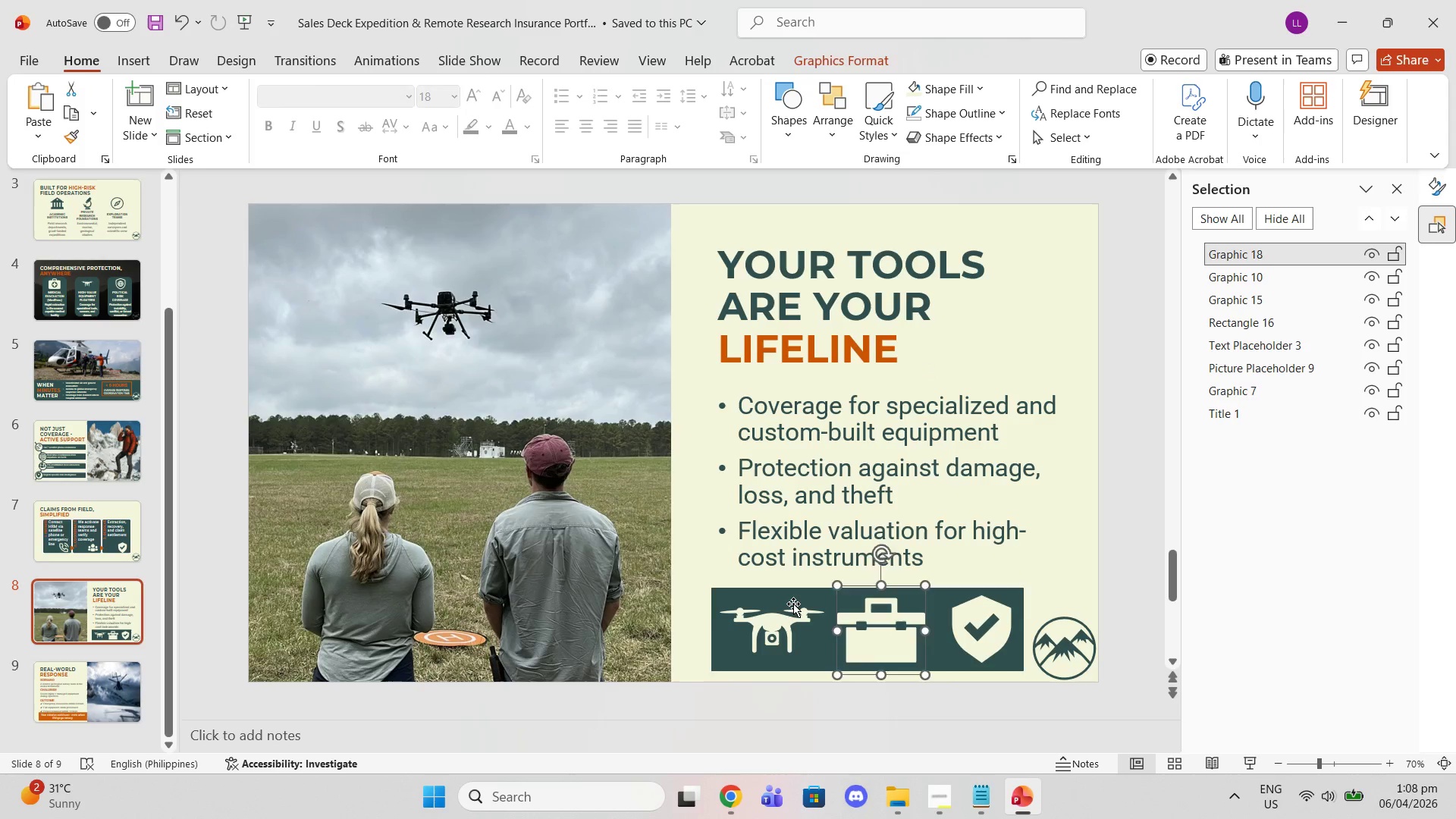 
left_click([793, 604])
 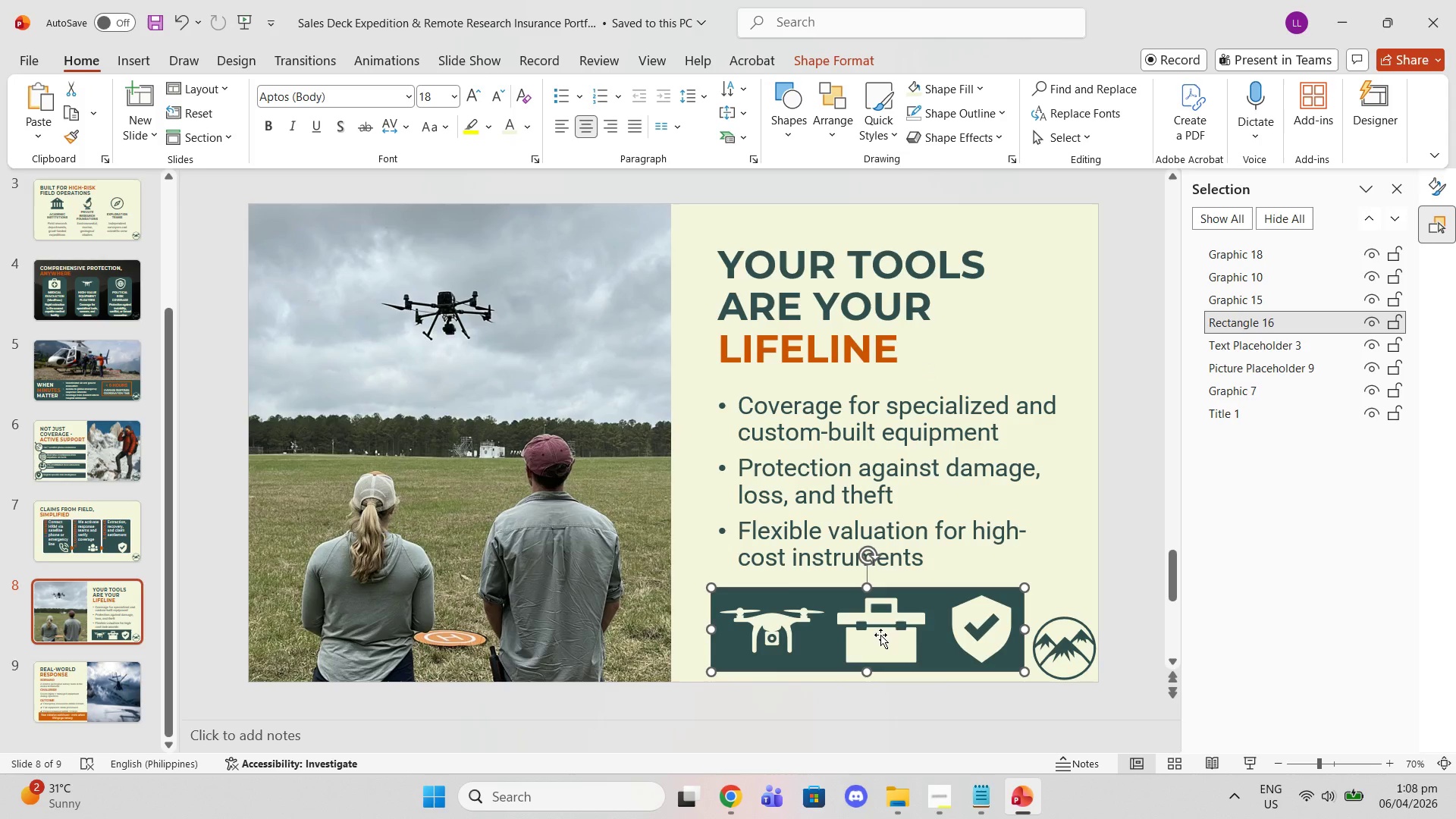 
left_click([891, 620])
 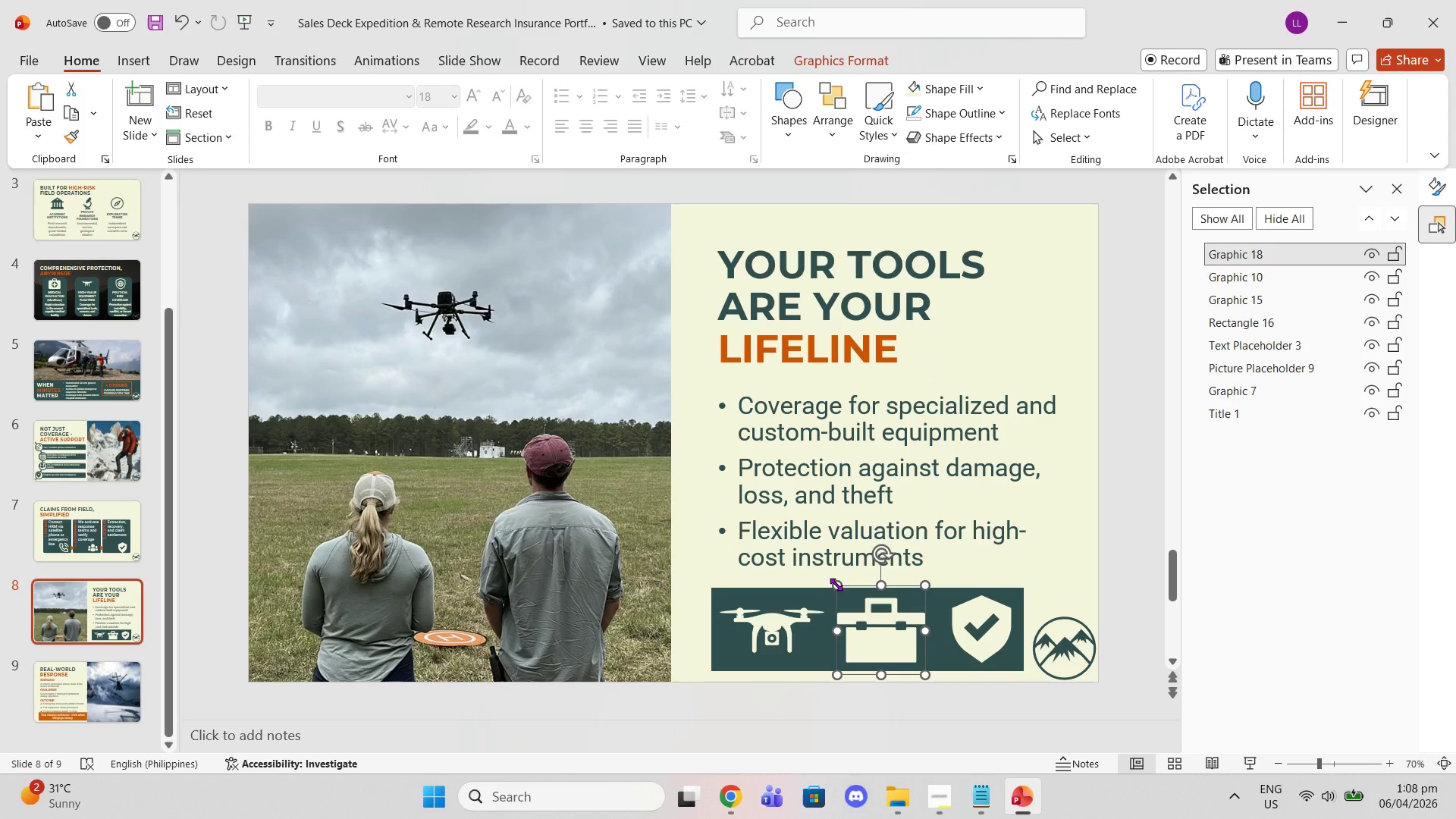 
left_click_drag(start_coordinate=[836, 584], to_coordinate=[839, 588])
 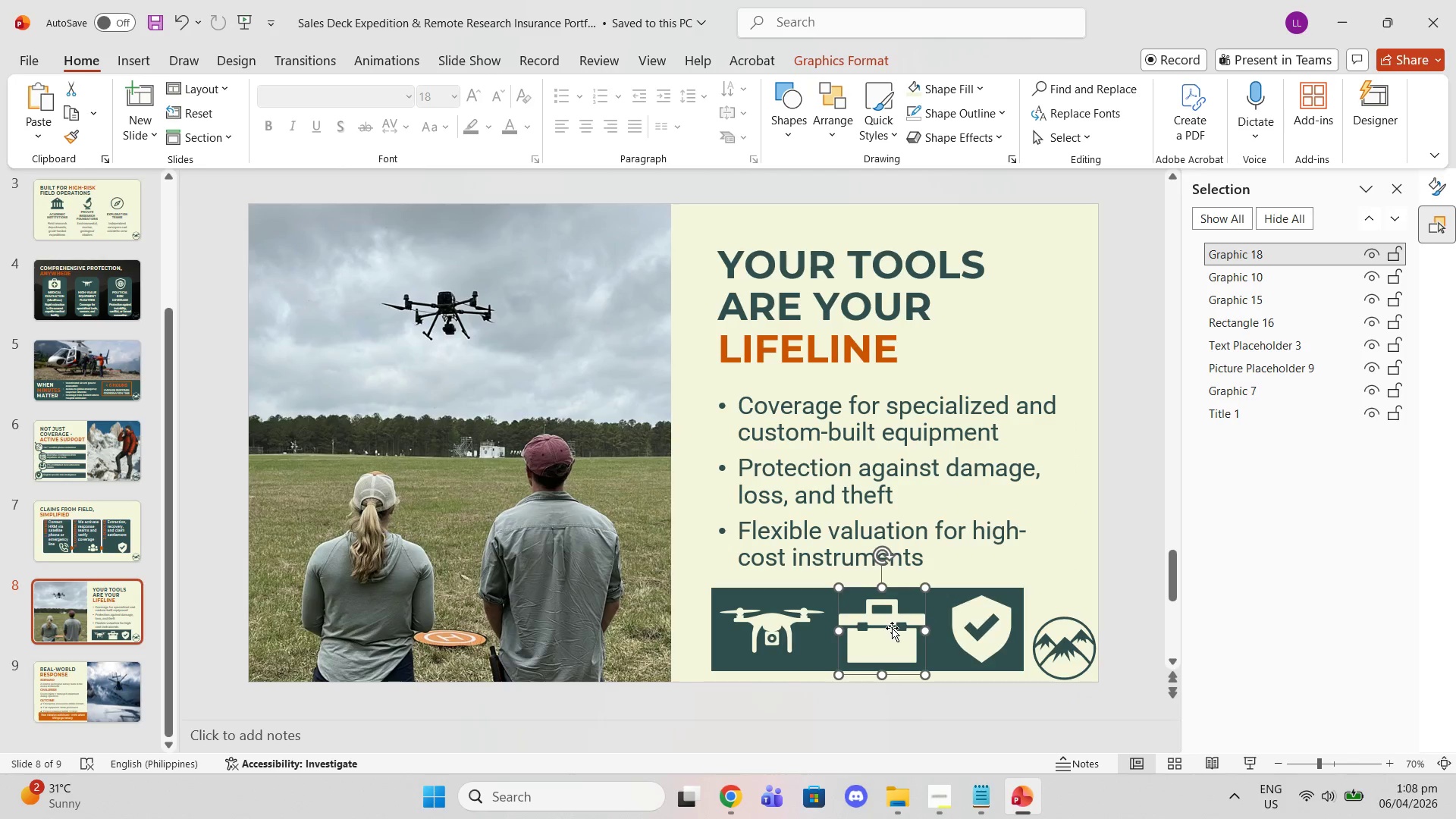 
left_click_drag(start_coordinate=[892, 628], to_coordinate=[896, 626])
 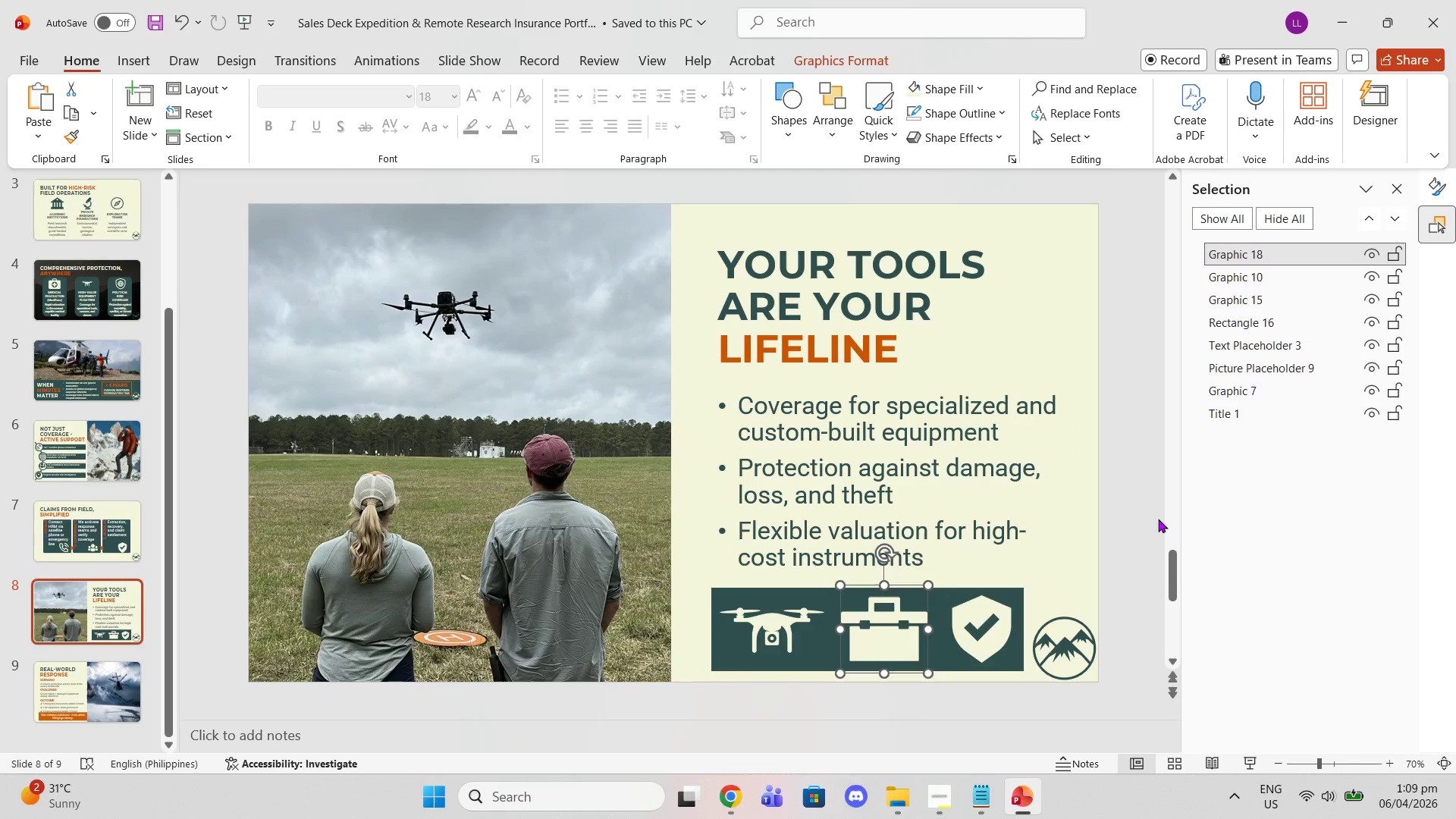 
left_click([1157, 517])
 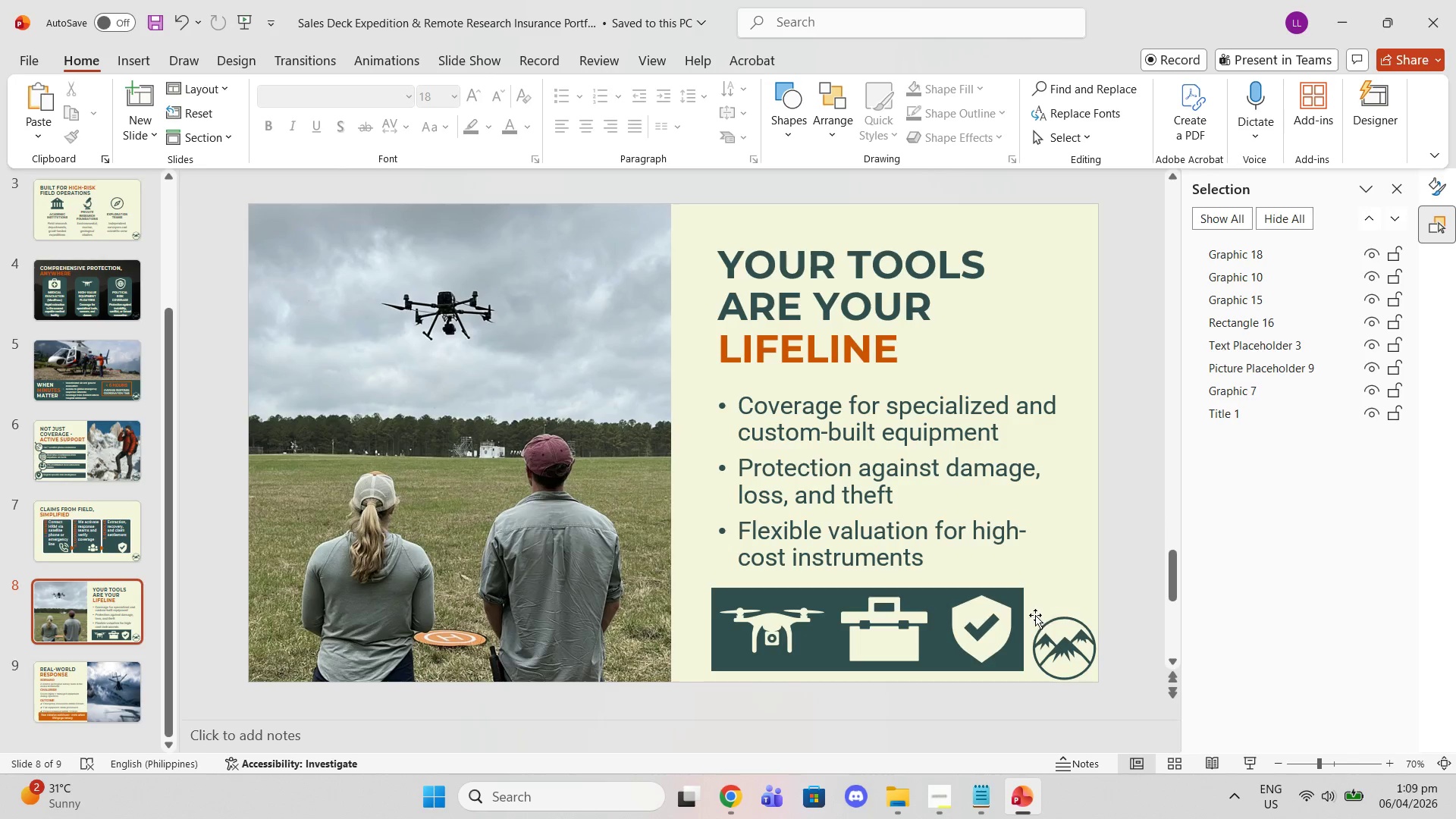 
left_click([1022, 616])
 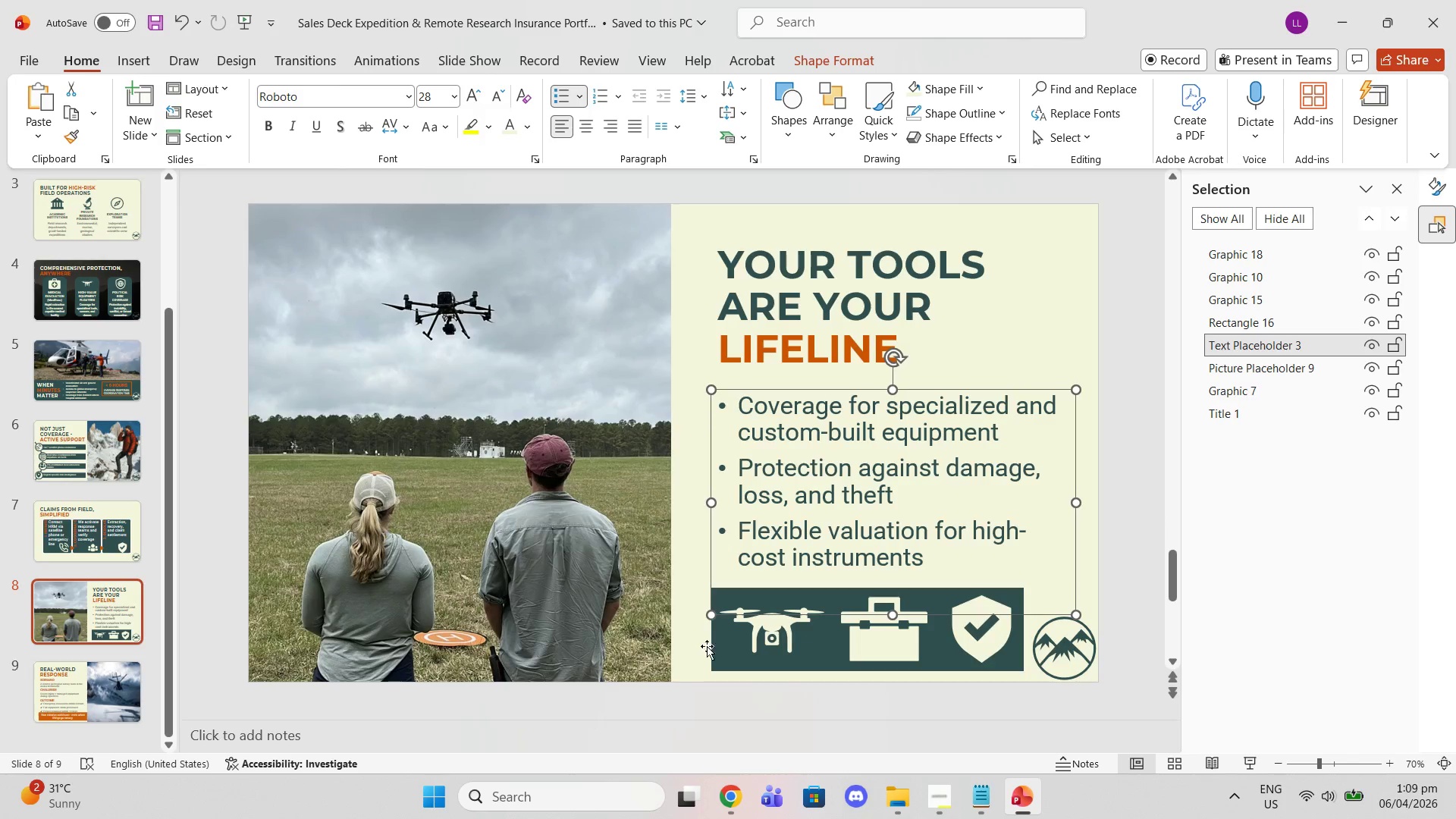 
left_click([720, 648])
 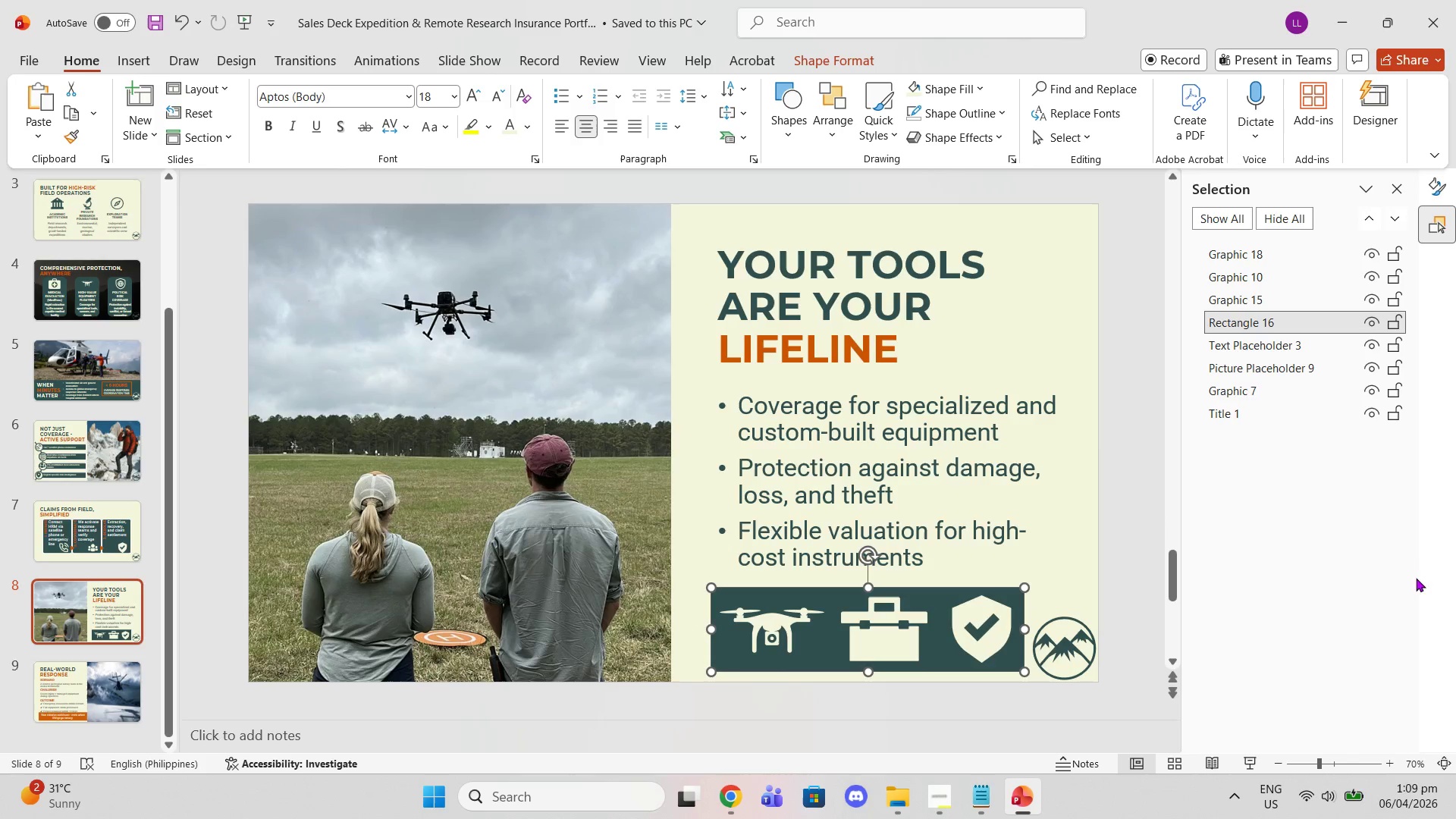 
wait(5.45)
 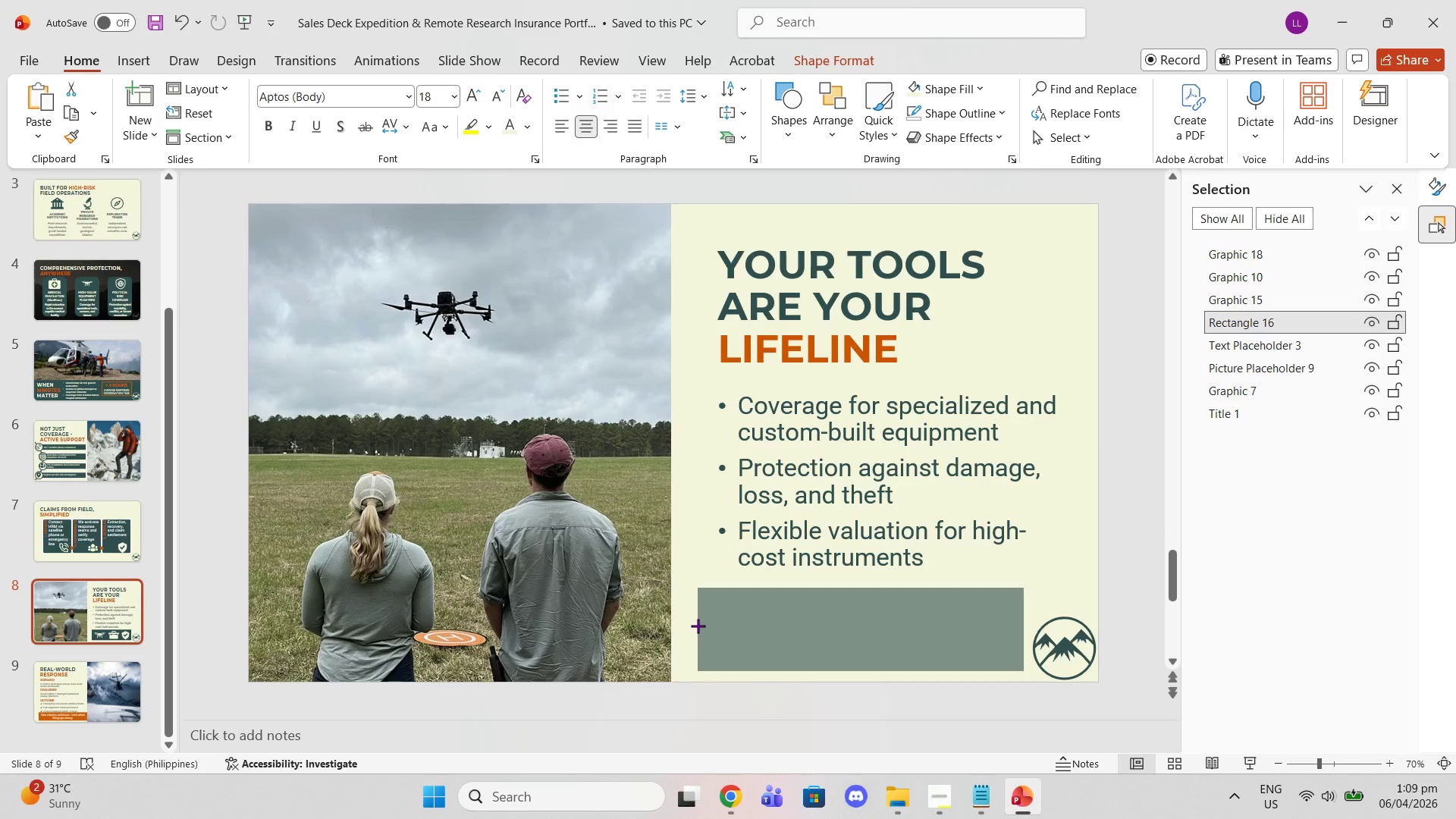 
left_click([891, 634])
 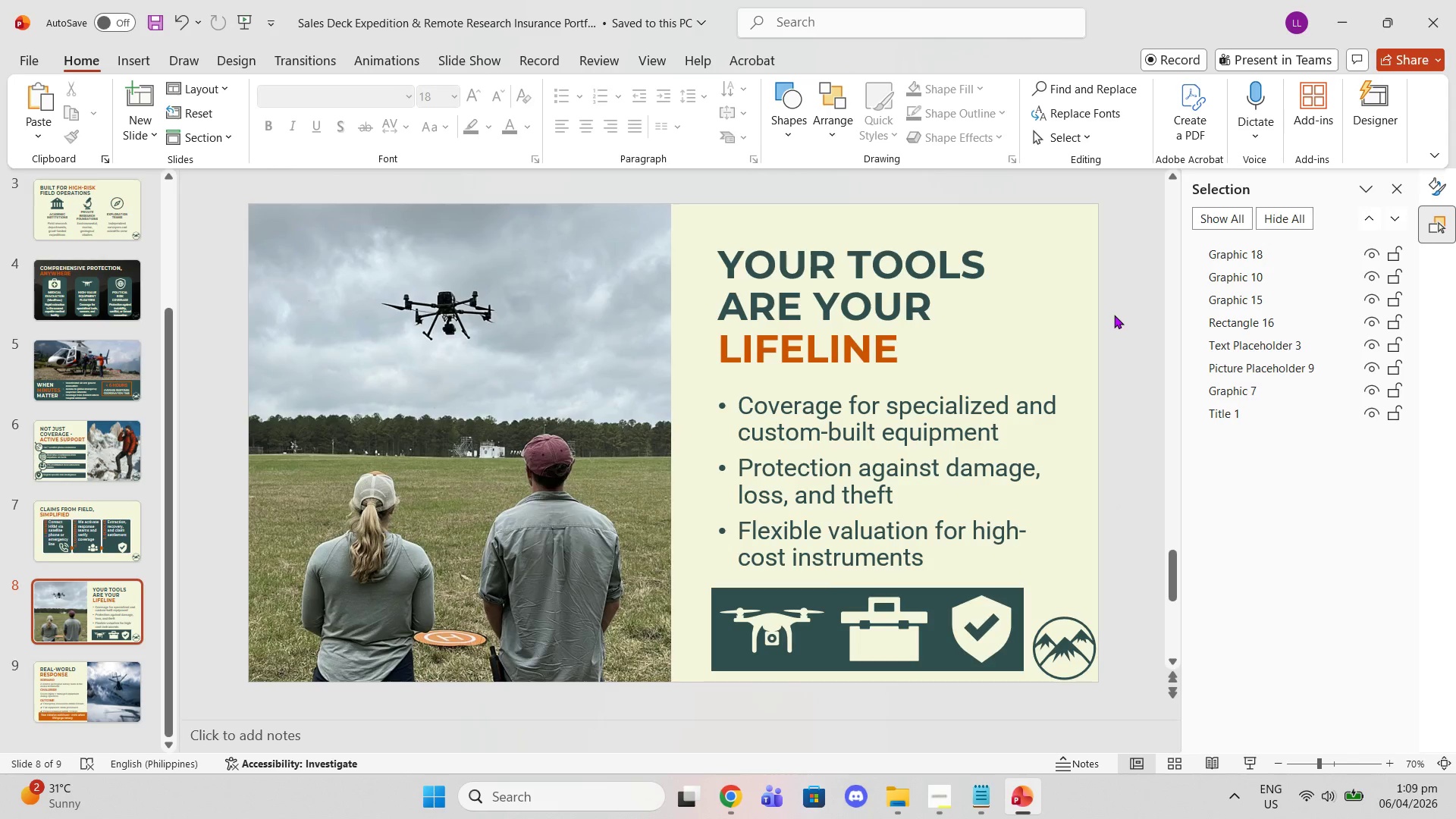 
wait(6.67)
 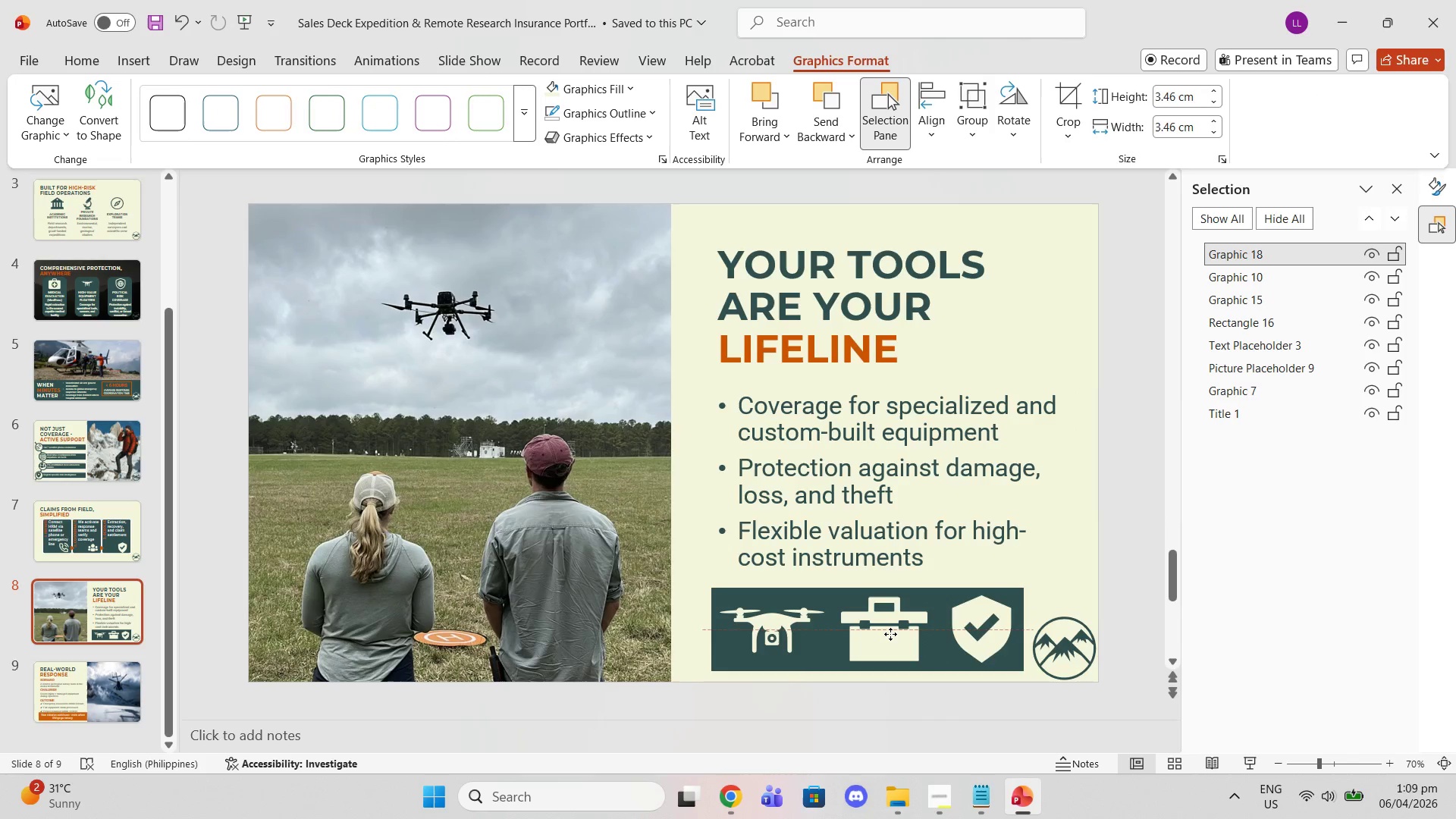 
left_click([736, 801])
 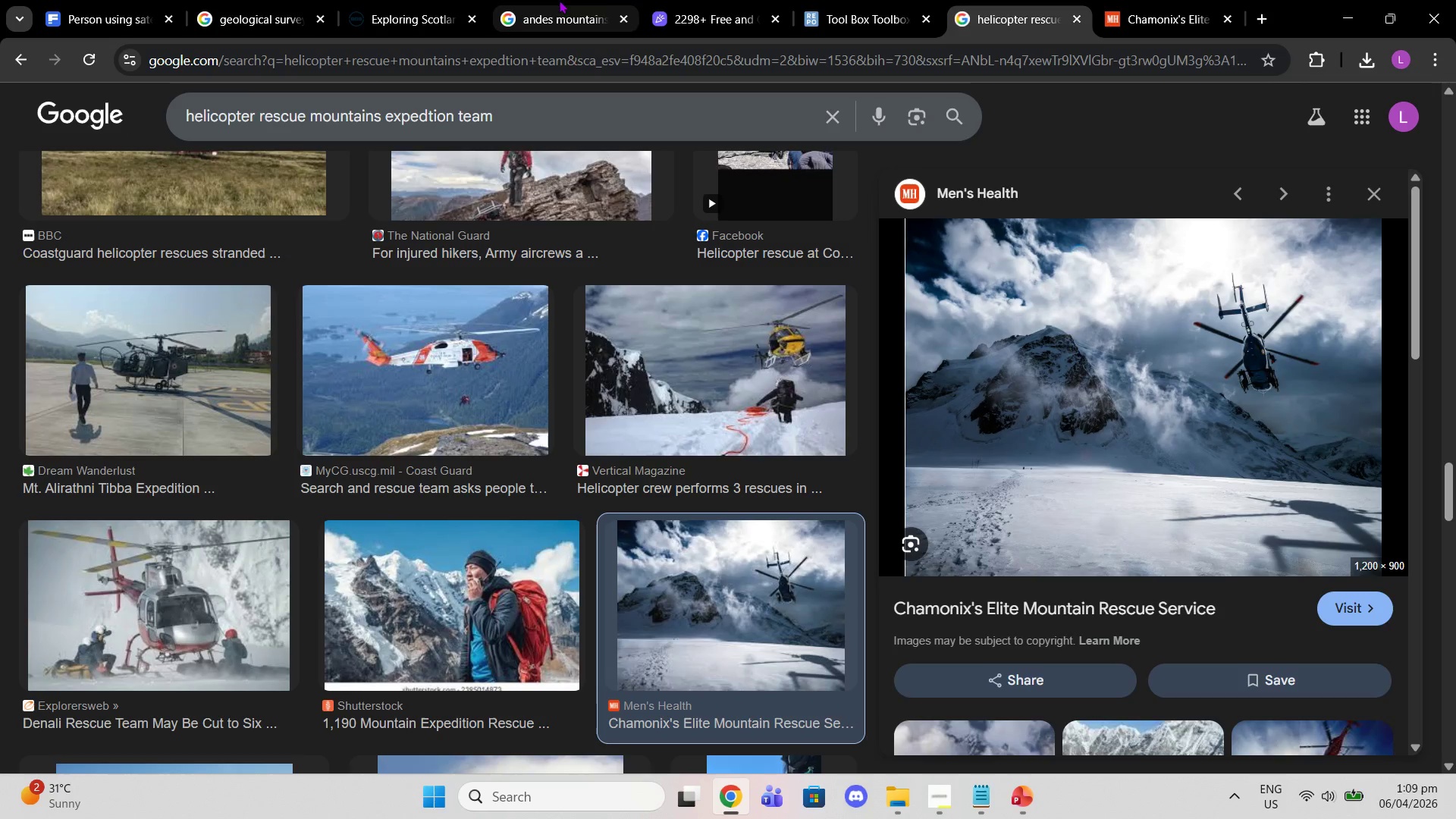 
left_click([747, 0])
 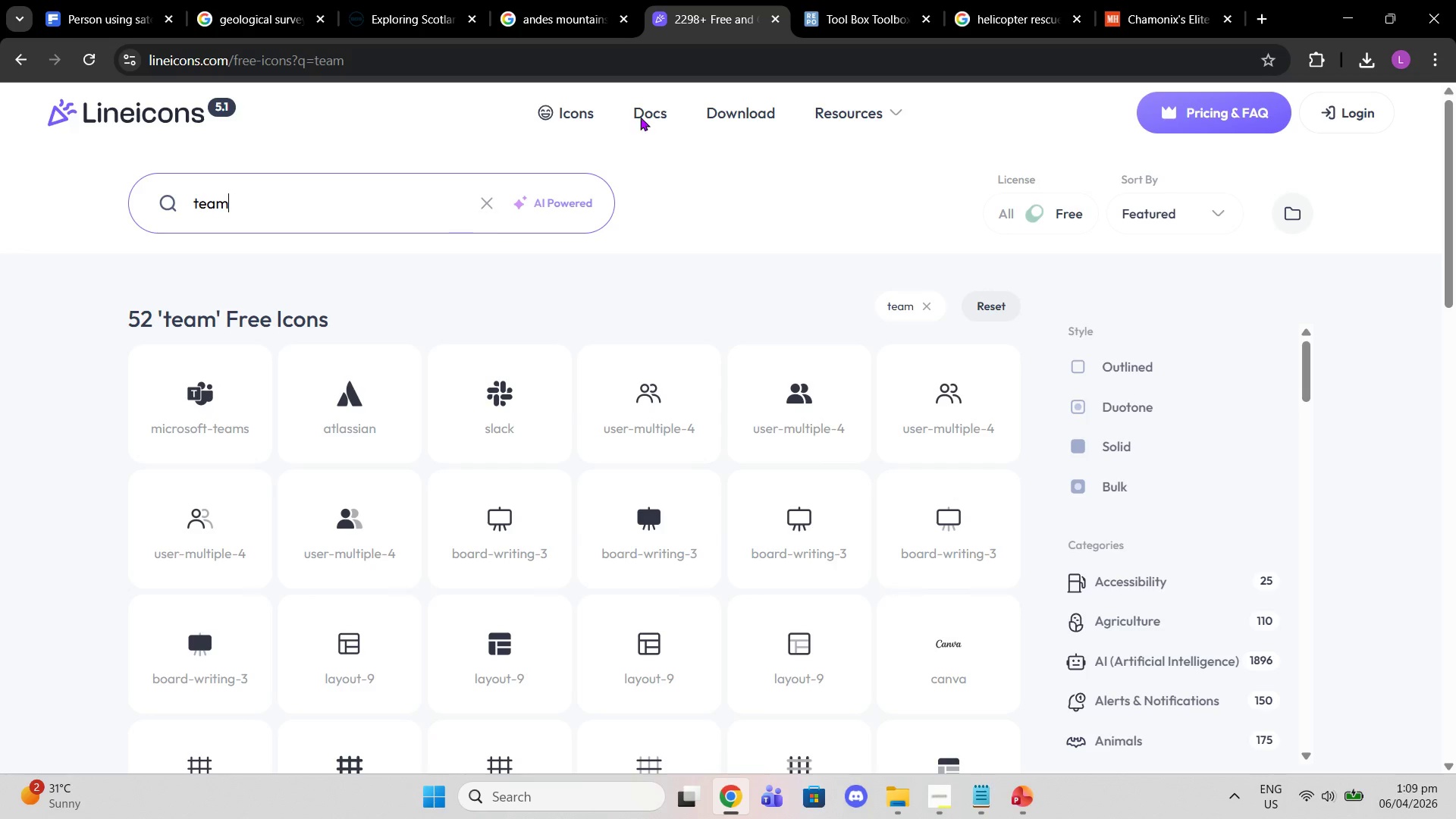 
left_click([852, 0])
 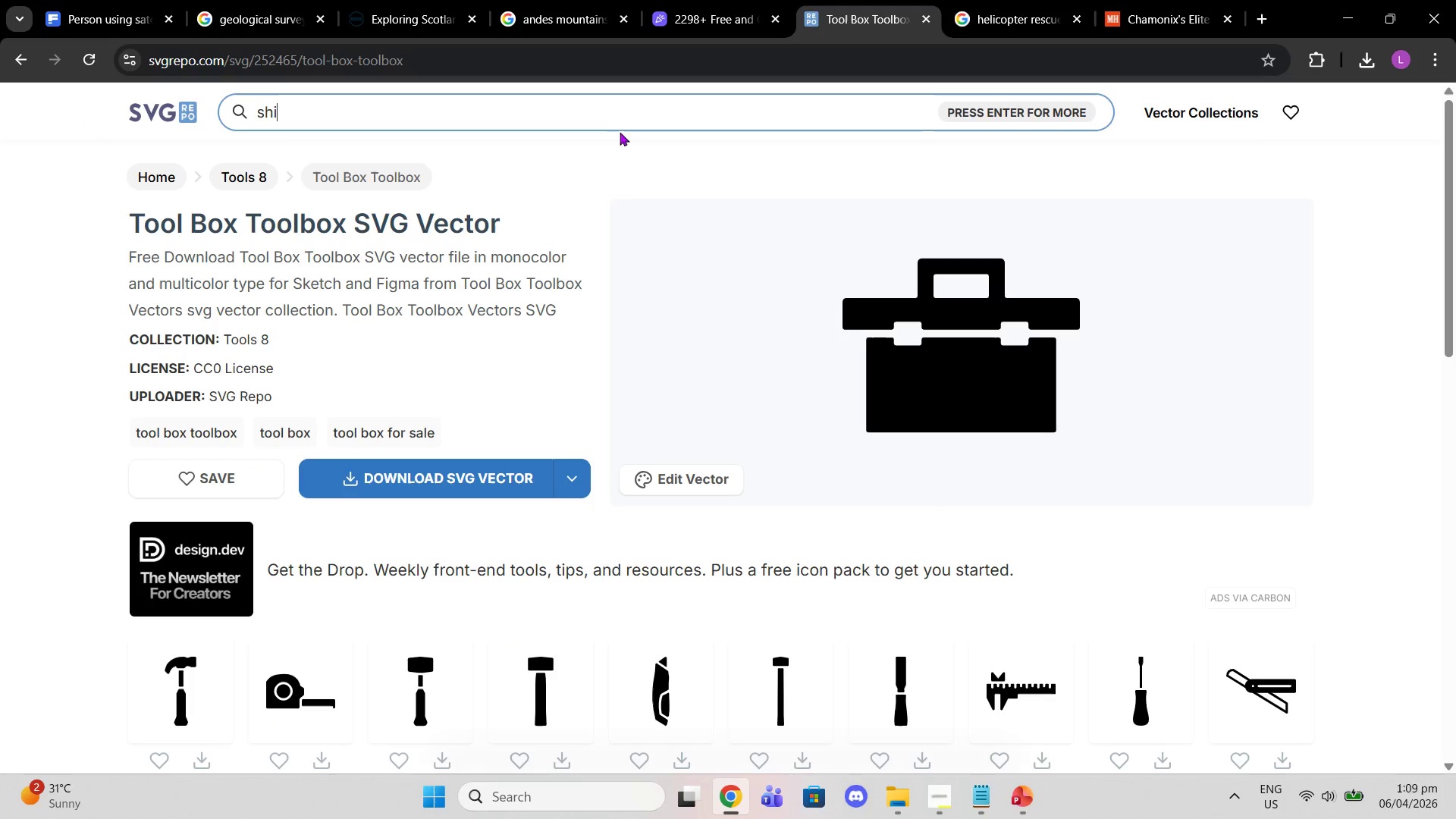 
left_click_drag(start_coordinate=[614, 125], to_coordinate=[270, 135])
 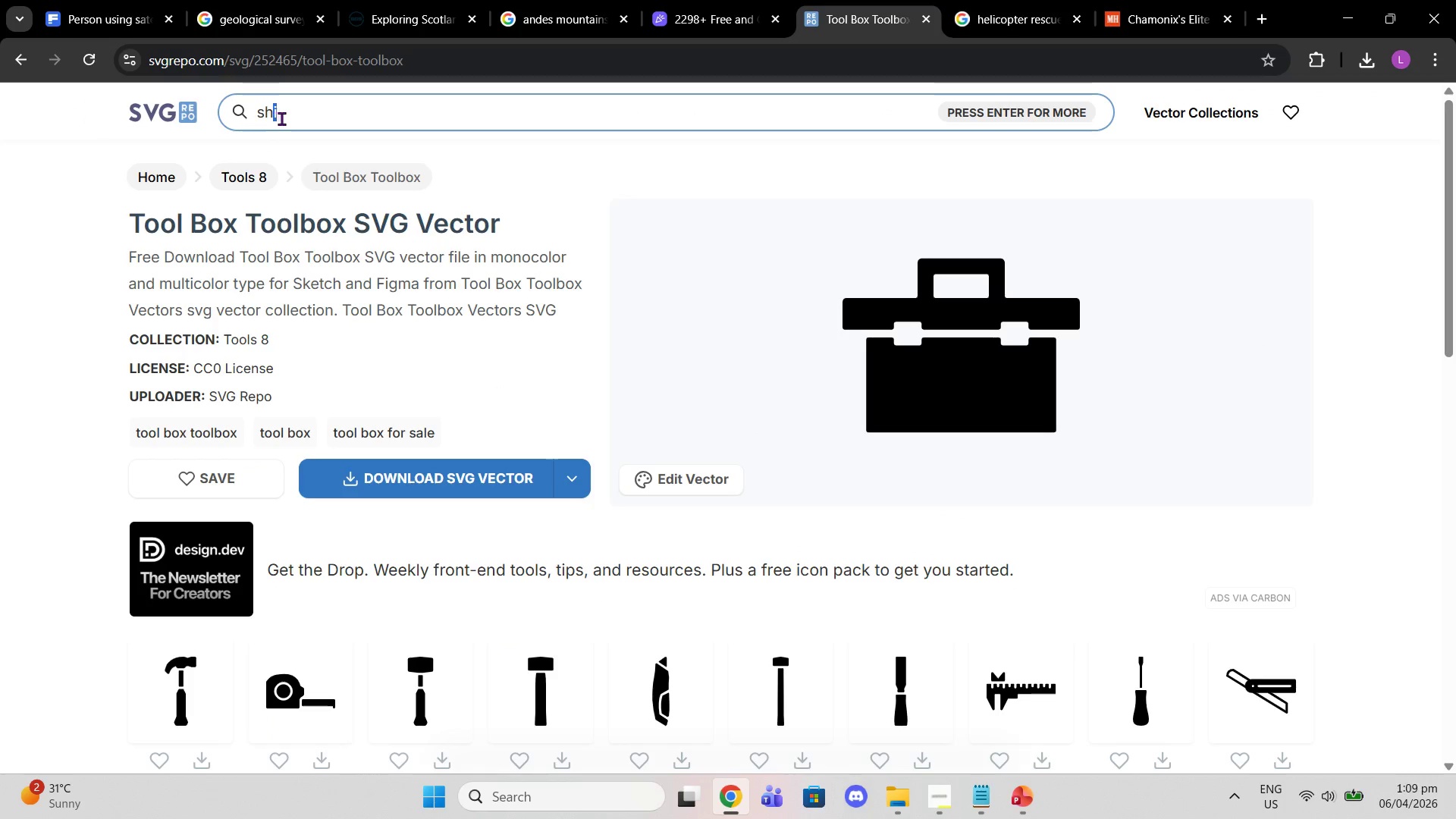 
left_click_drag(start_coordinate=[282, 118], to_coordinate=[237, 109])
 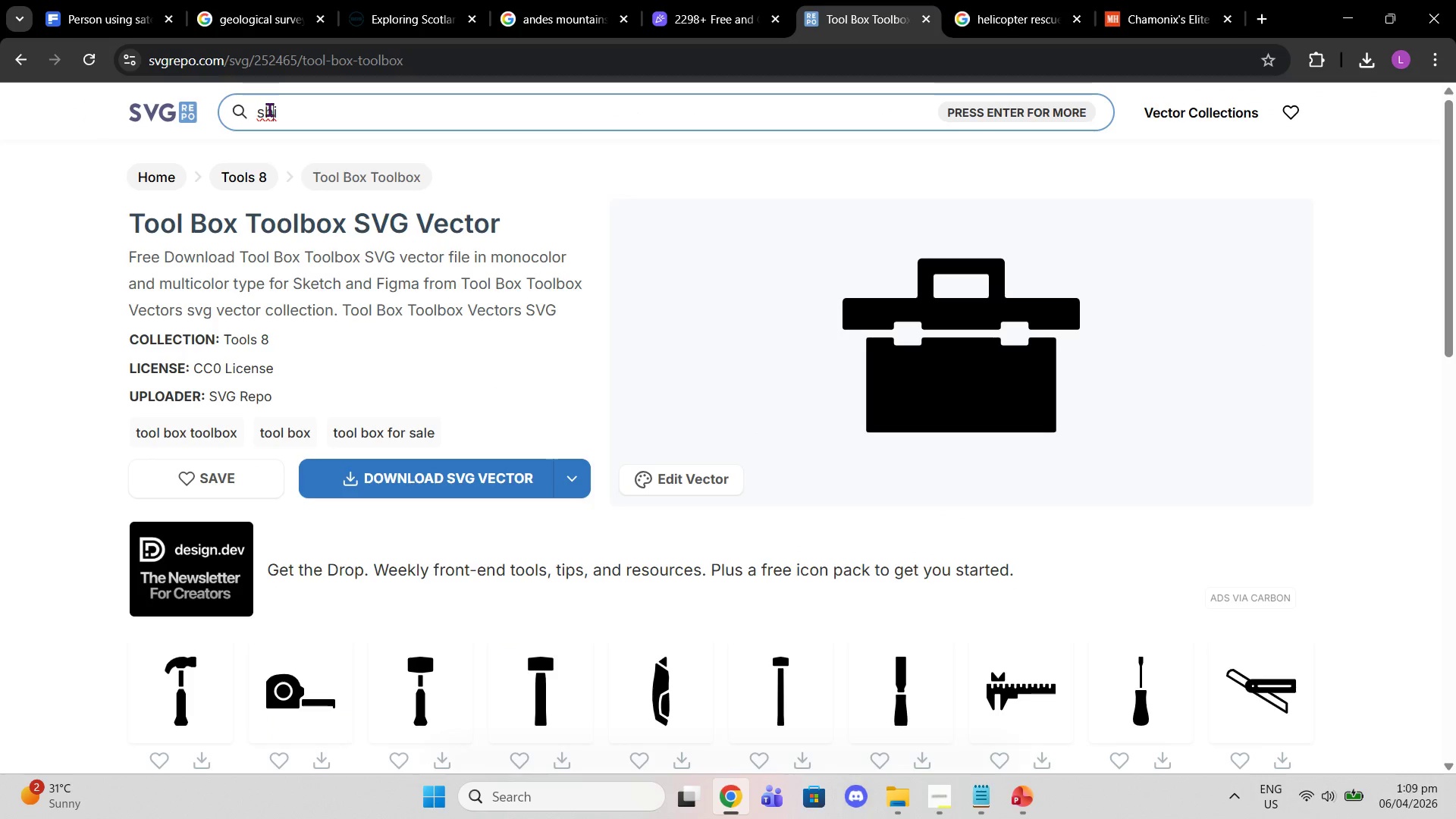 
double_click([269, 109])
 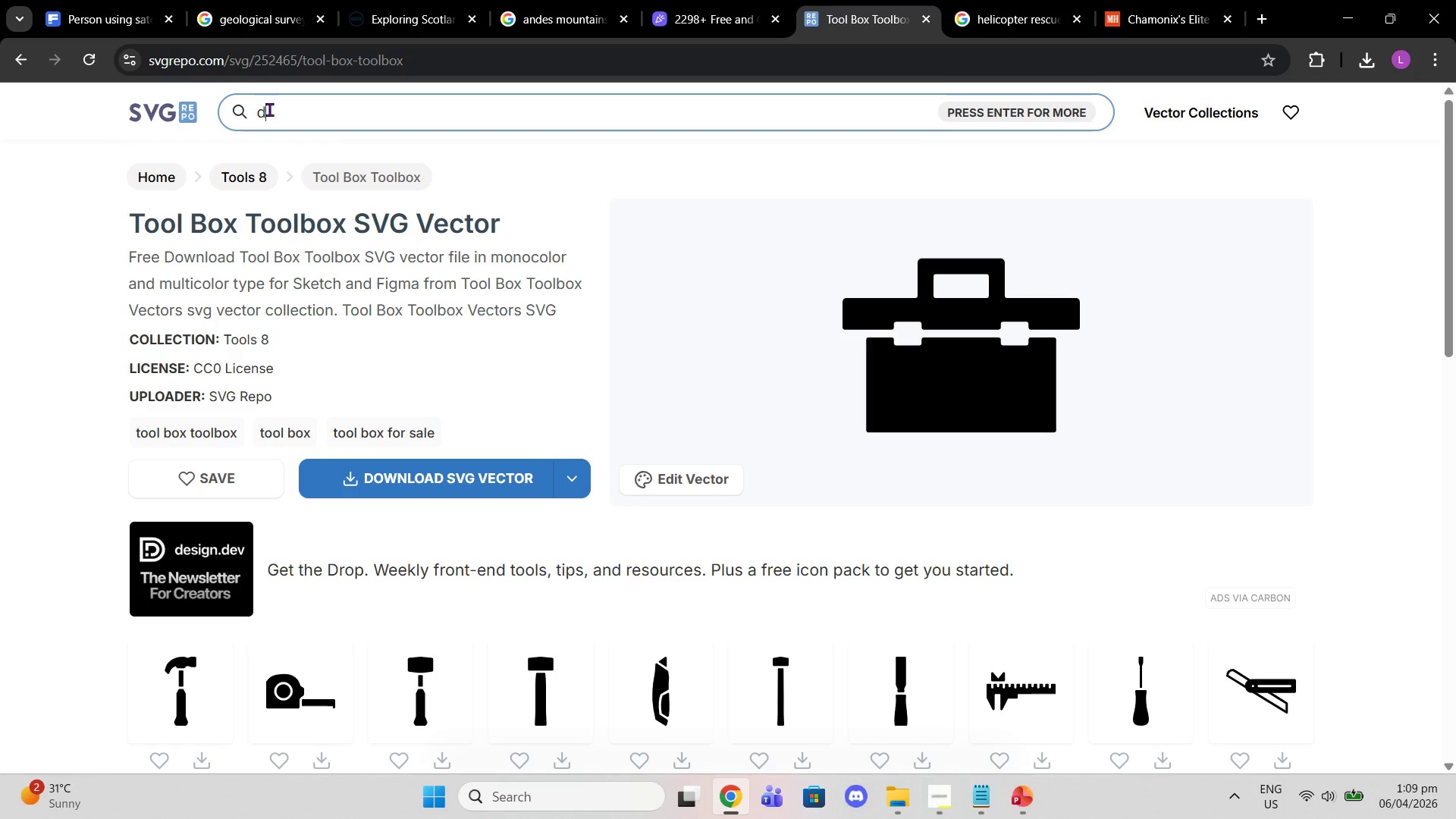 
type(drone)
 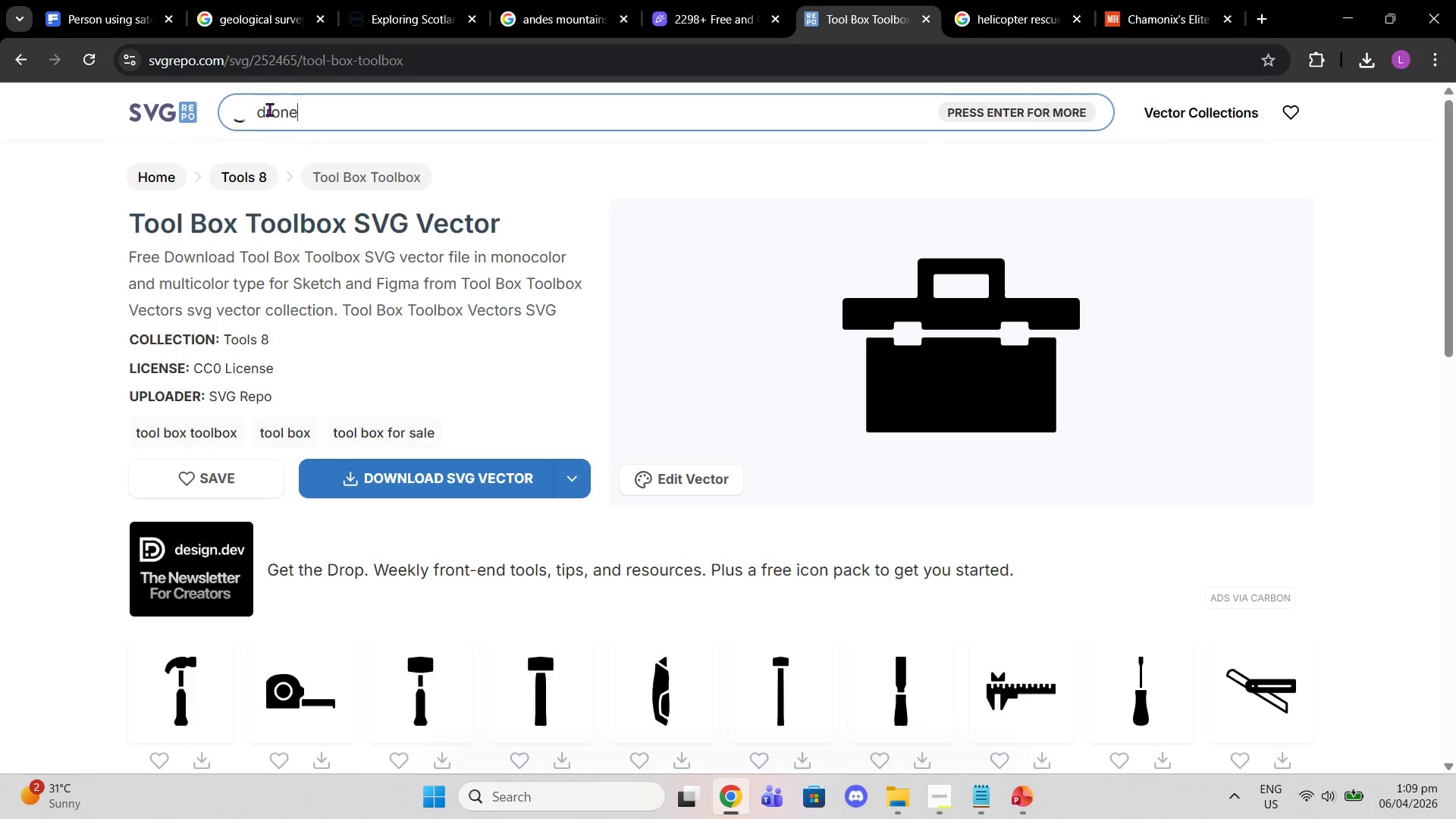 
key(Enter)
 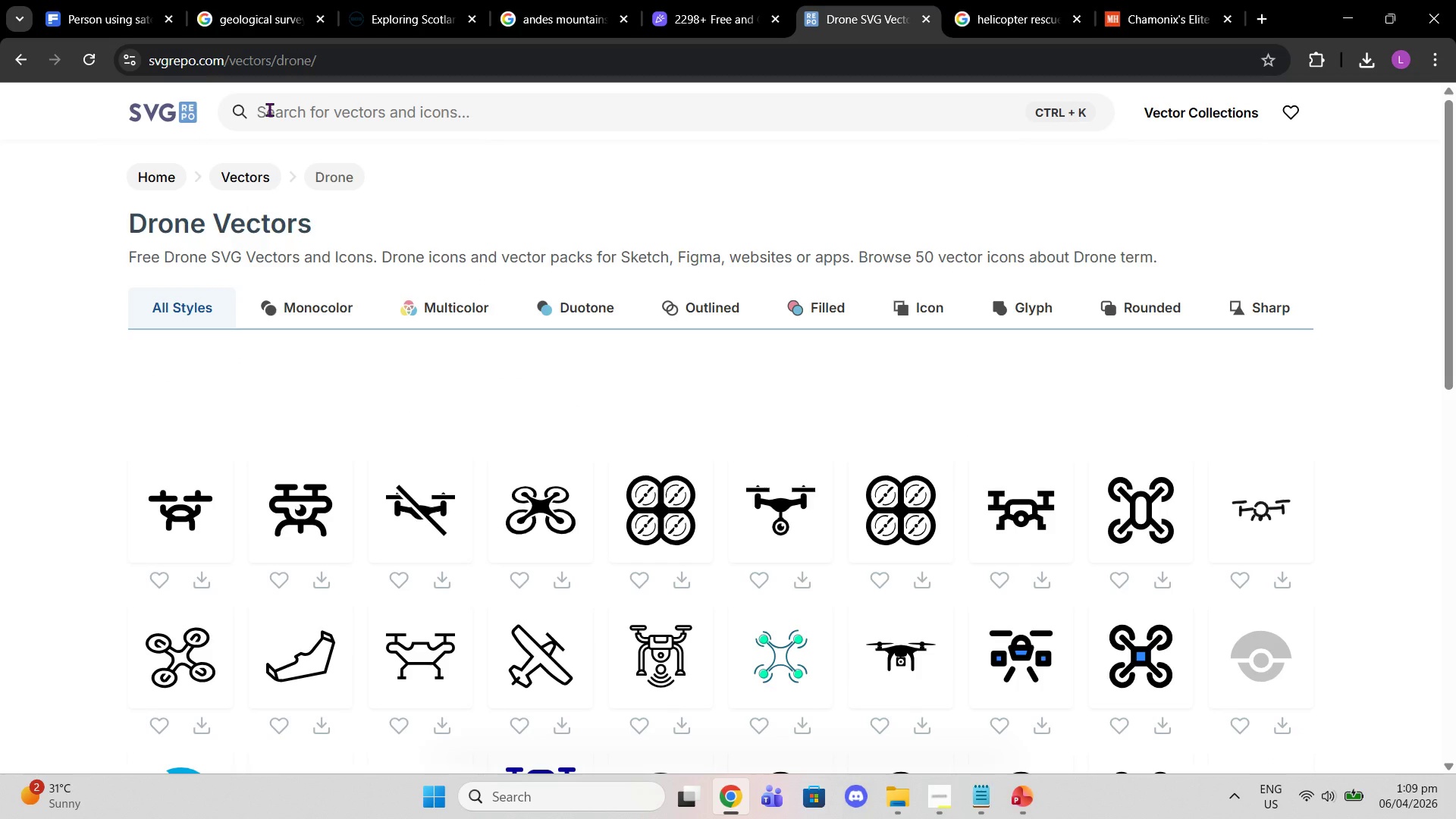 
wait(9.0)
 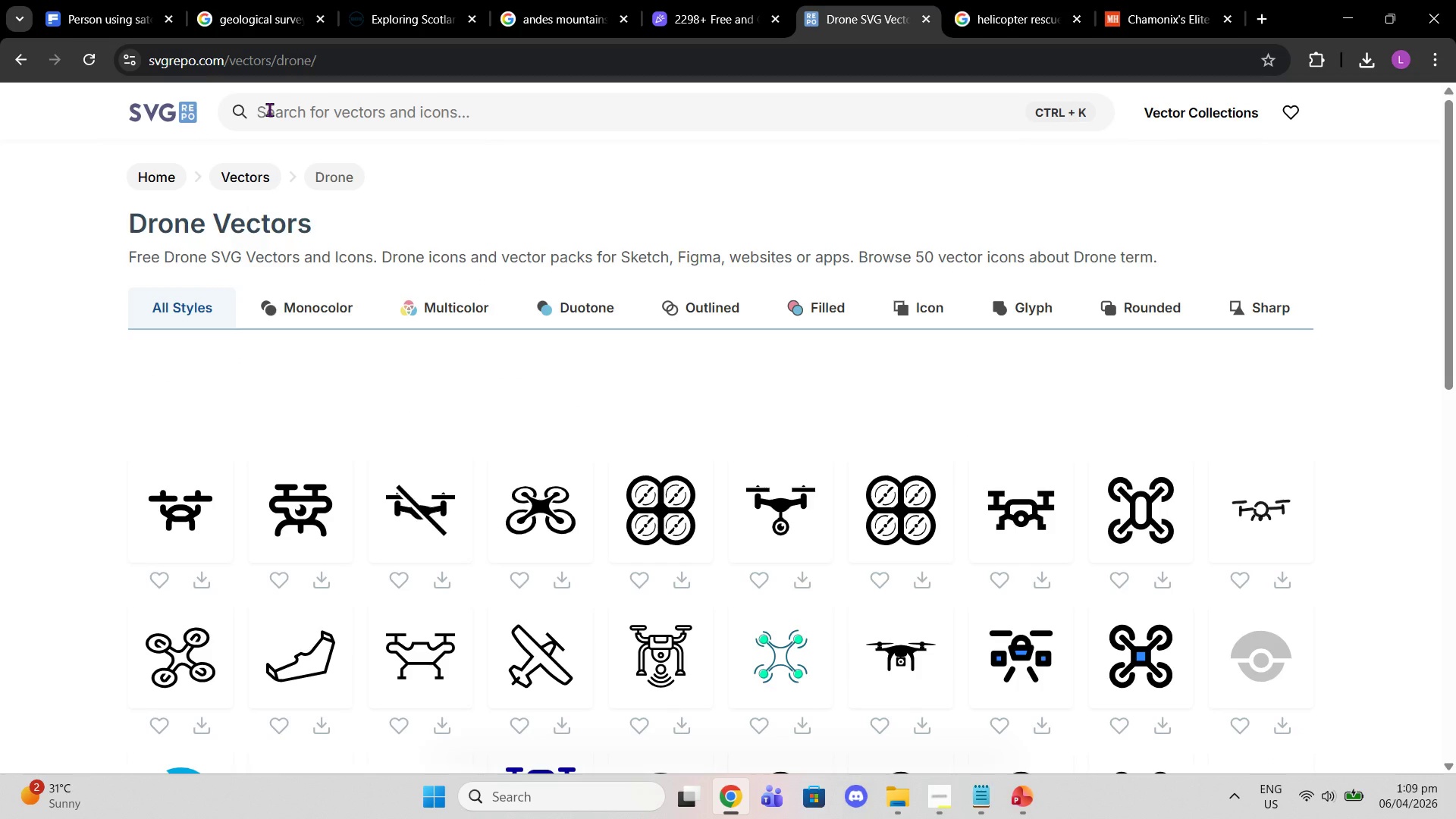 
scroll: coordinate [896, 552], scroll_direction: down, amount: 3.0
 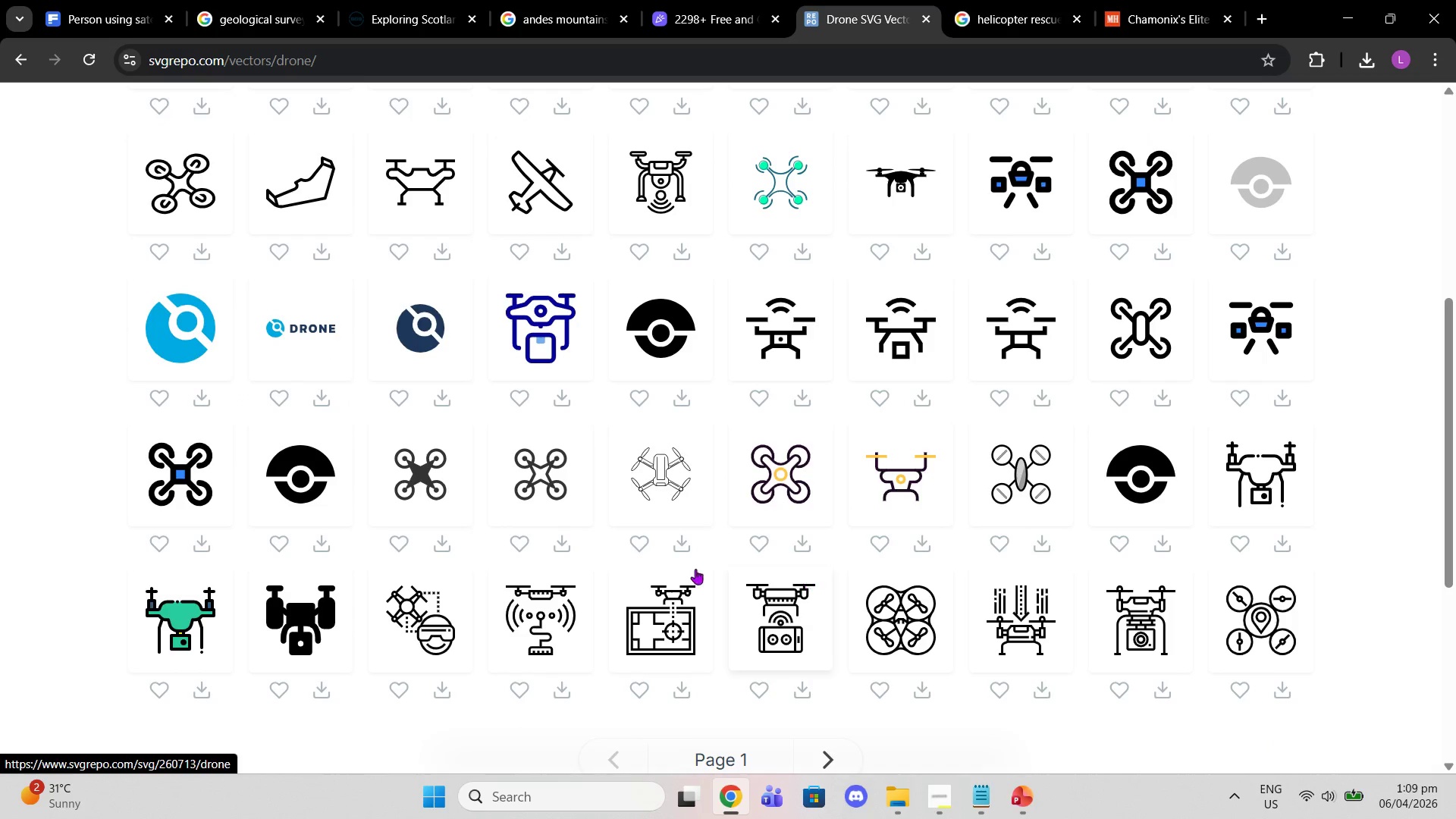 
left_click([281, 616])
 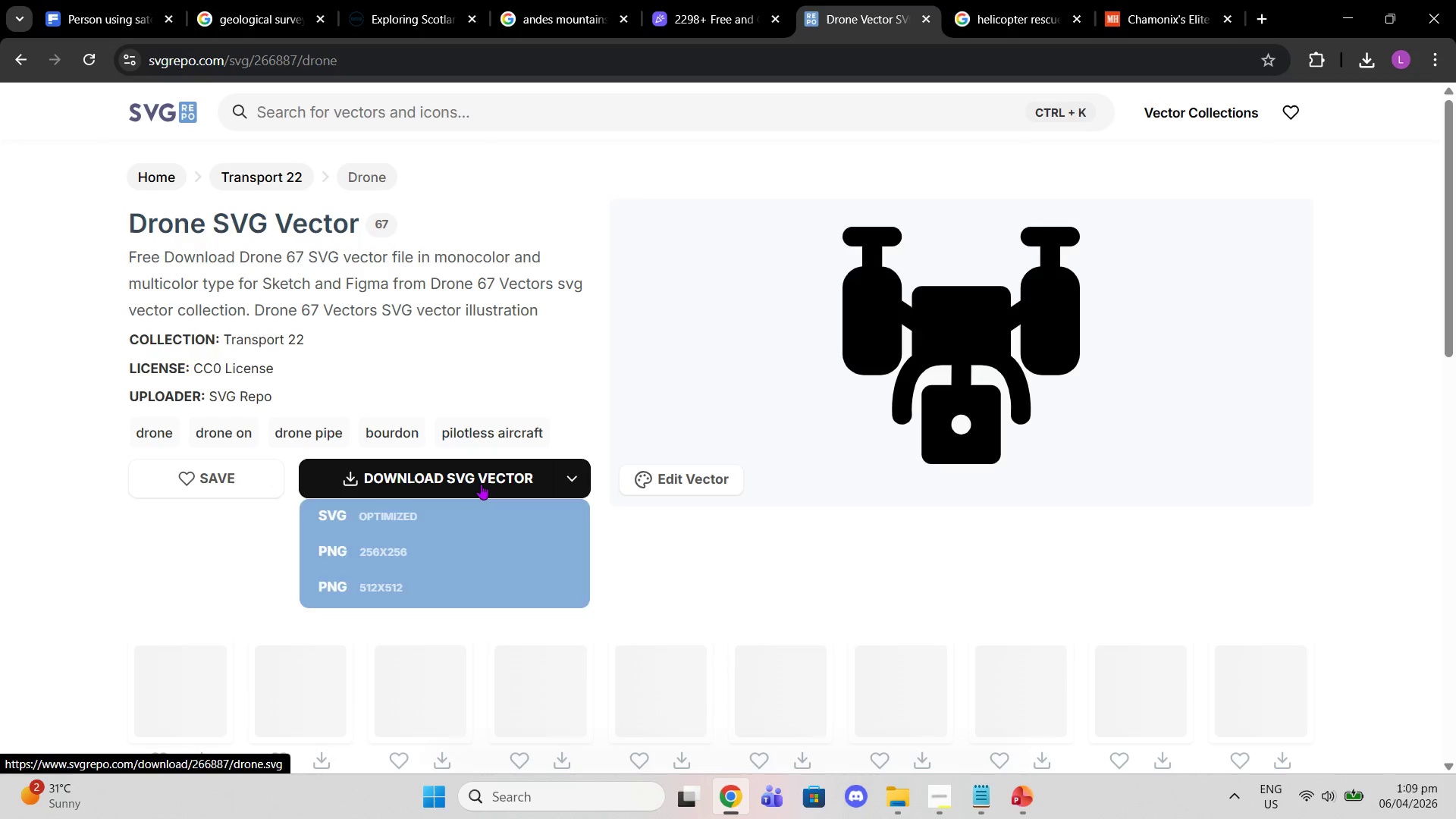 
left_click([481, 484])
 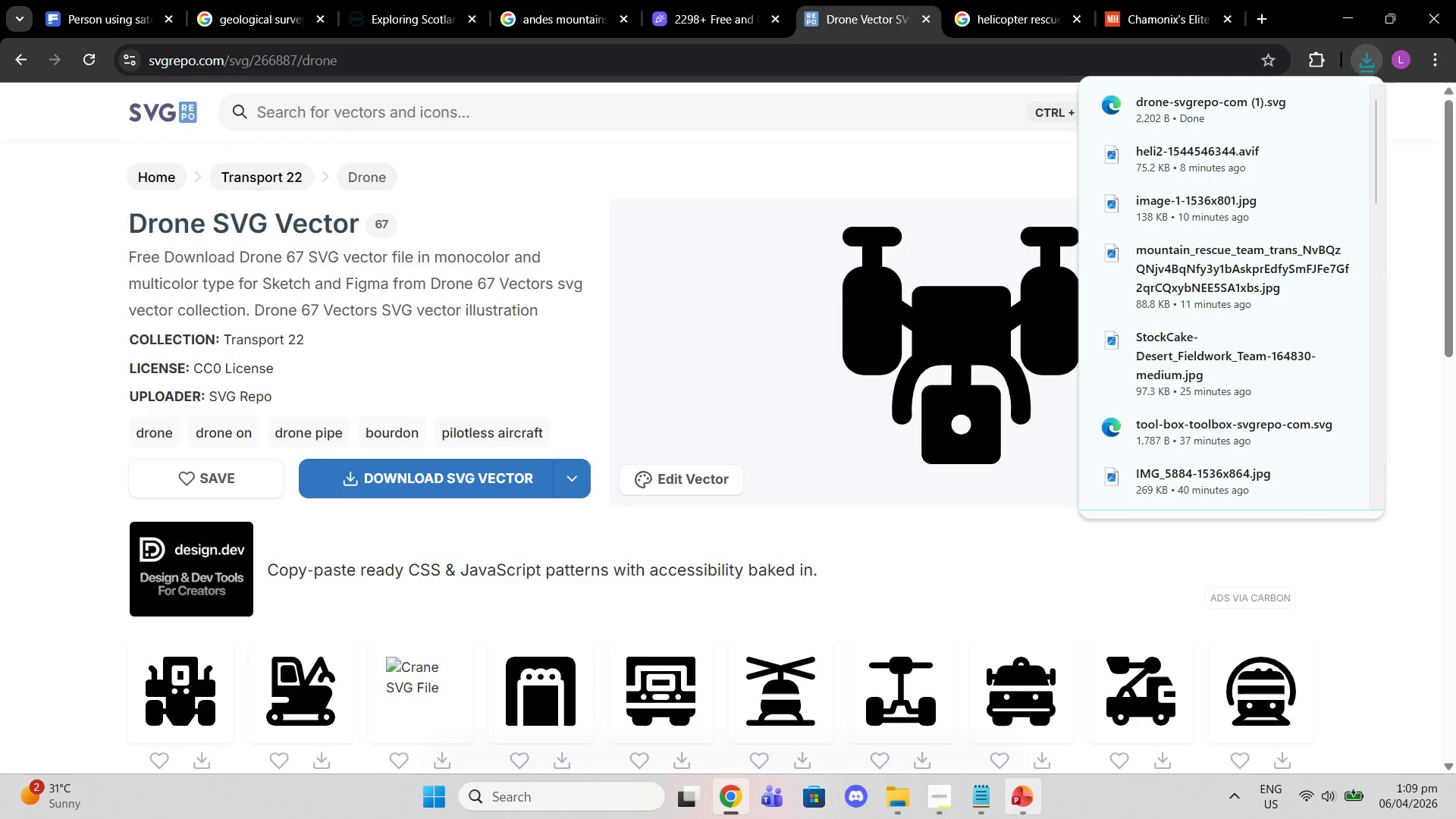 
left_click([1019, 798])
 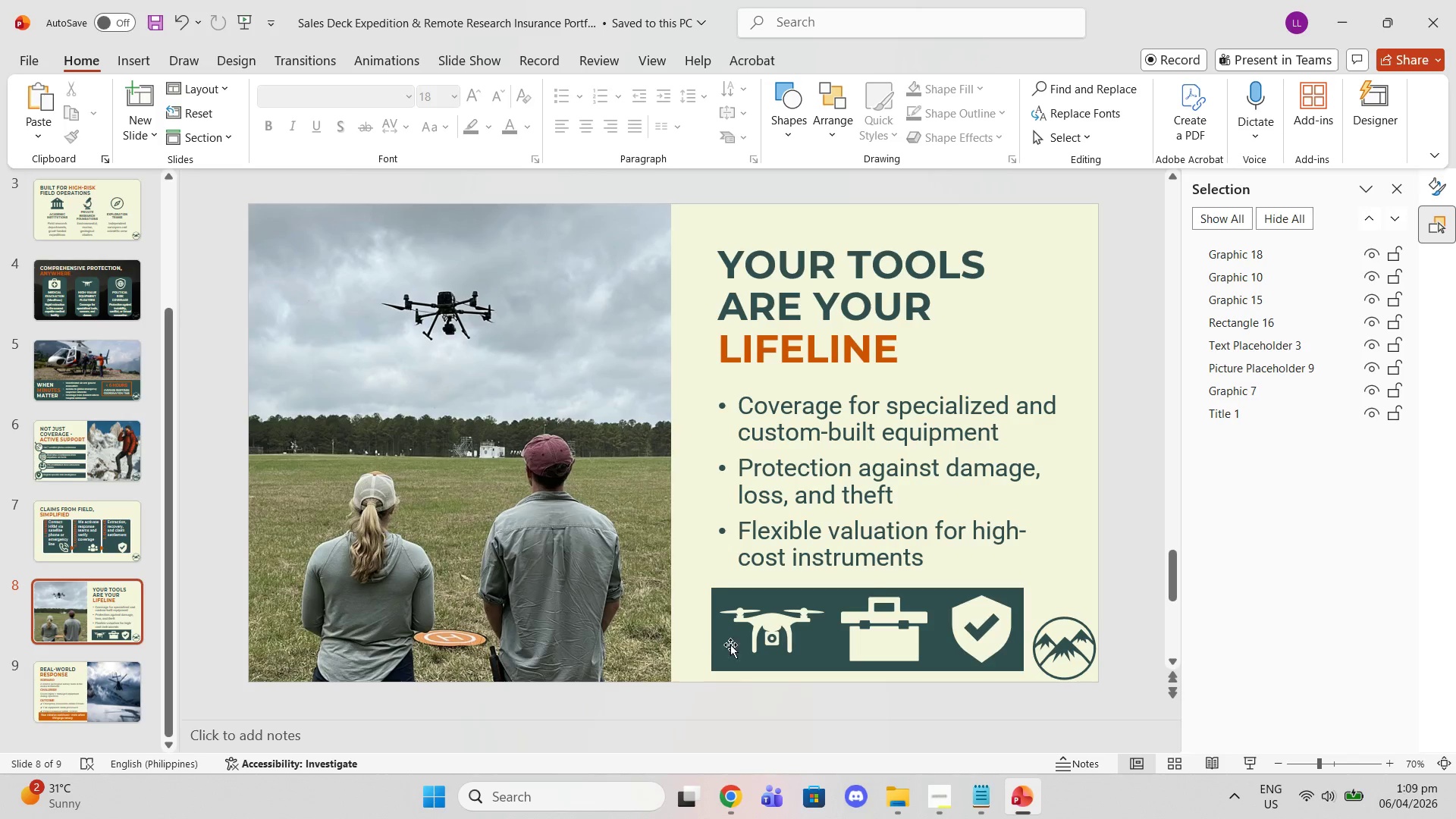 
left_click([745, 649])
 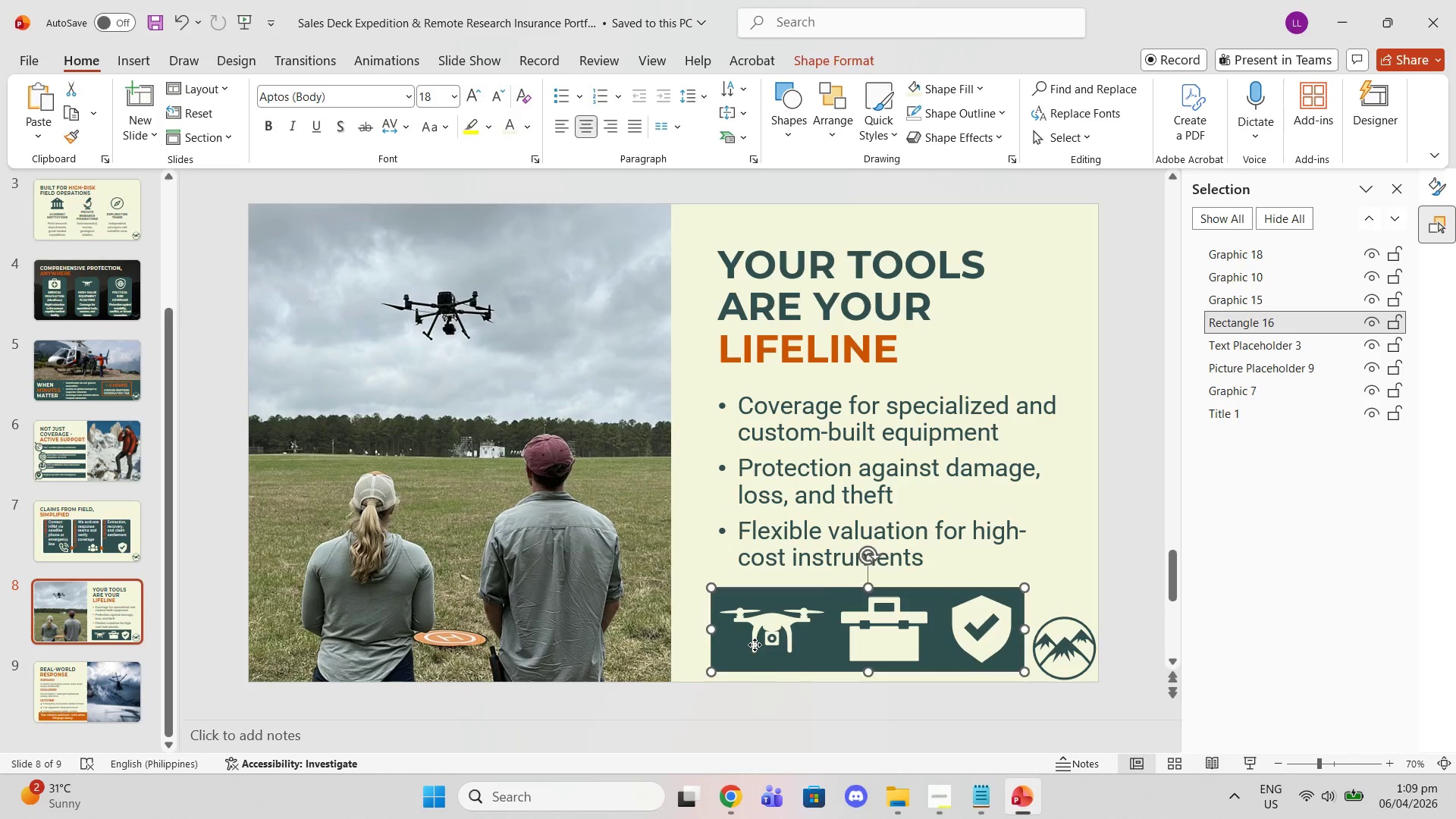 
left_click([755, 645])
 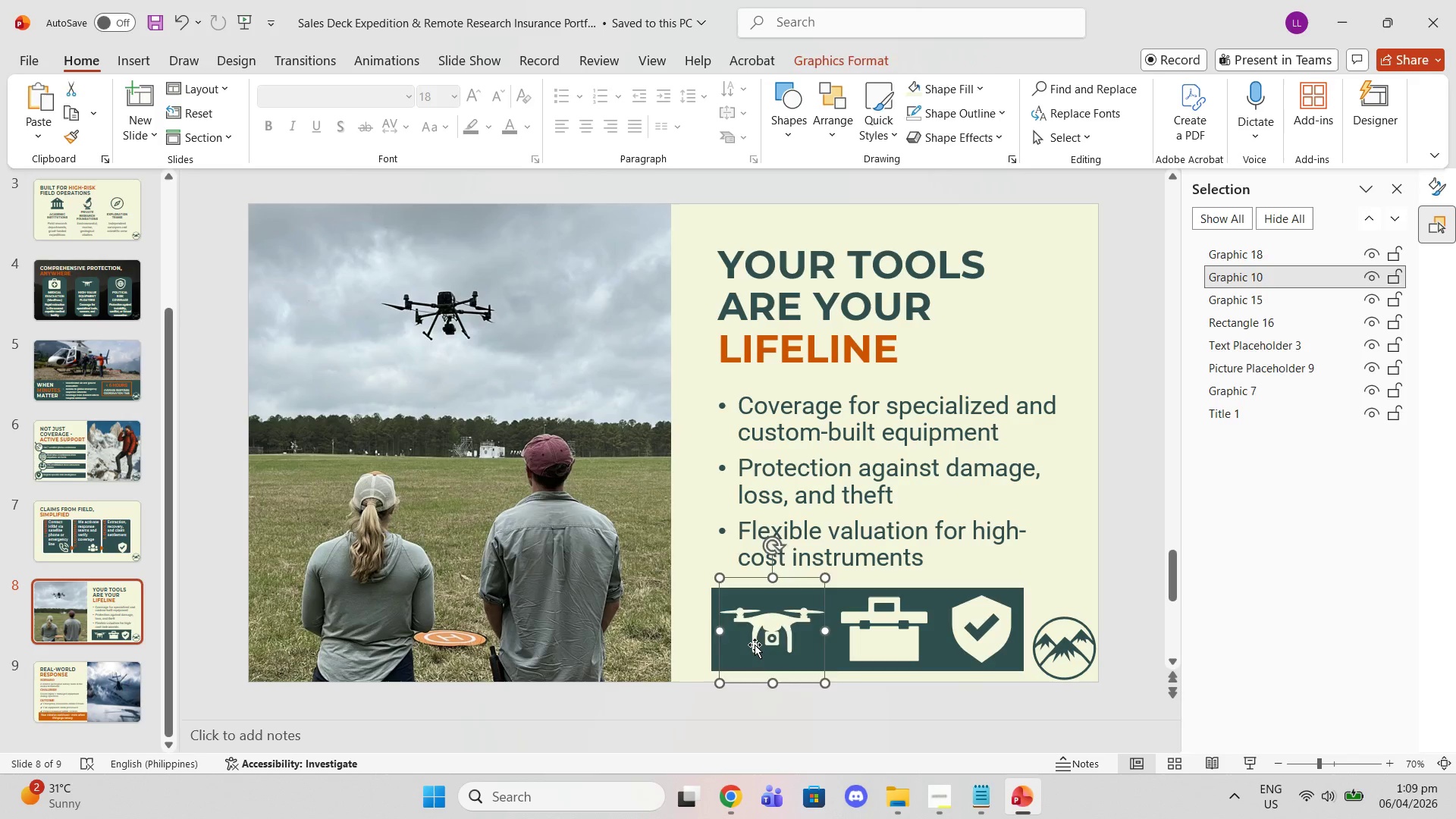 
key(Delete)
 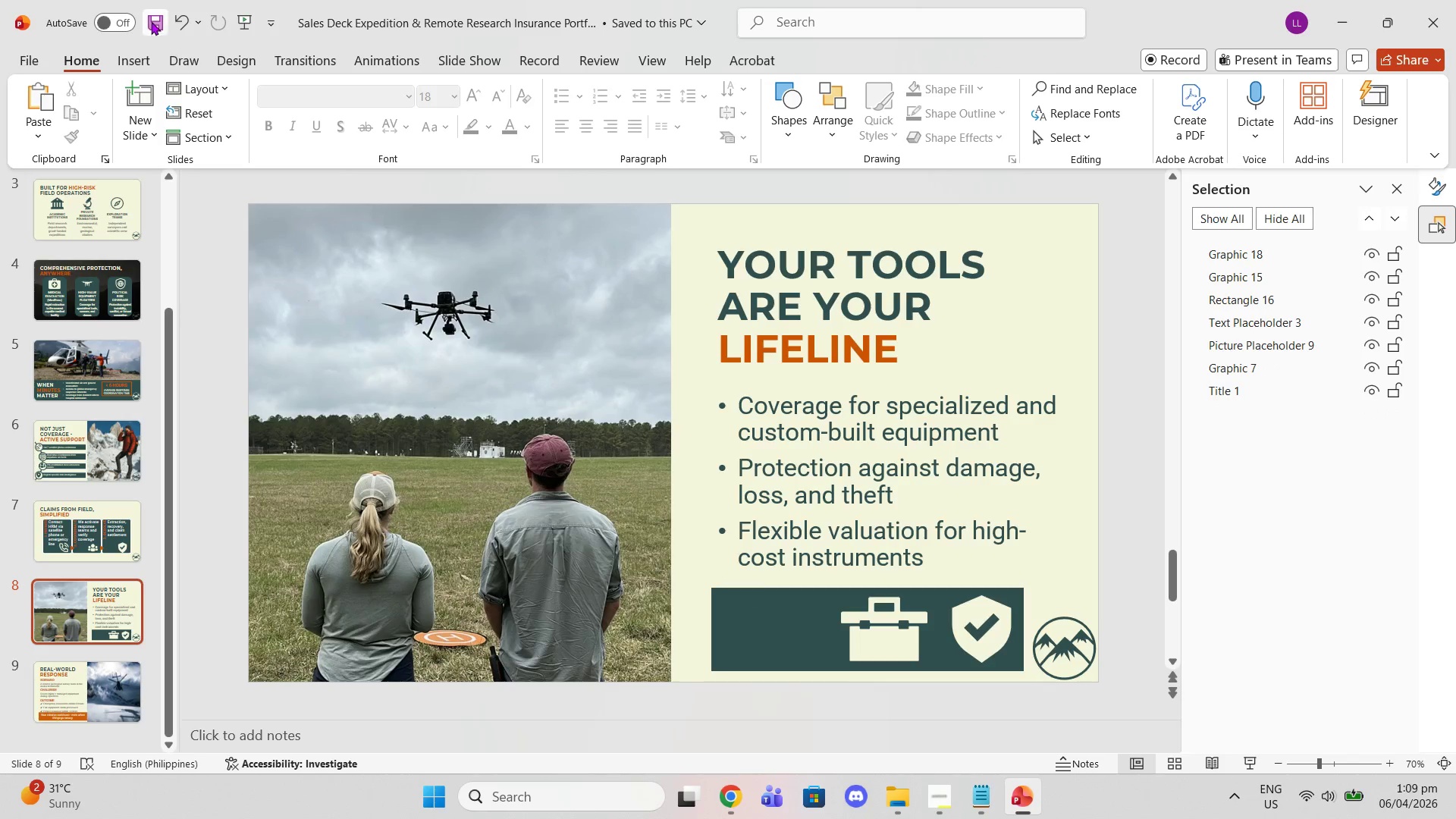 
left_click([141, 67])
 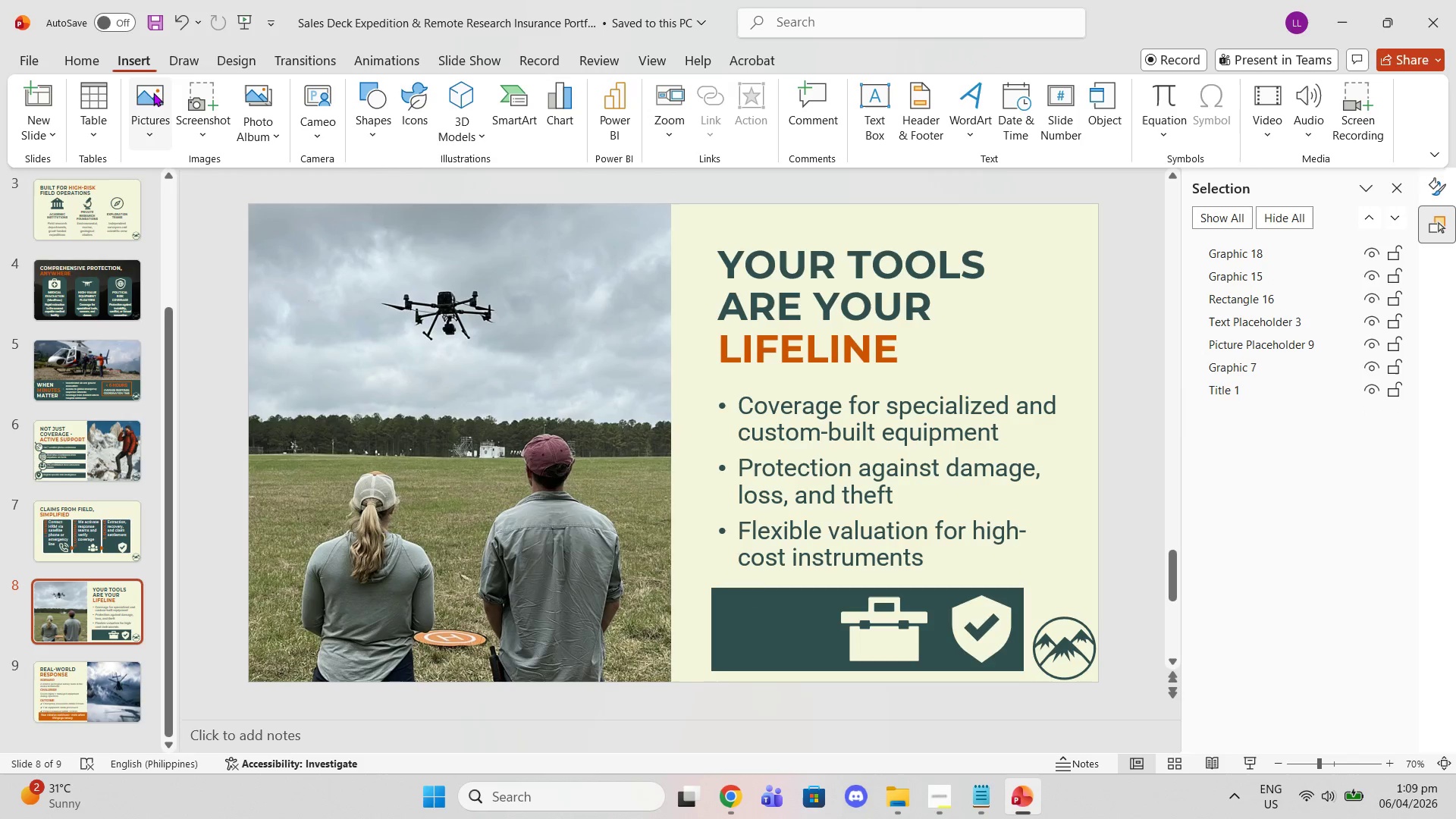 
left_click([159, 127])
 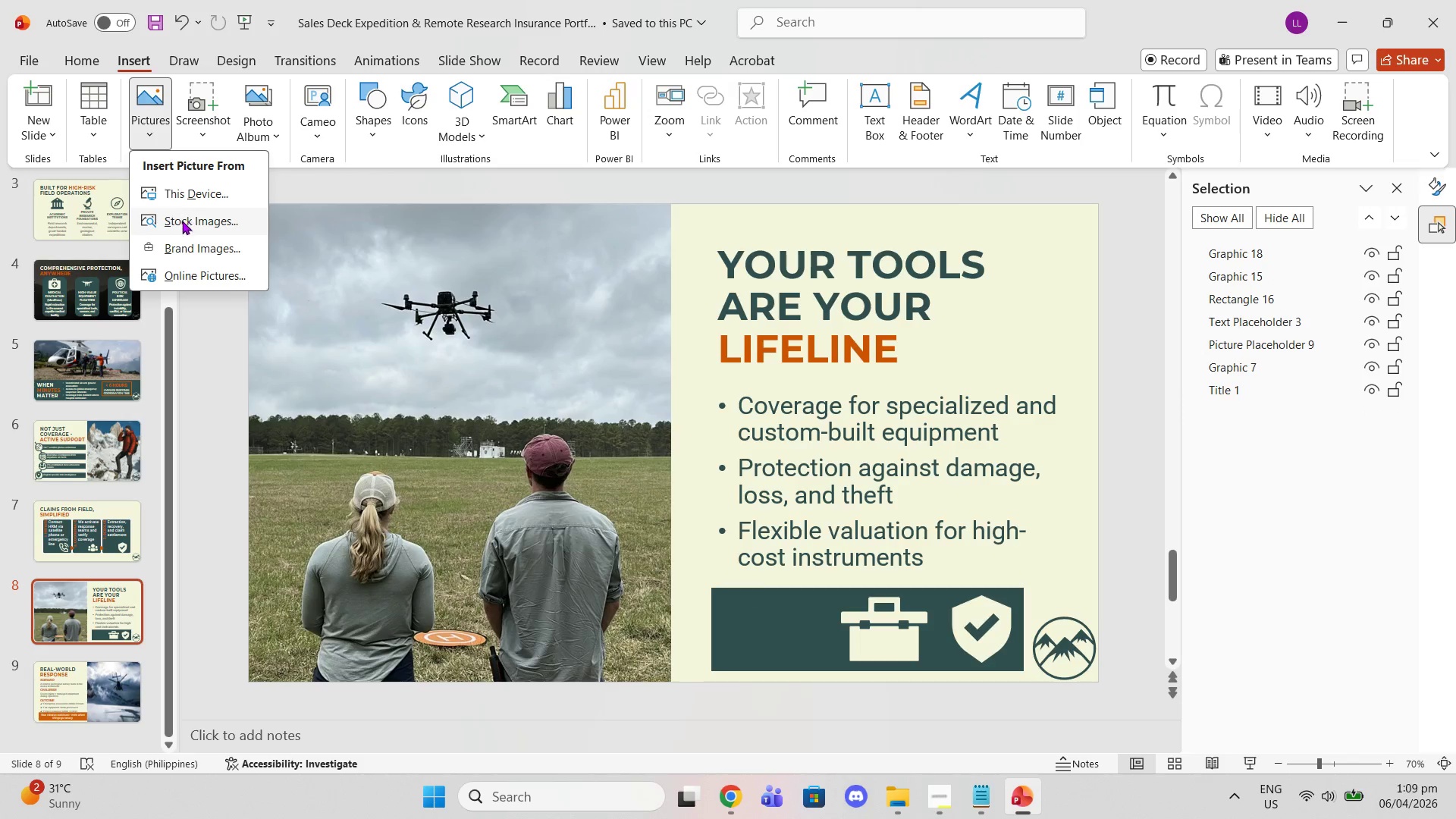 
left_click([182, 222])
 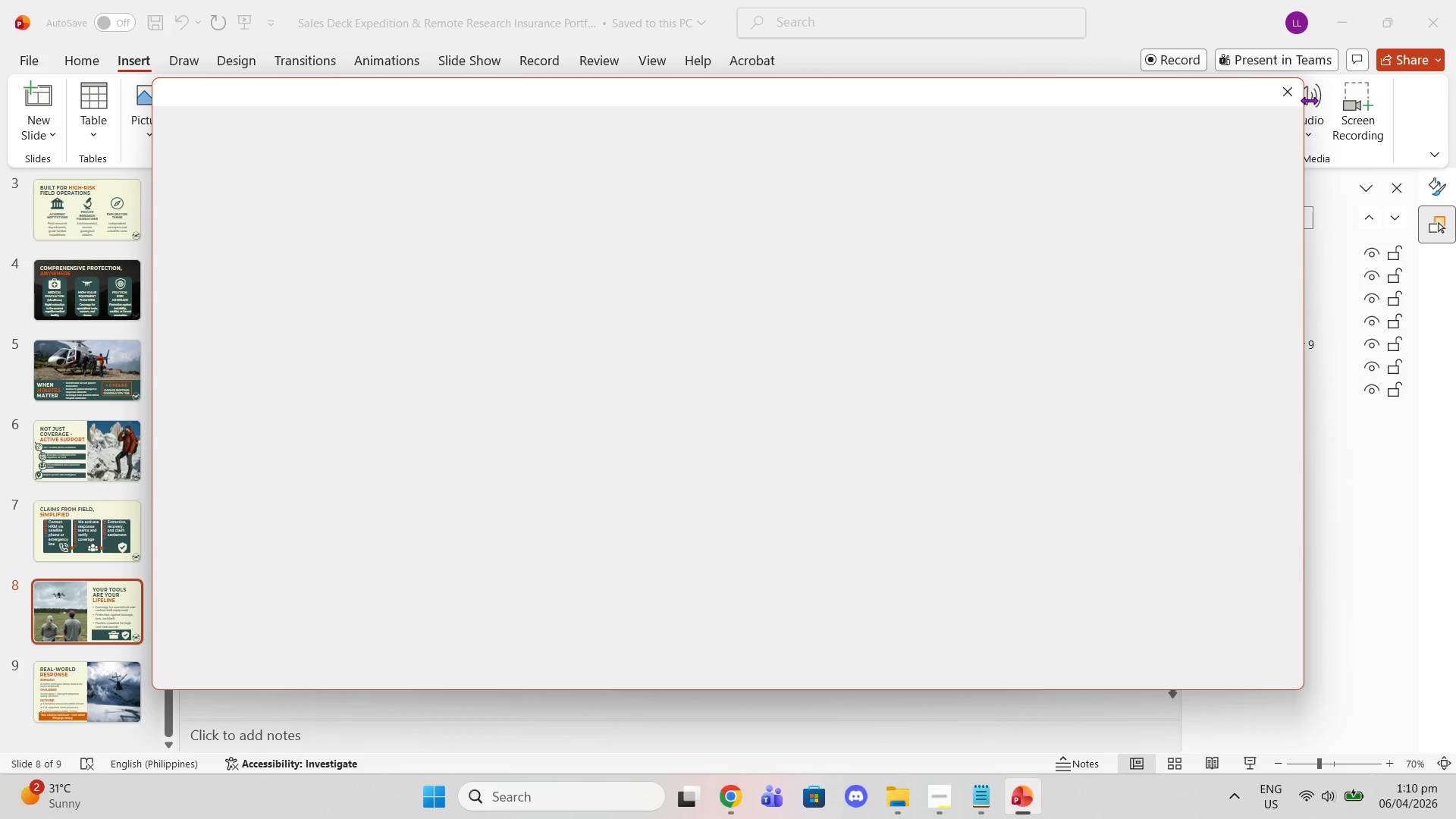 
left_click([1291, 102])
 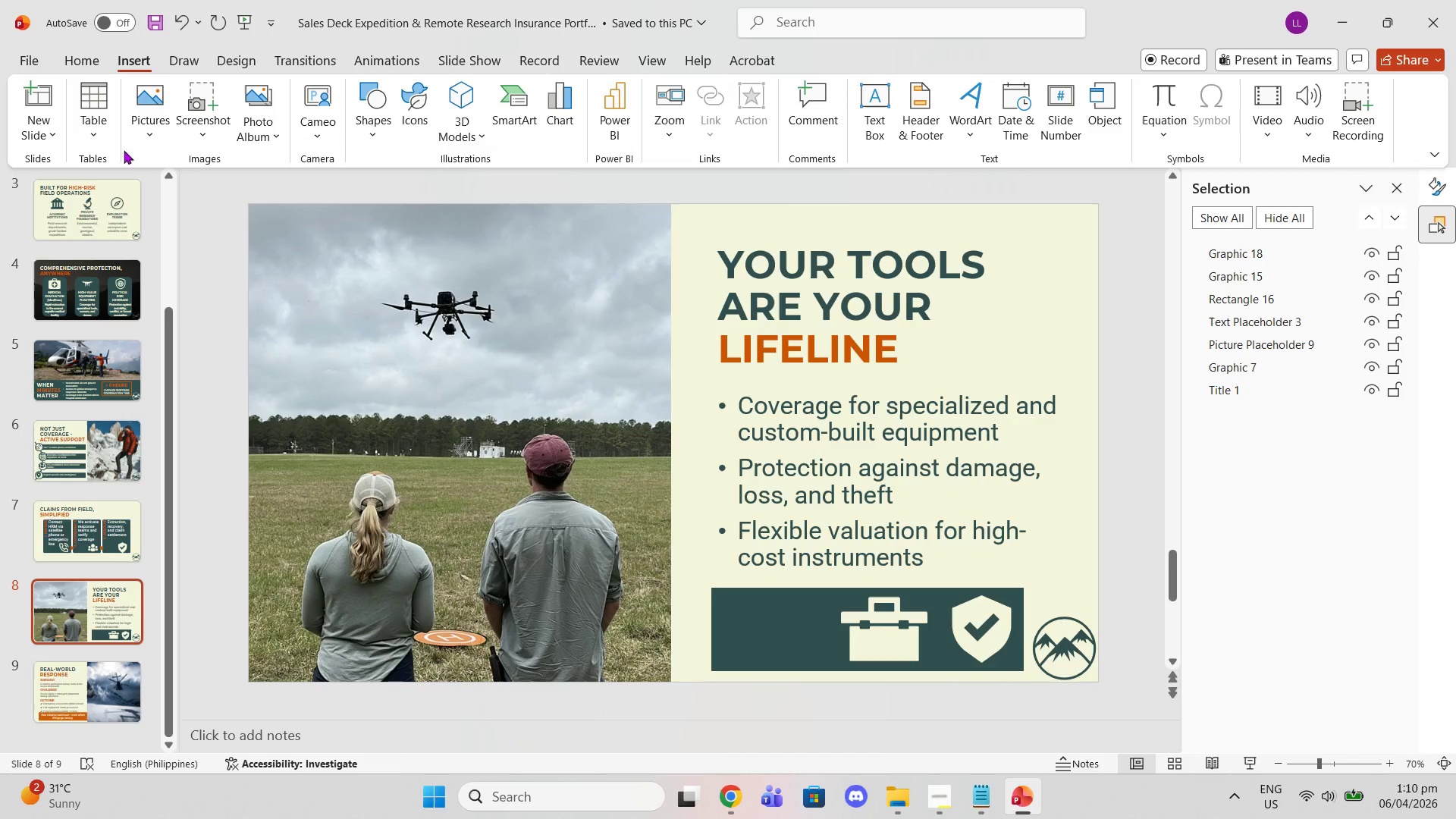 
left_click([150, 139])
 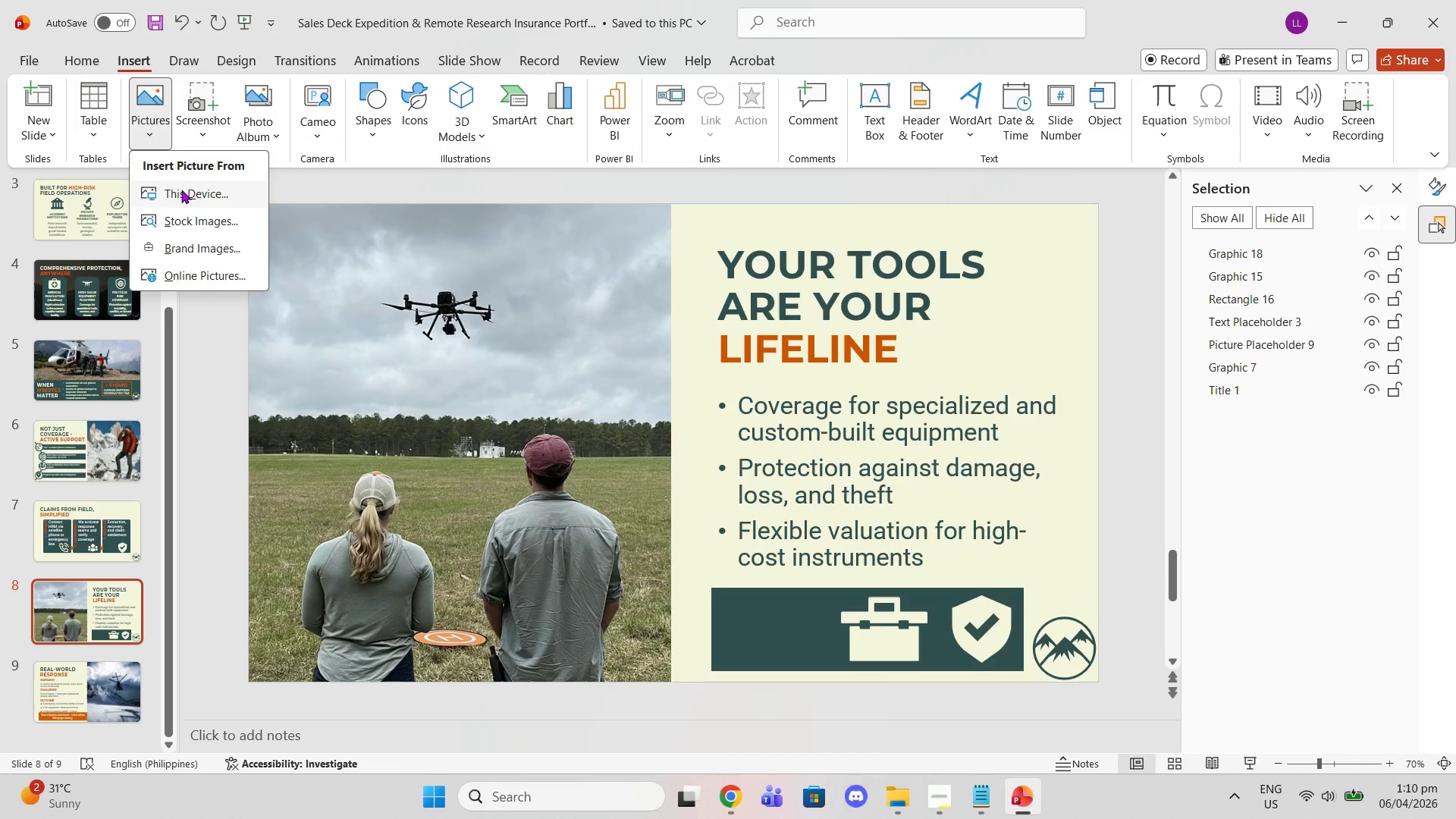 
left_click([181, 190])
 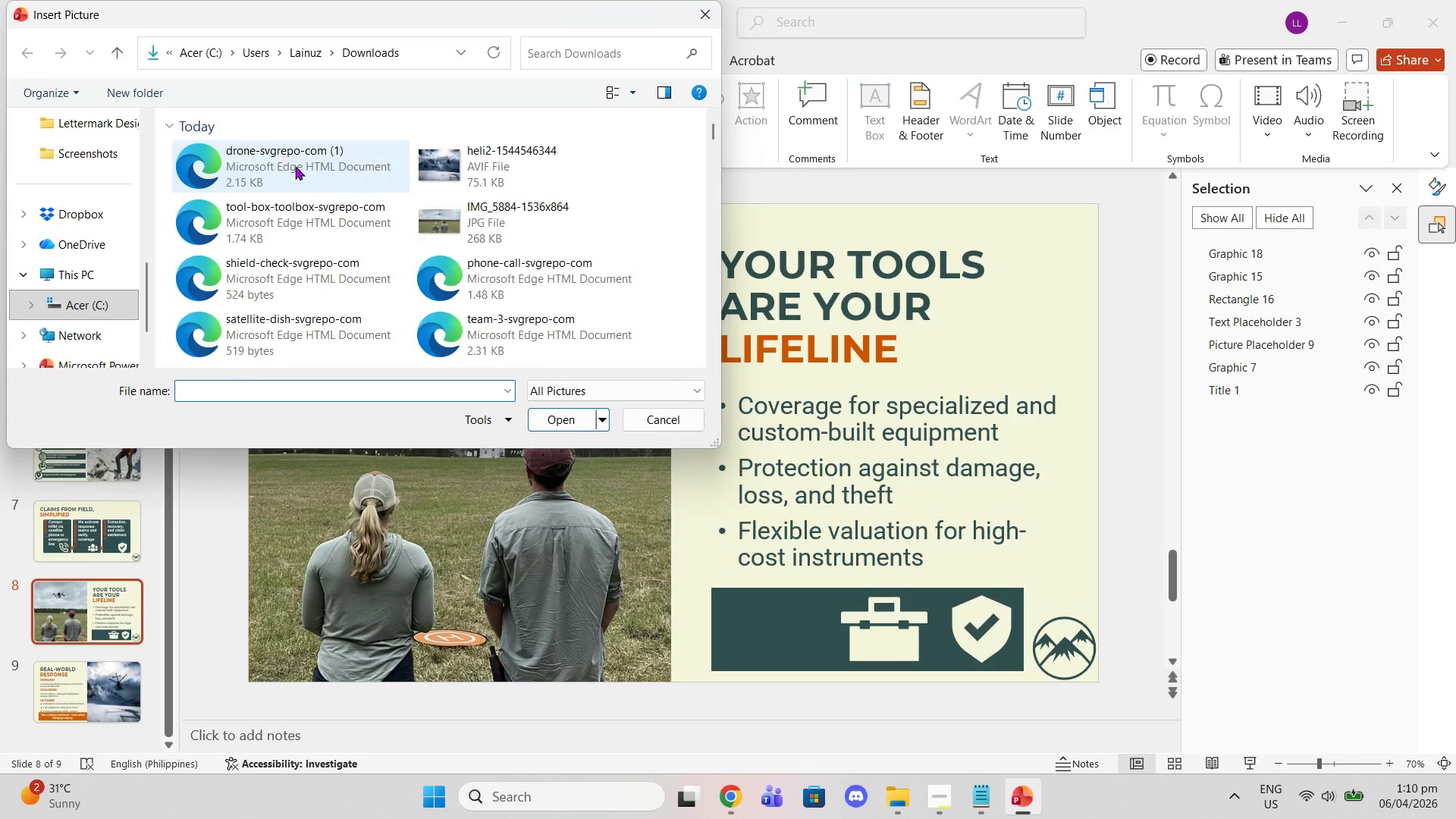 
left_click([293, 165])
 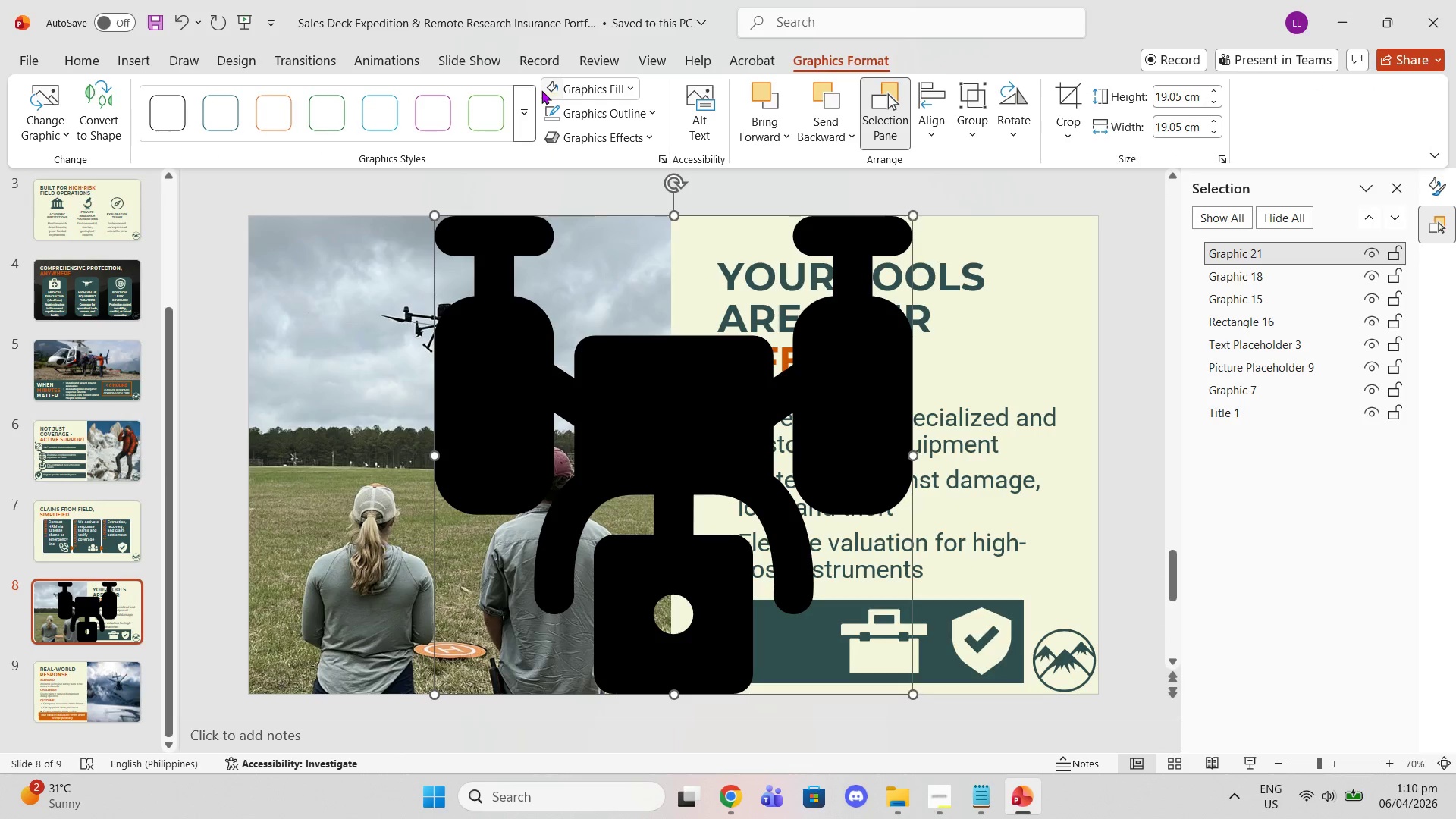 
left_click([549, 89])
 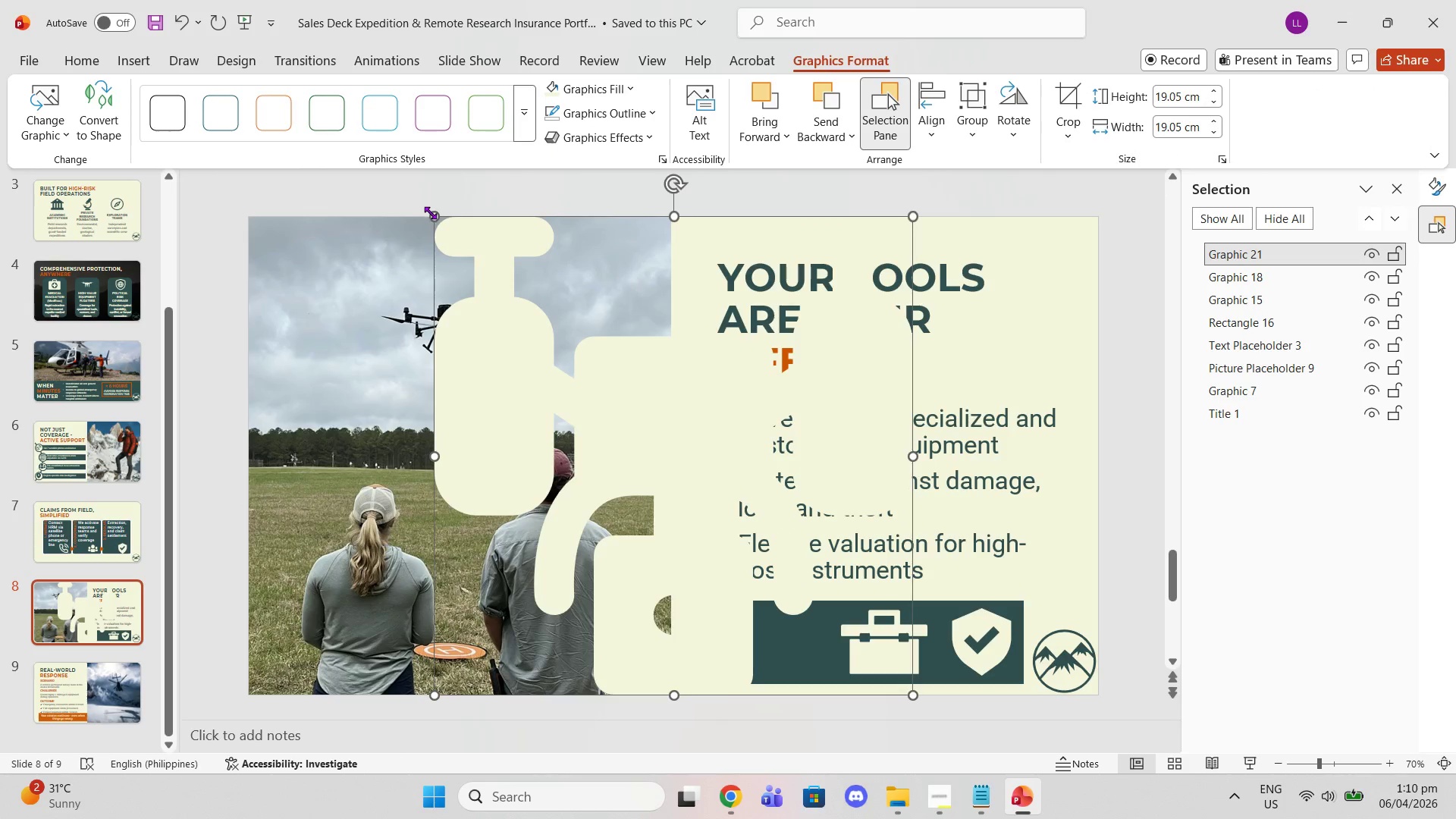 
left_click_drag(start_coordinate=[430, 215], to_coordinate=[828, 668])
 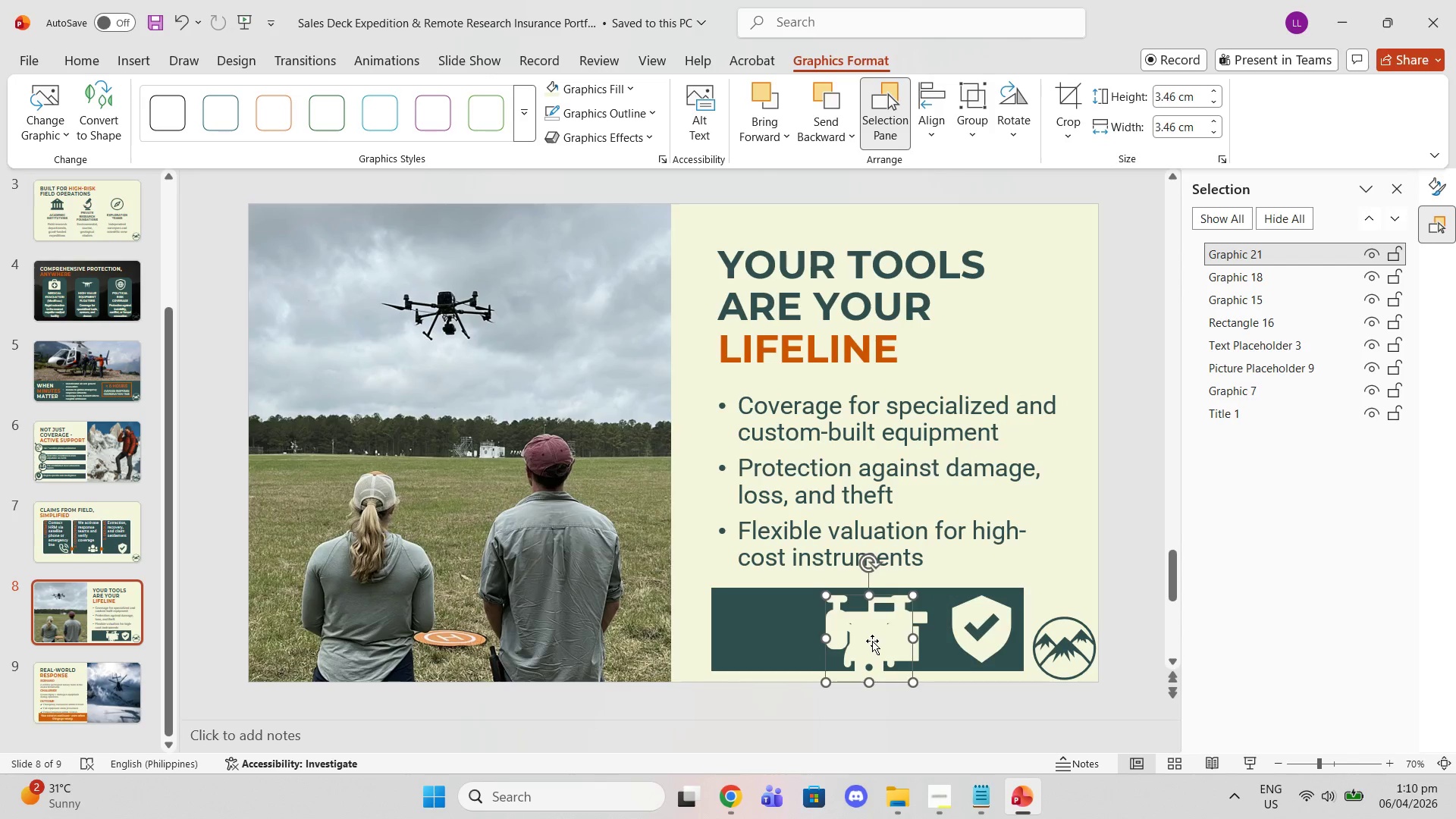 
left_click([871, 641])
 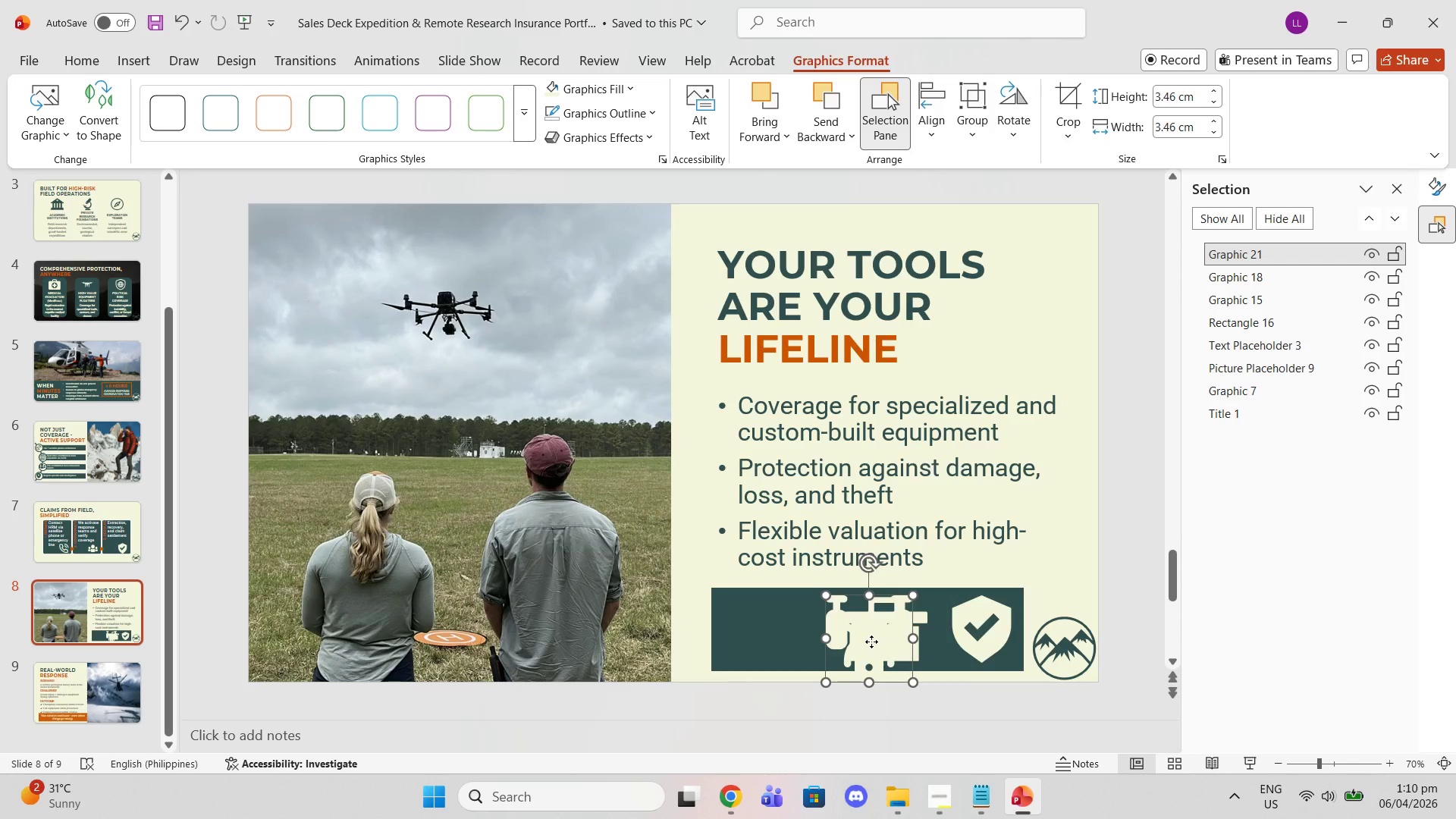 
left_click_drag(start_coordinate=[871, 642], to_coordinate=[763, 629])
 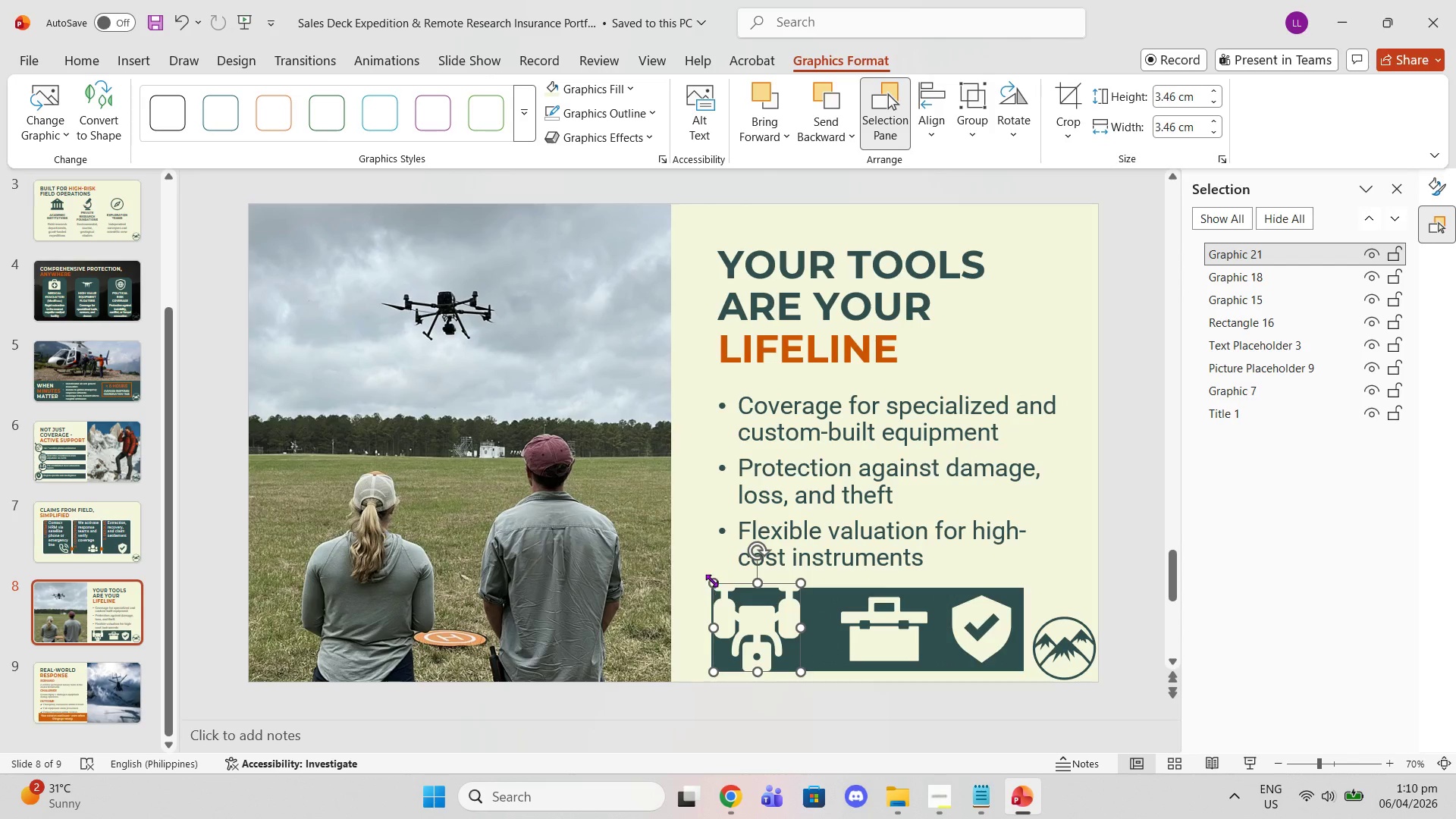 
left_click_drag(start_coordinate=[714, 582], to_coordinate=[732, 595])
 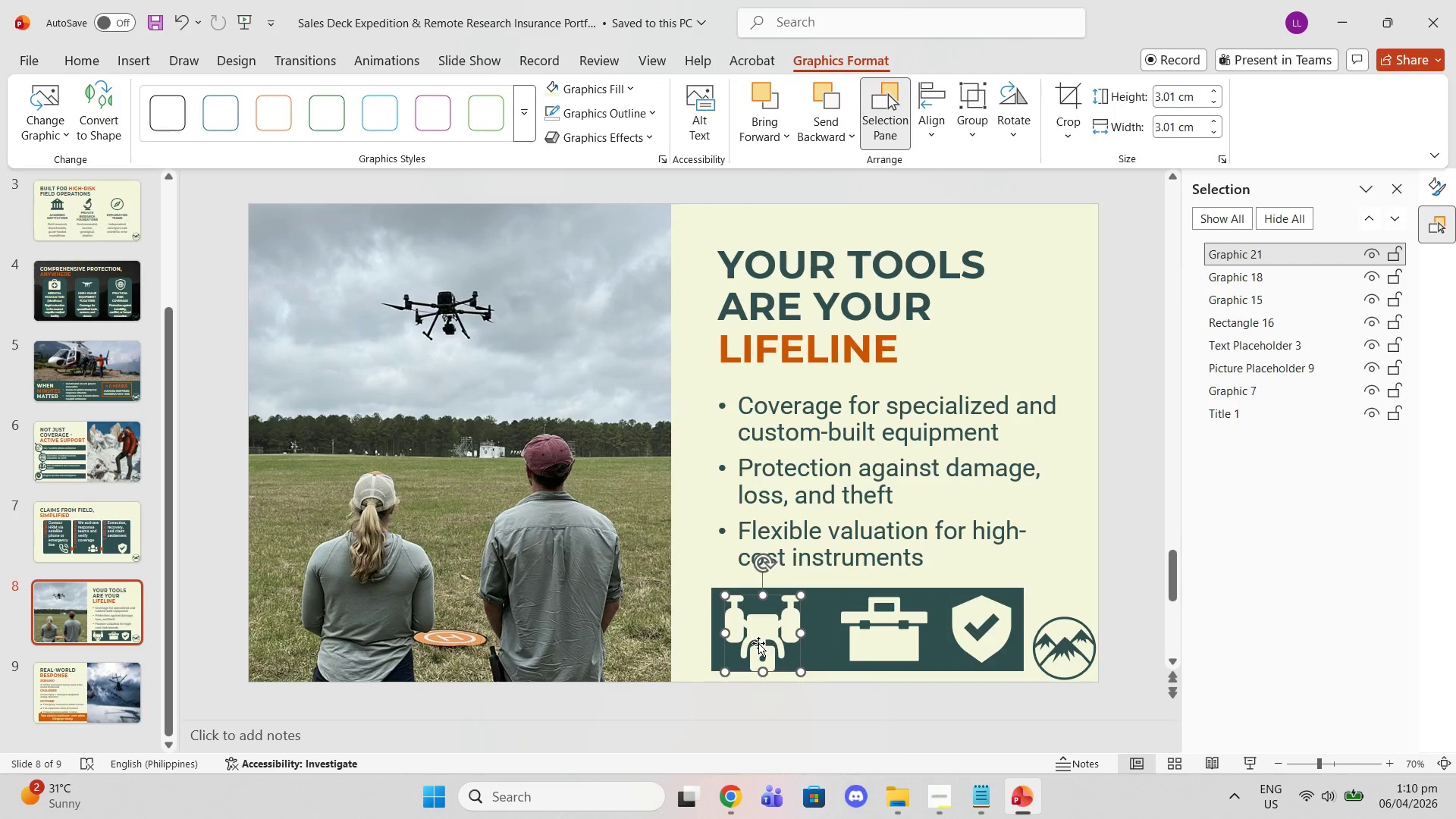 
left_click_drag(start_coordinate=[758, 643], to_coordinate=[759, 634])
 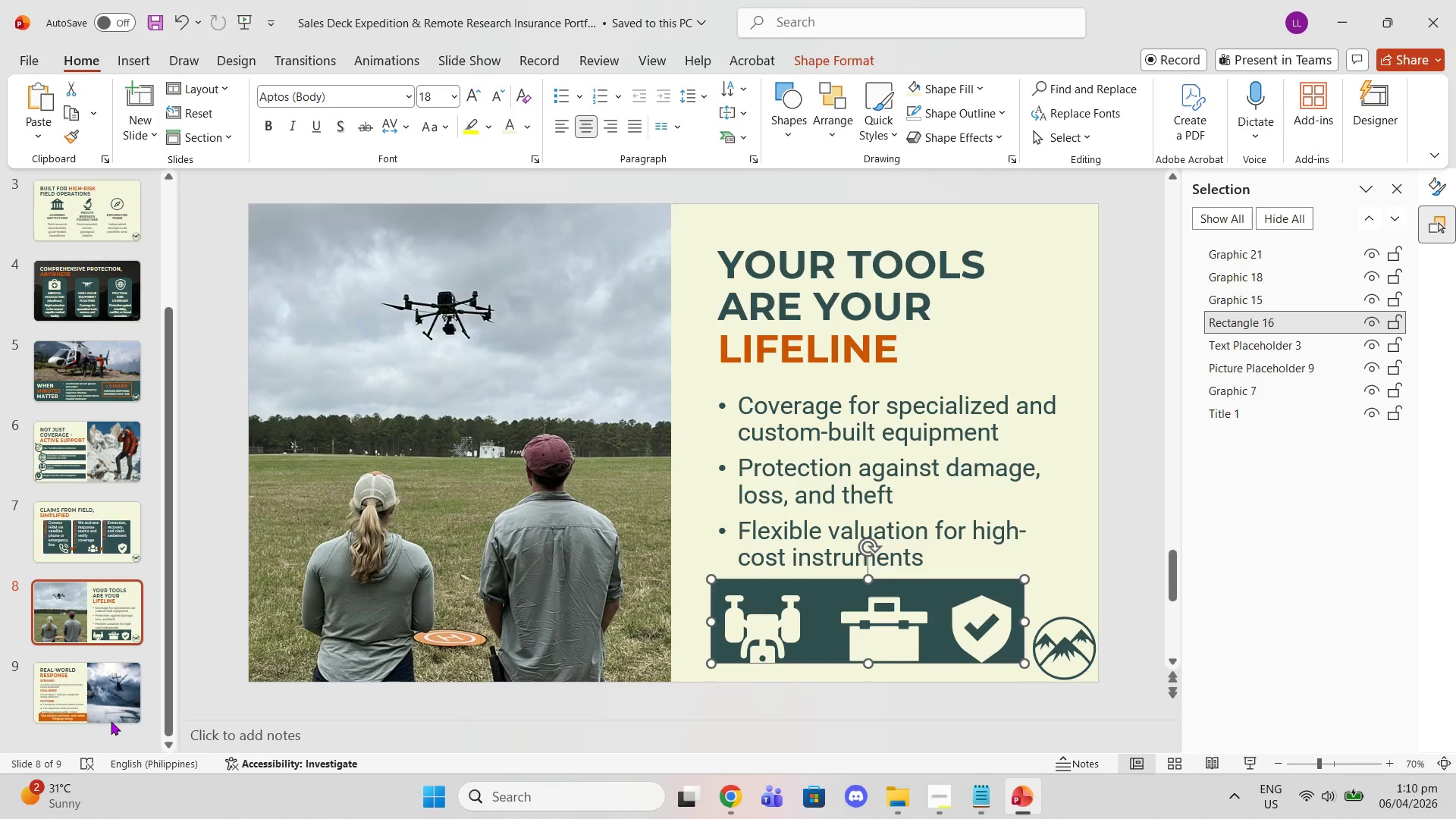 
key(Control+Z)
 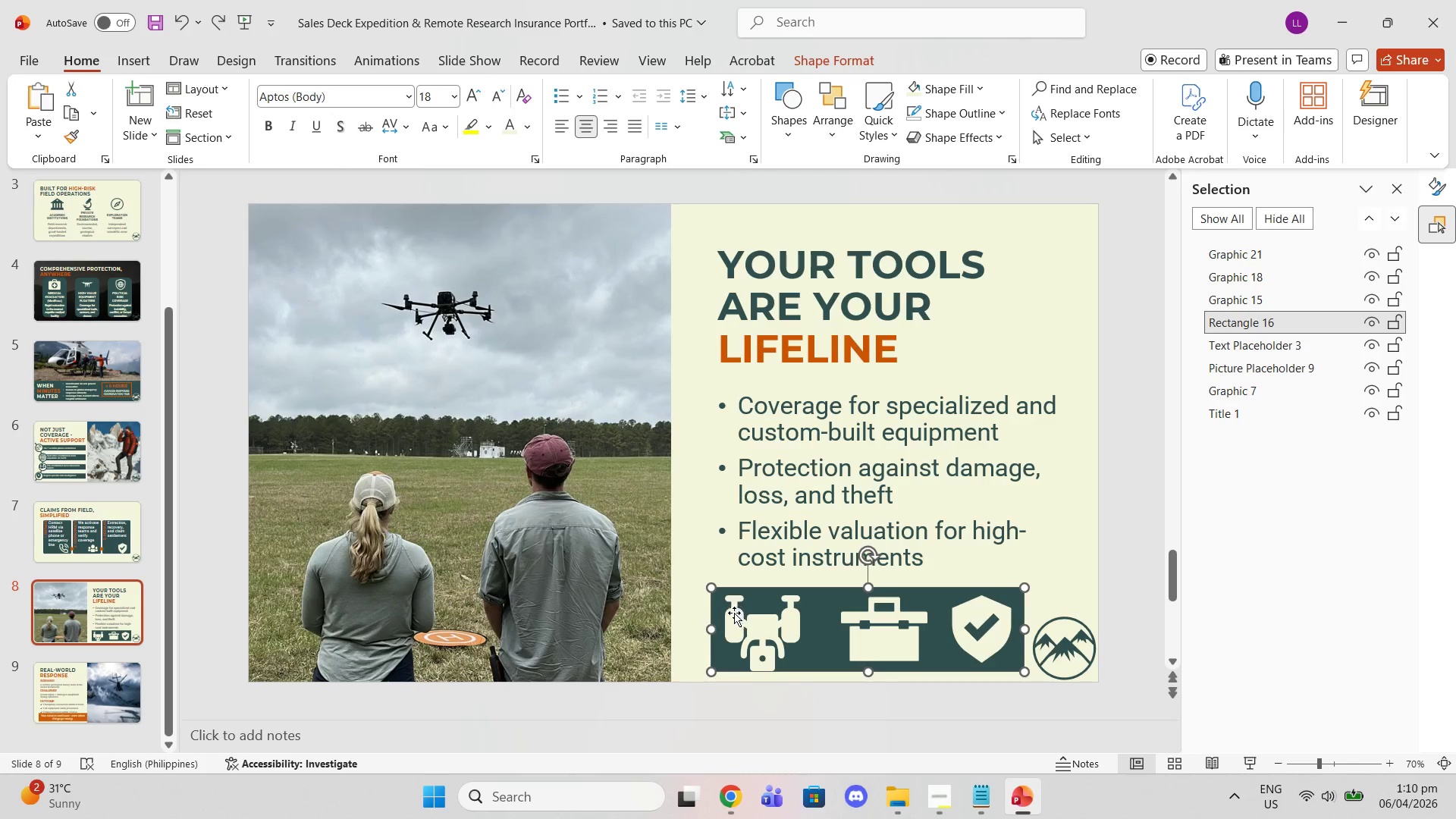 
left_click([760, 619])
 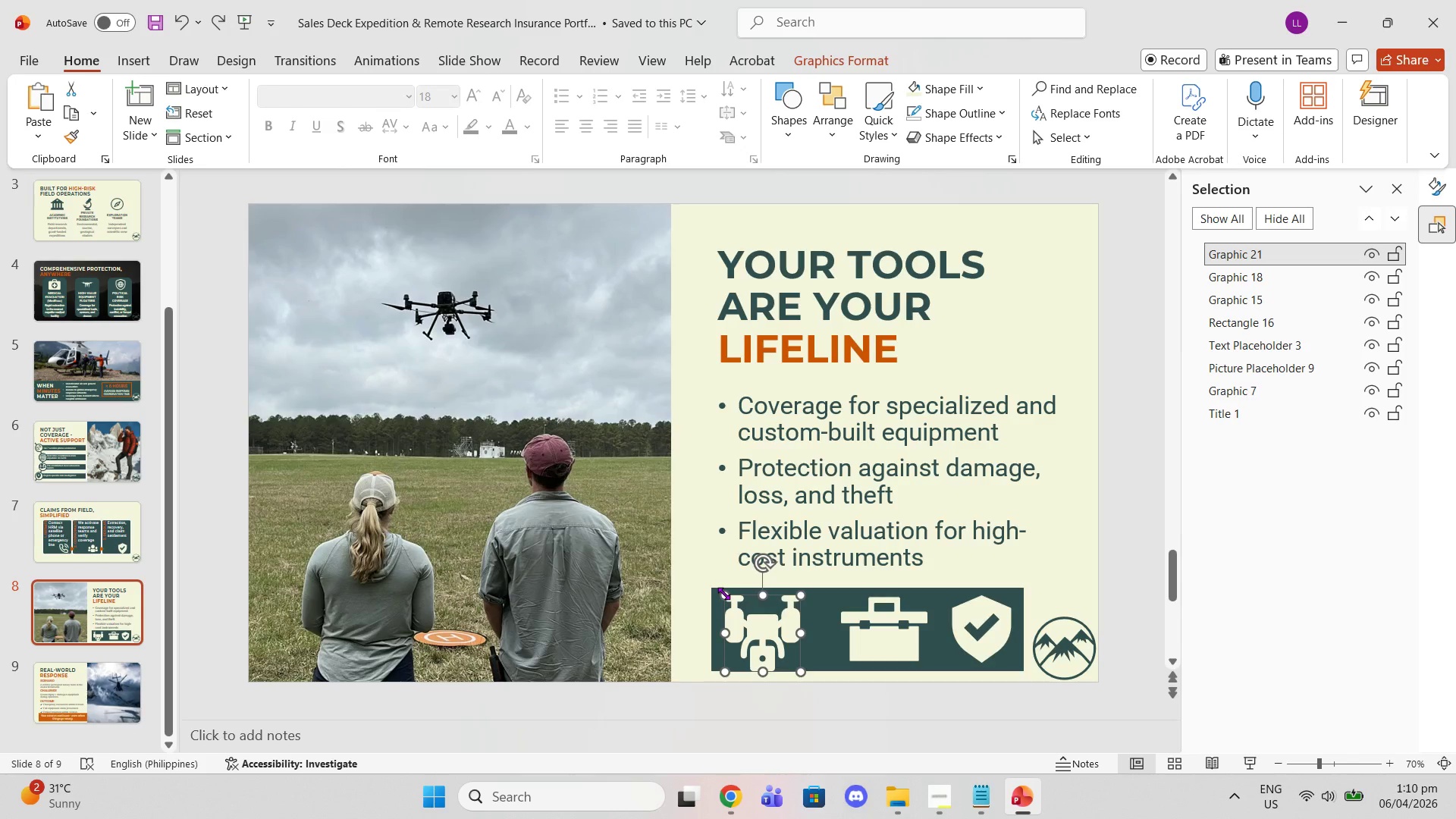 
left_click_drag(start_coordinate=[723, 593], to_coordinate=[735, 604])
 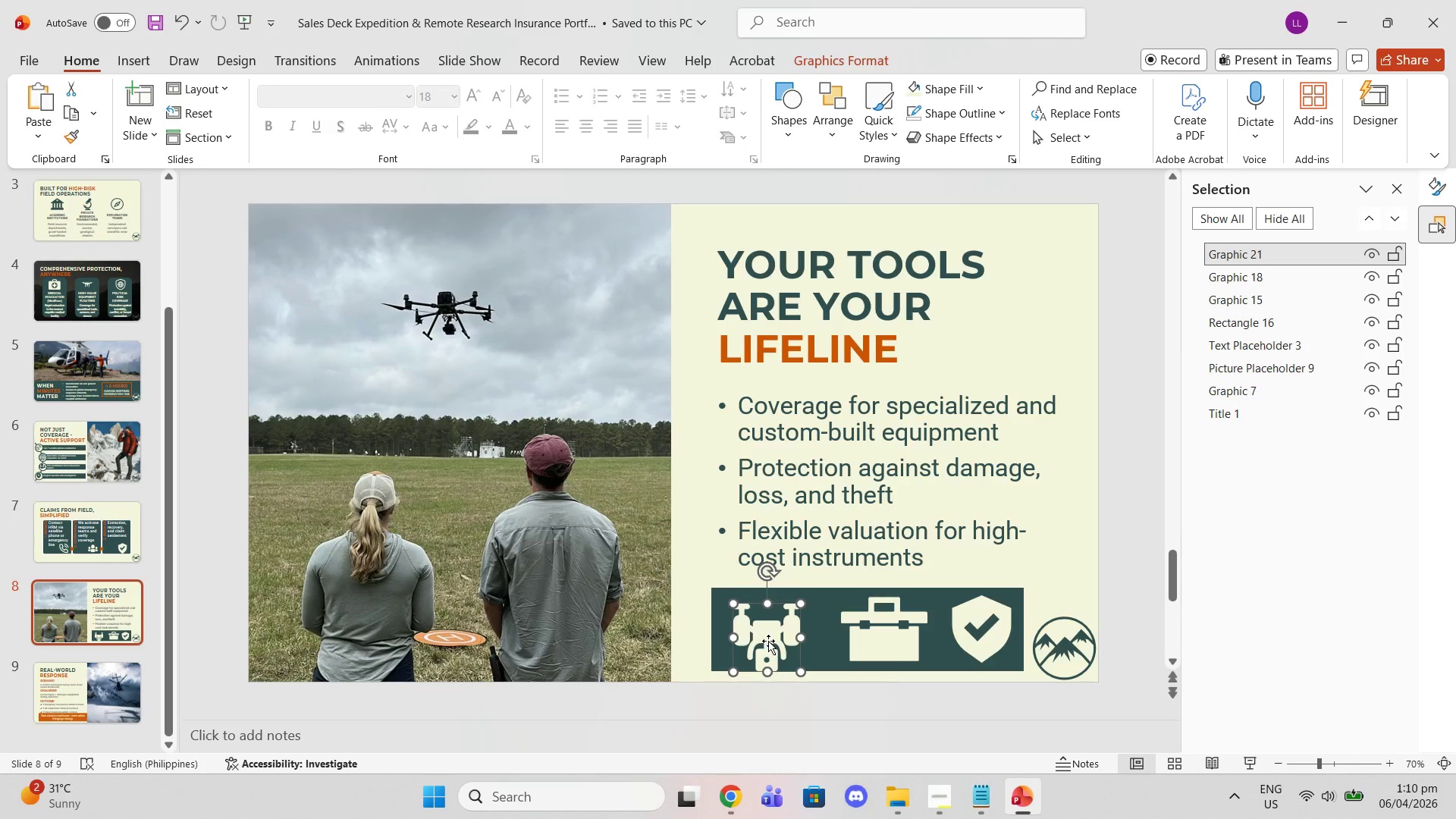 
left_click_drag(start_coordinate=[768, 641], to_coordinate=[789, 633])
 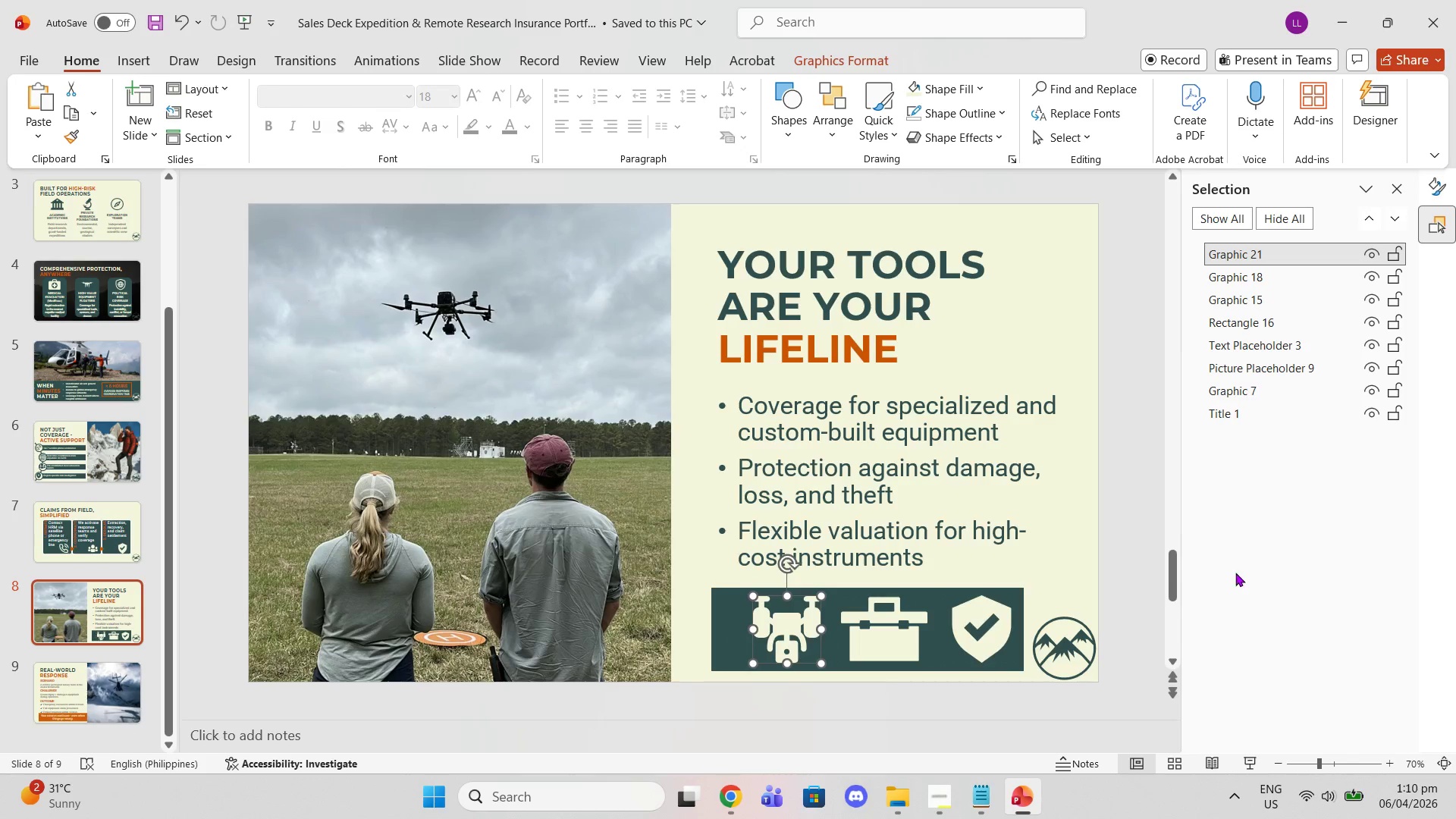 
left_click([1235, 573])
 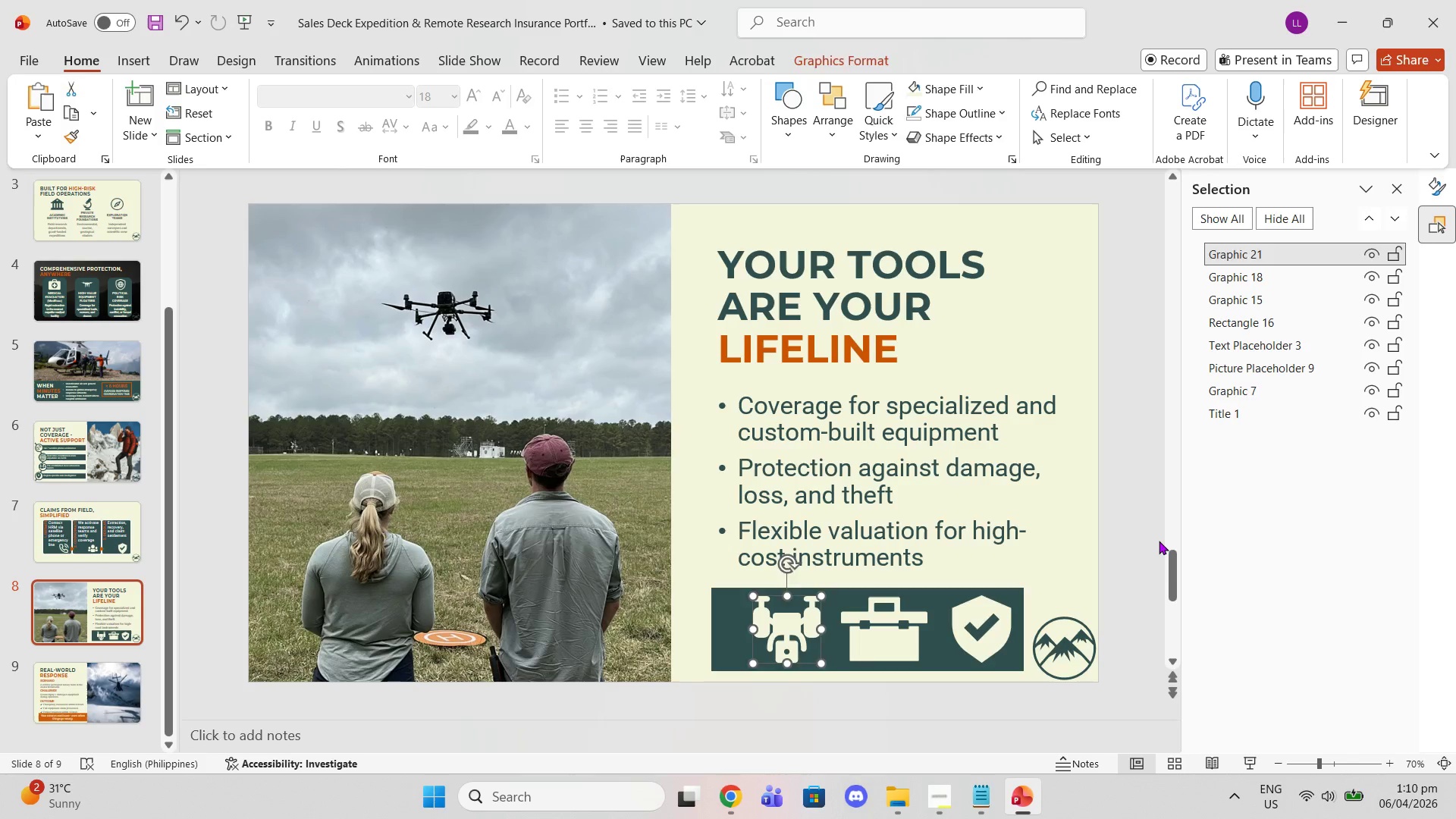 
left_click([1159, 541])
 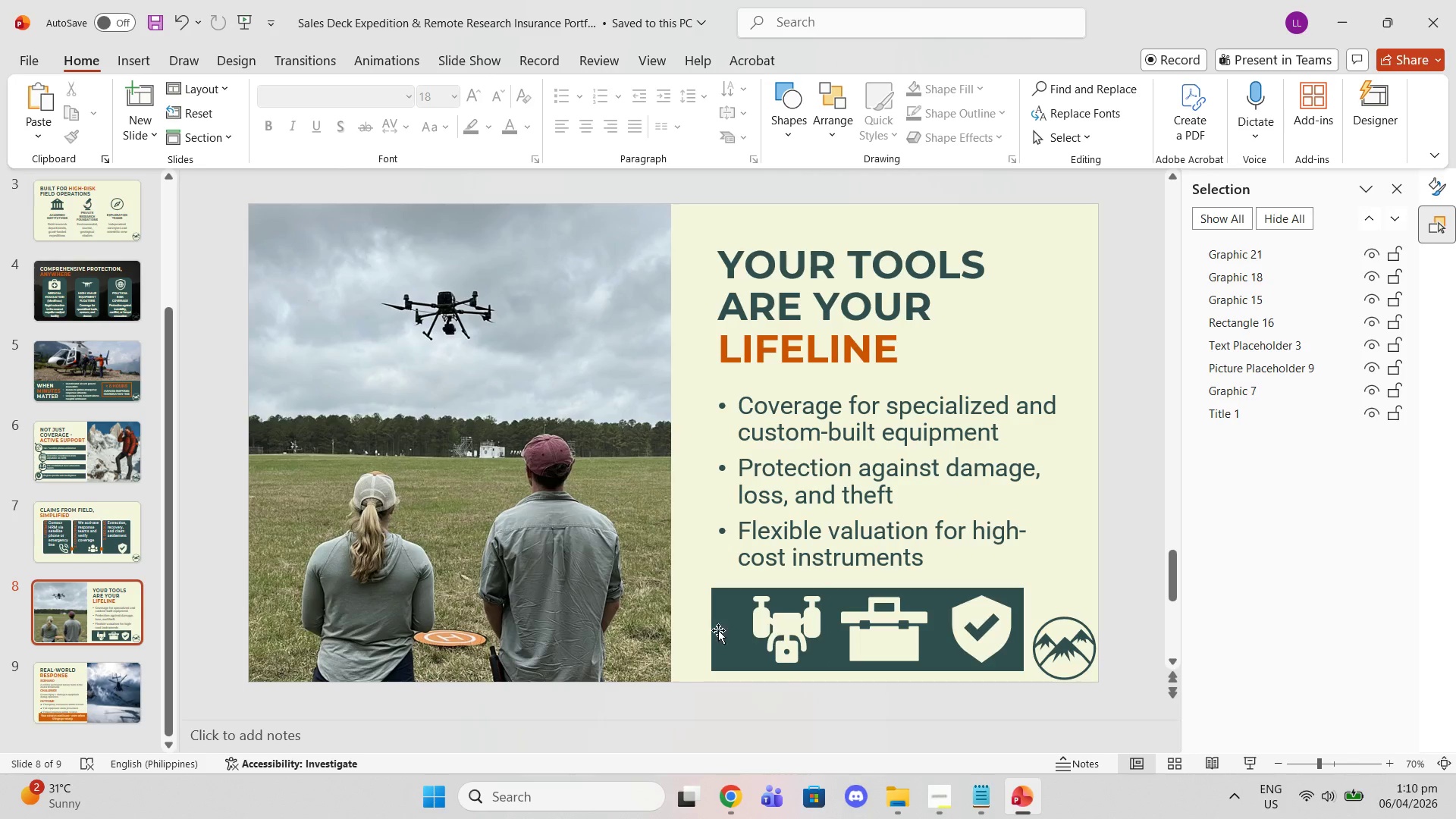 
left_click([714, 630])
 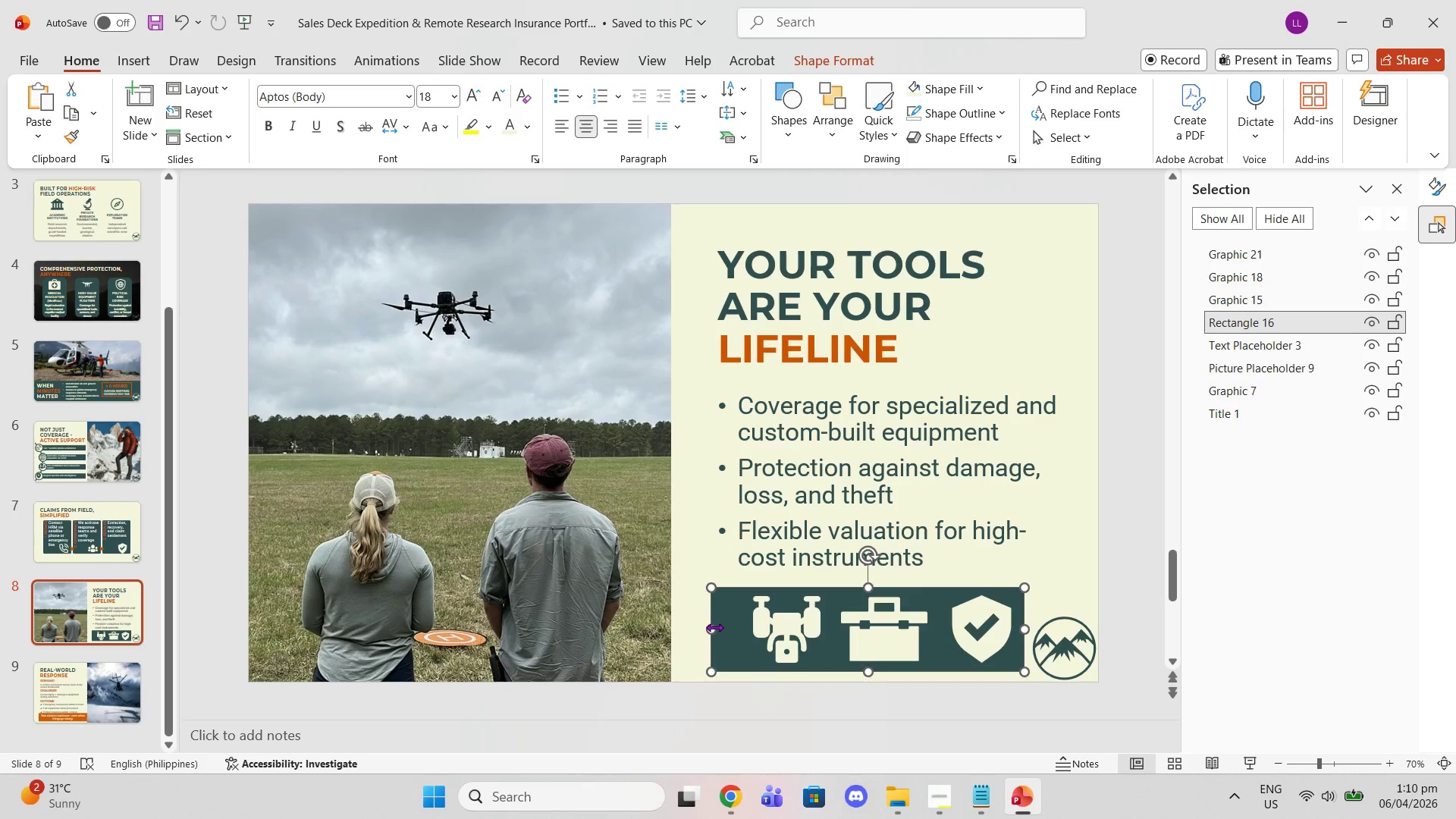 
left_click_drag(start_coordinate=[714, 627], to_coordinate=[742, 633])
 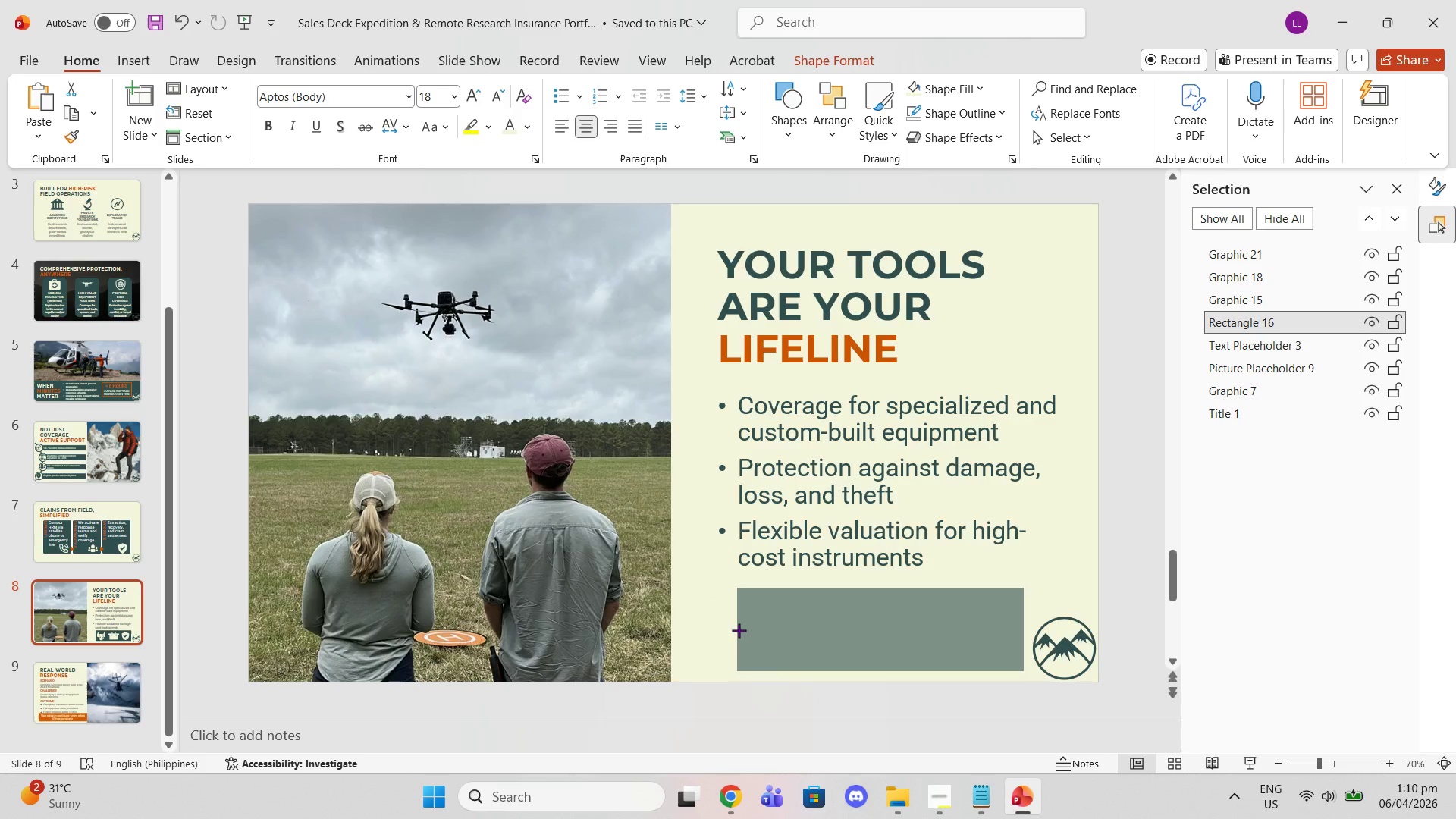 
left_click([740, 630])
 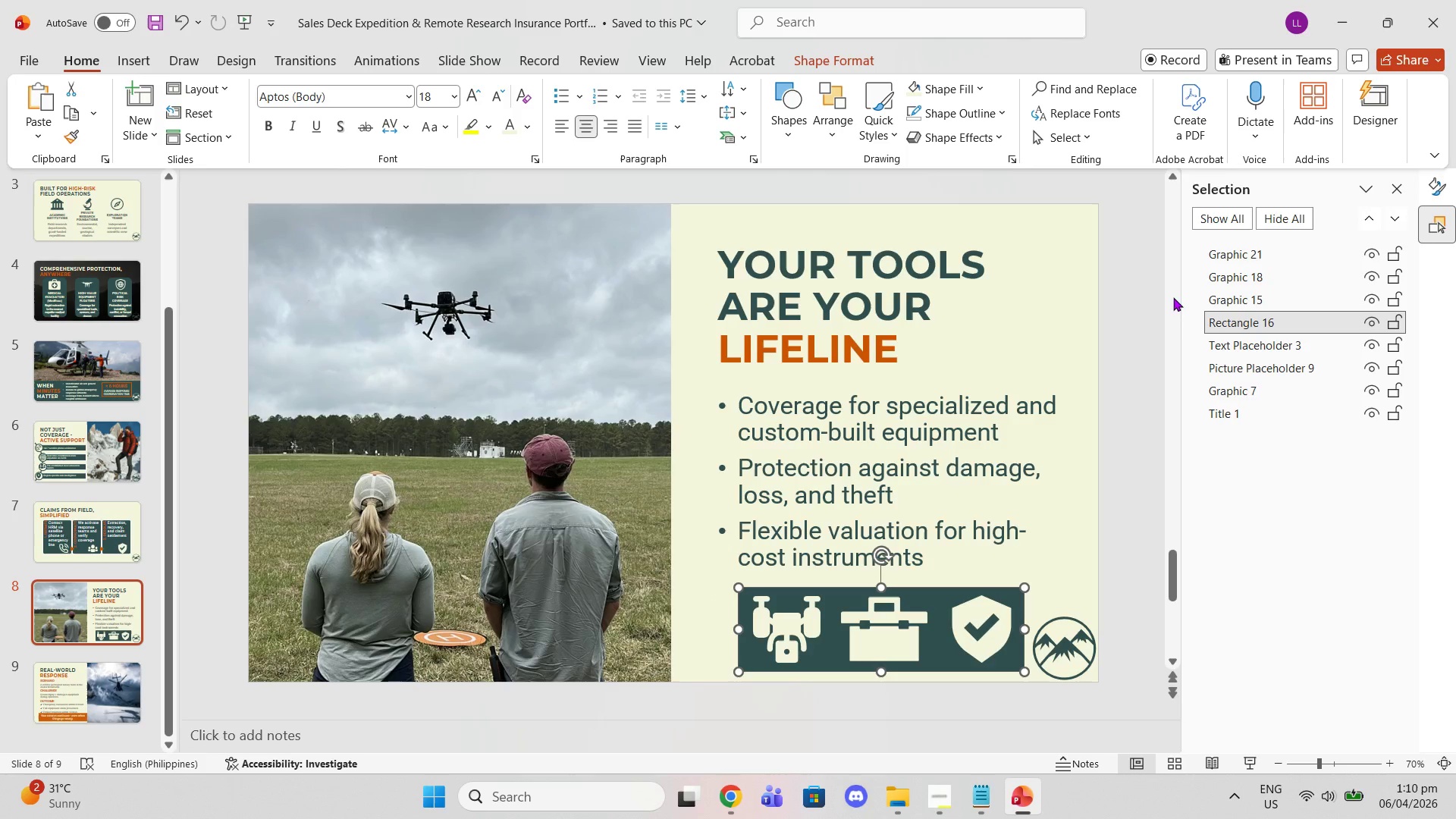 
wait(8.02)
 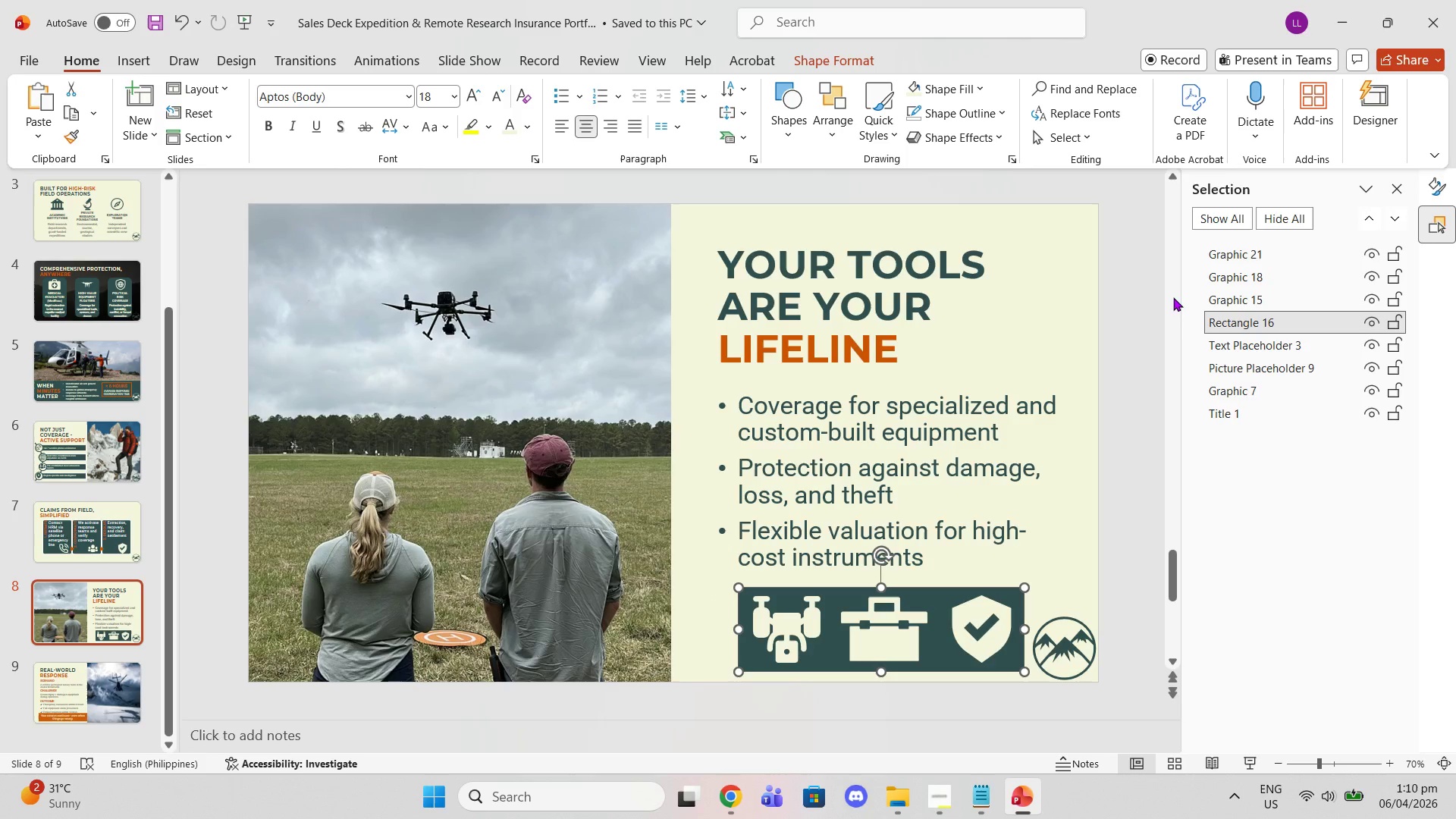 
left_click([840, 596])
 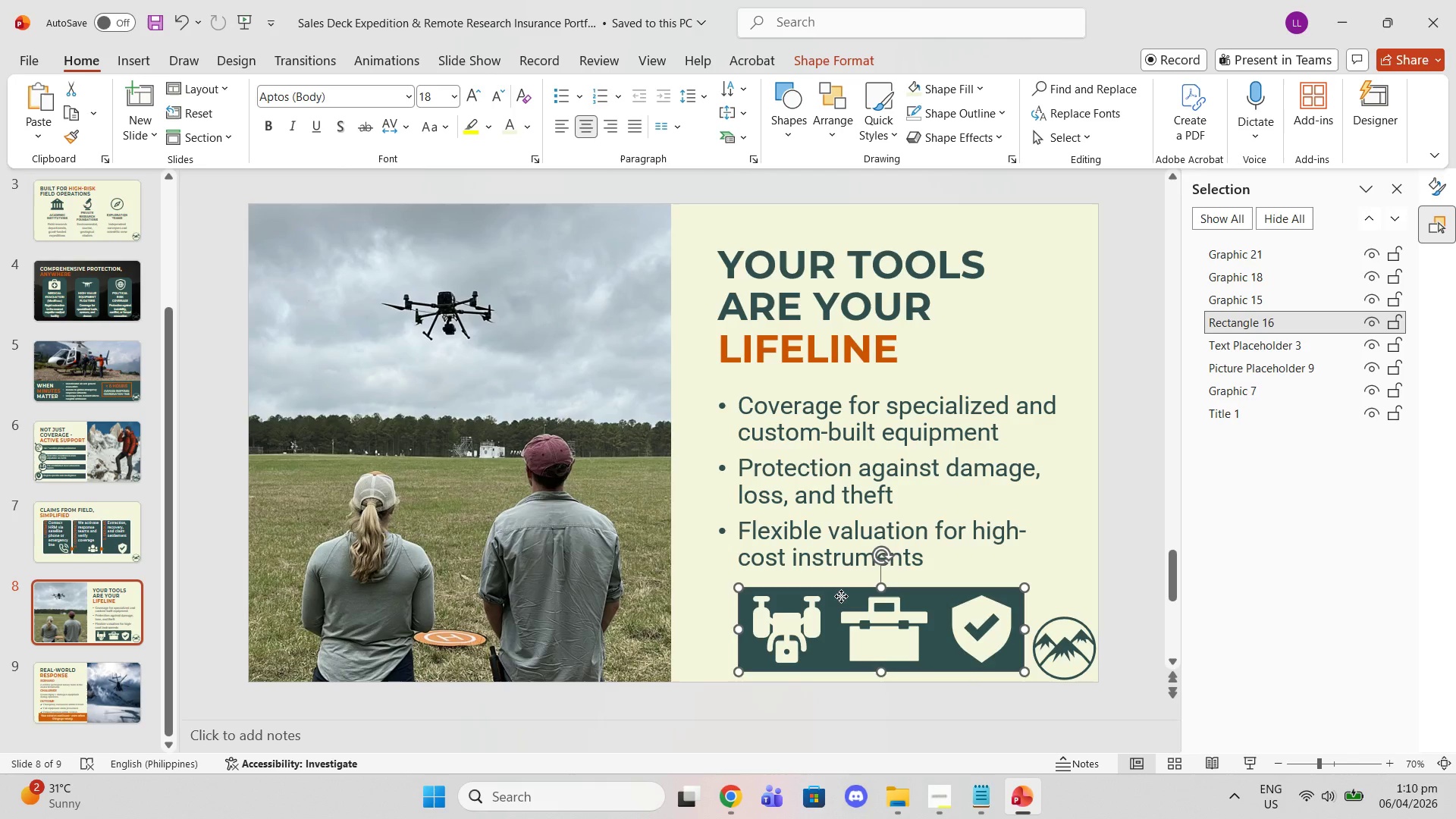 
left_click_drag(start_coordinate=[841, 596], to_coordinate=[822, 590])
 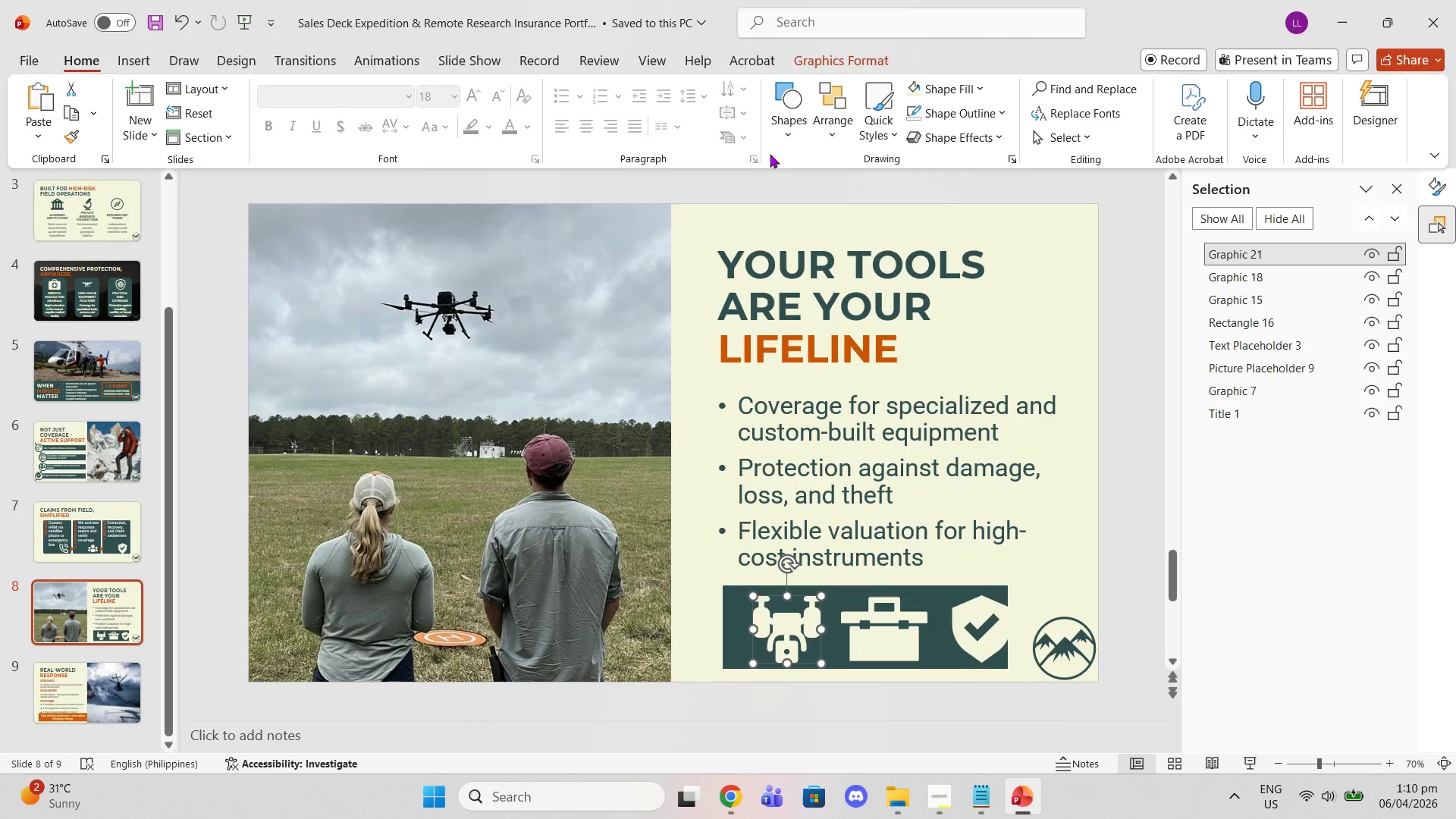 
left_click([961, 111])
 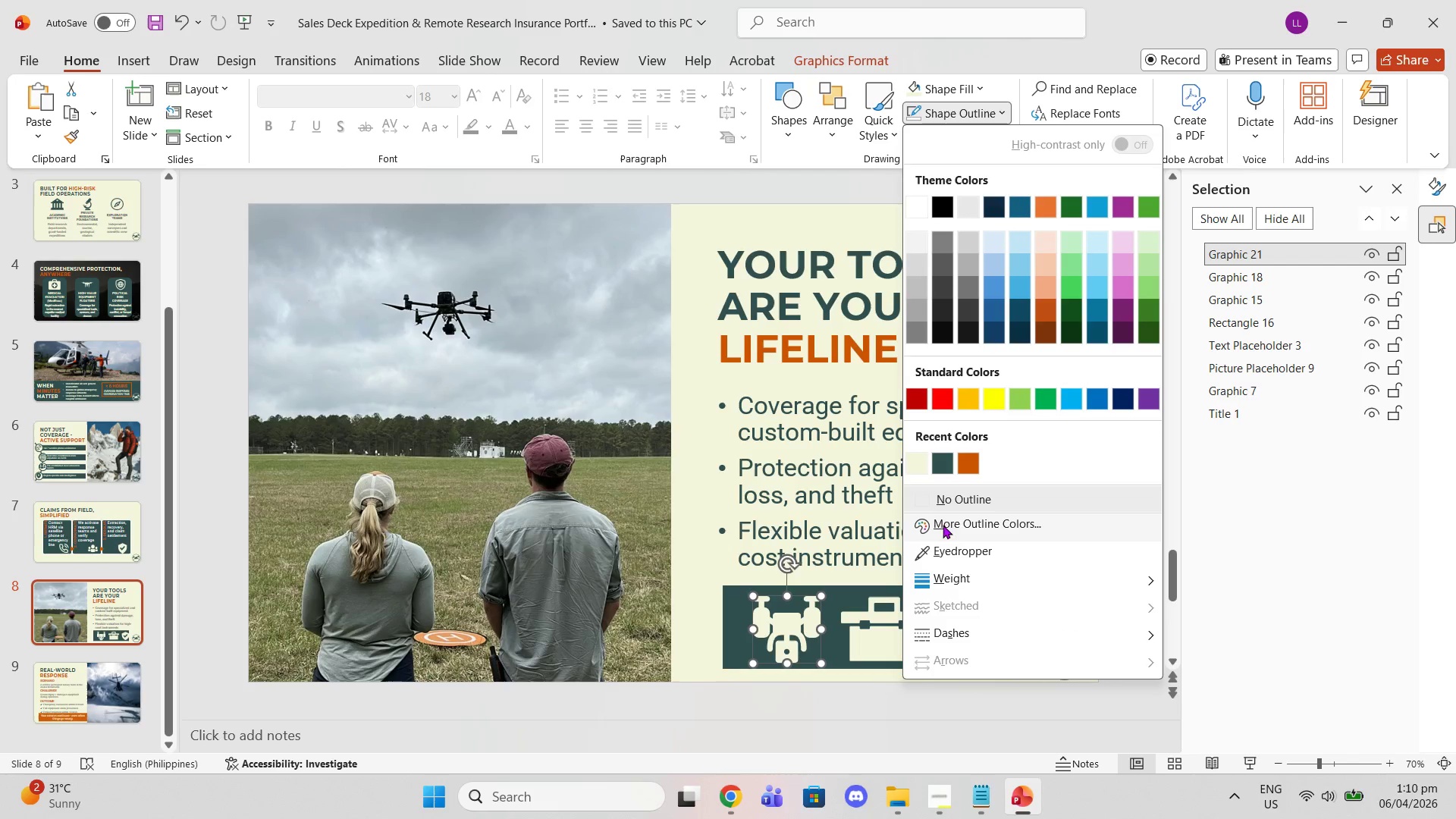 
left_click([922, 495])
 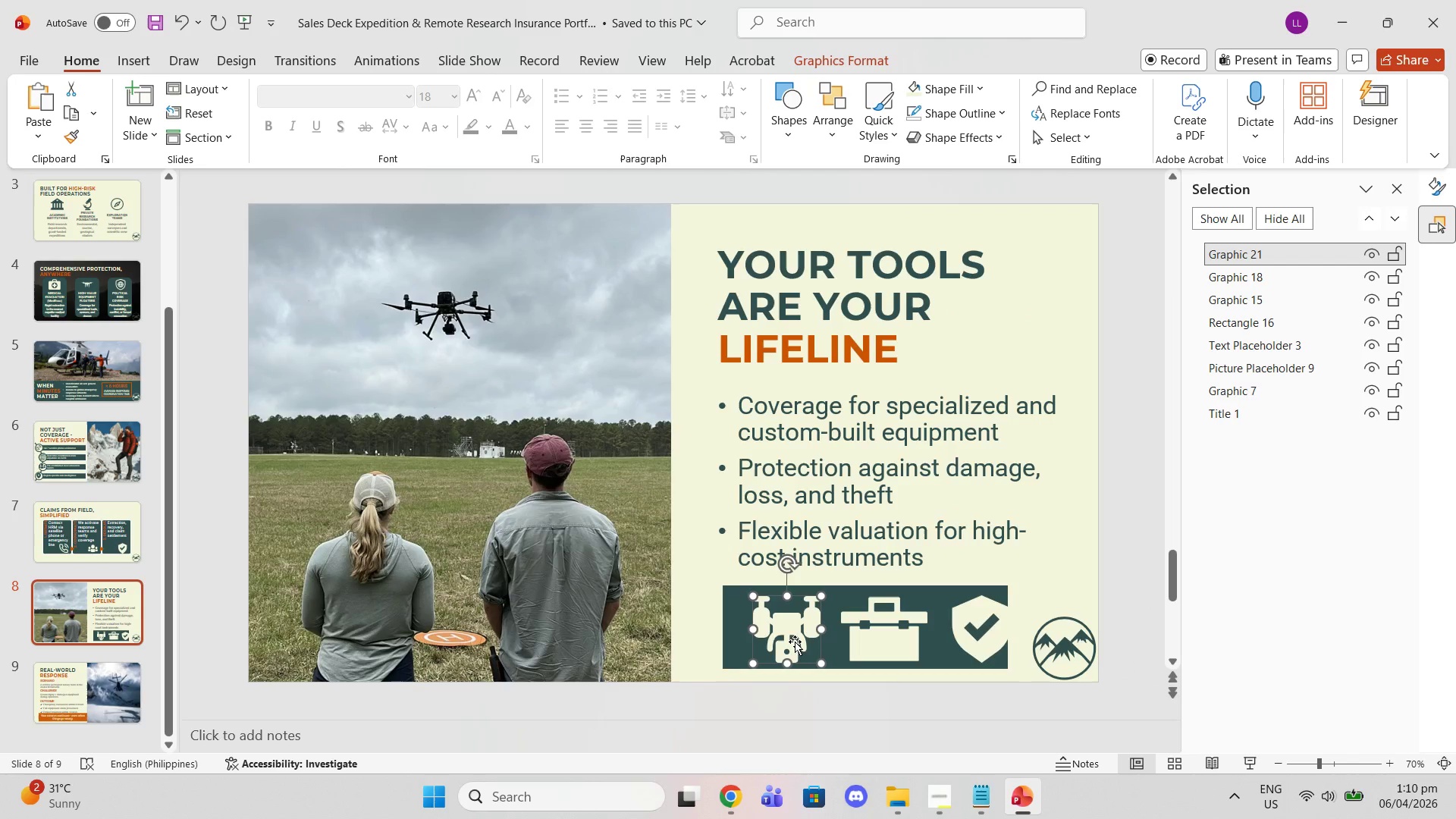 
left_click_drag(start_coordinate=[789, 640], to_coordinate=[767, 637])
 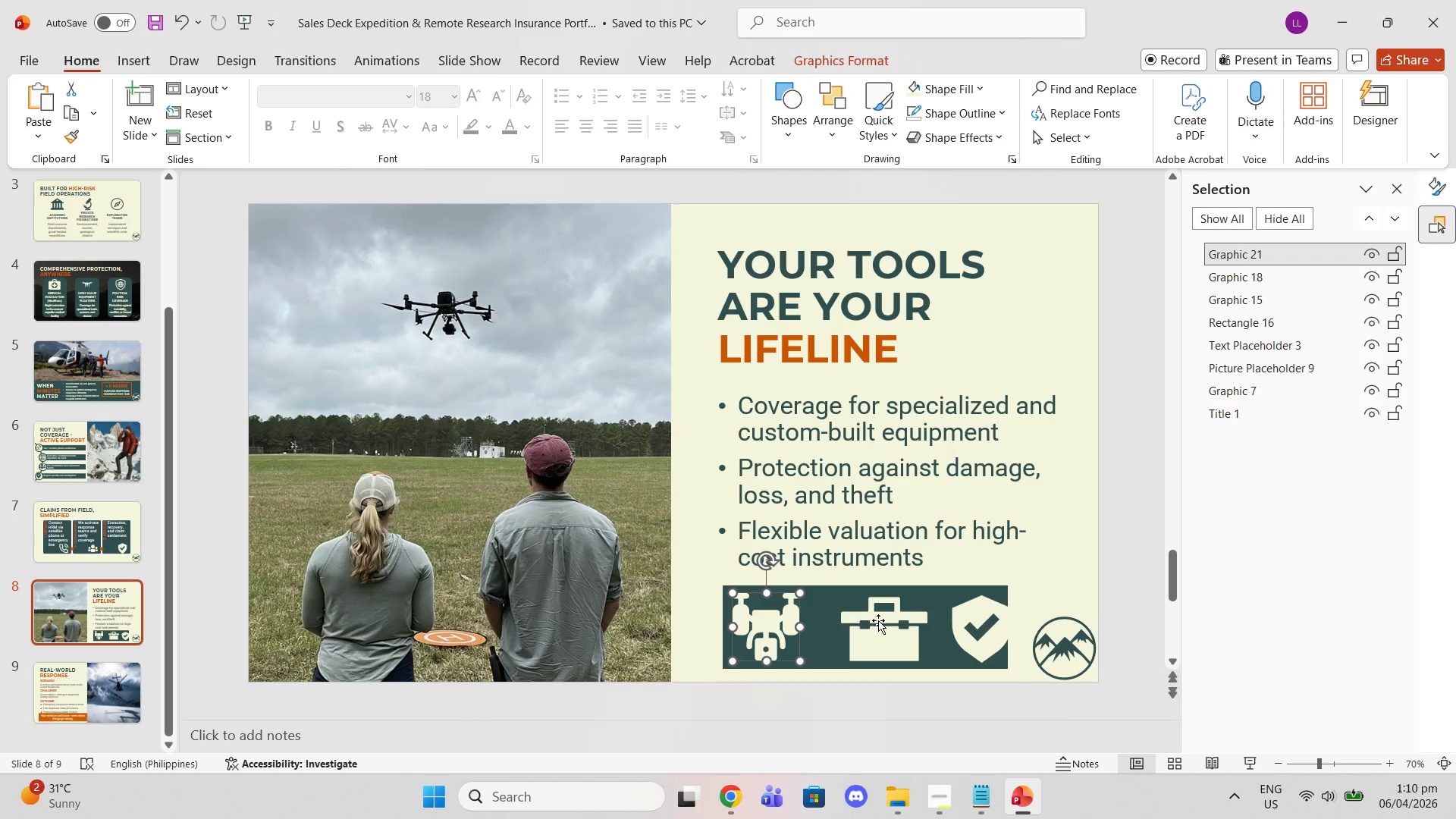 
left_click_drag(start_coordinate=[887, 620], to_coordinate=[864, 614])
 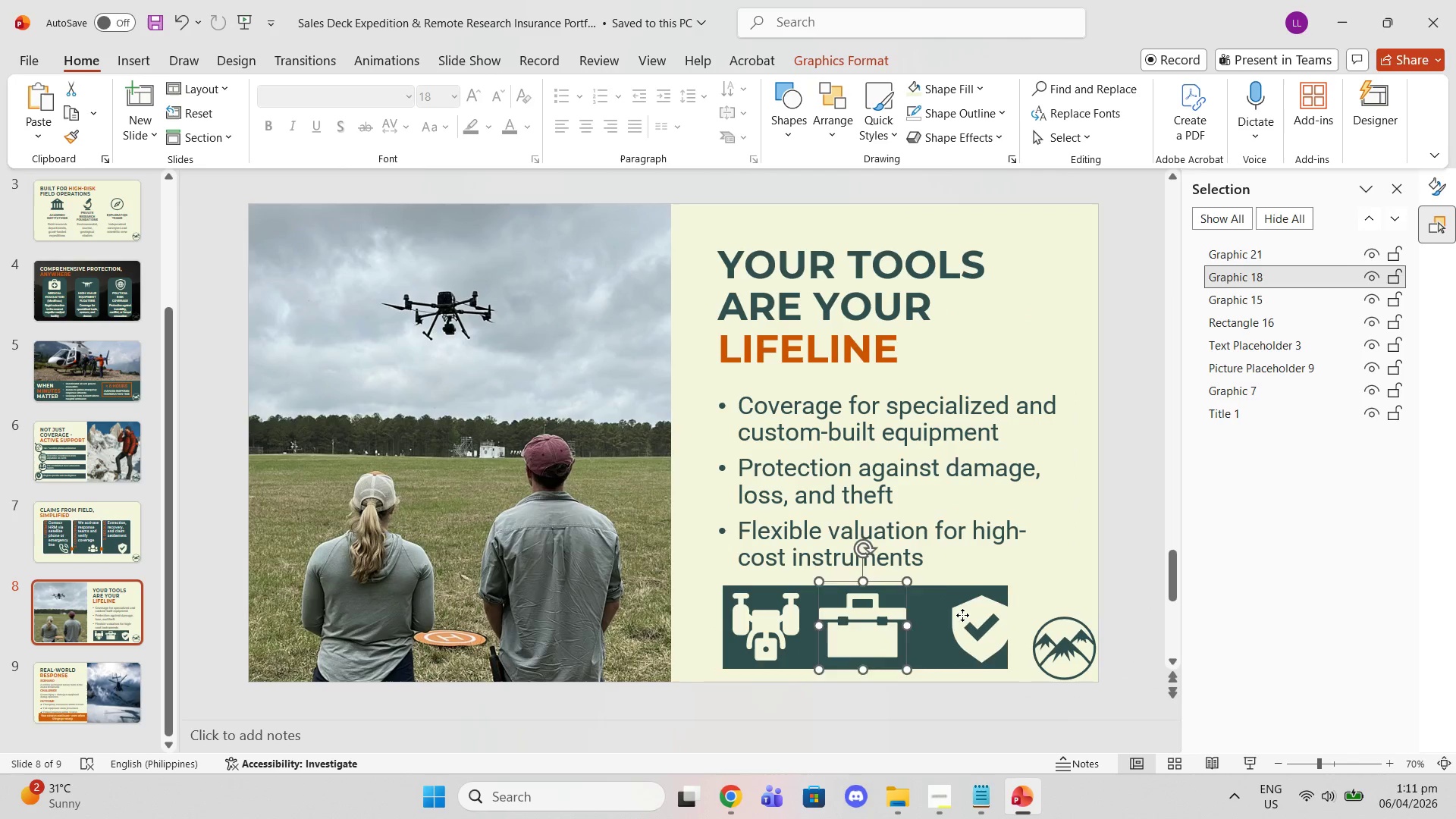 
left_click([962, 615])
 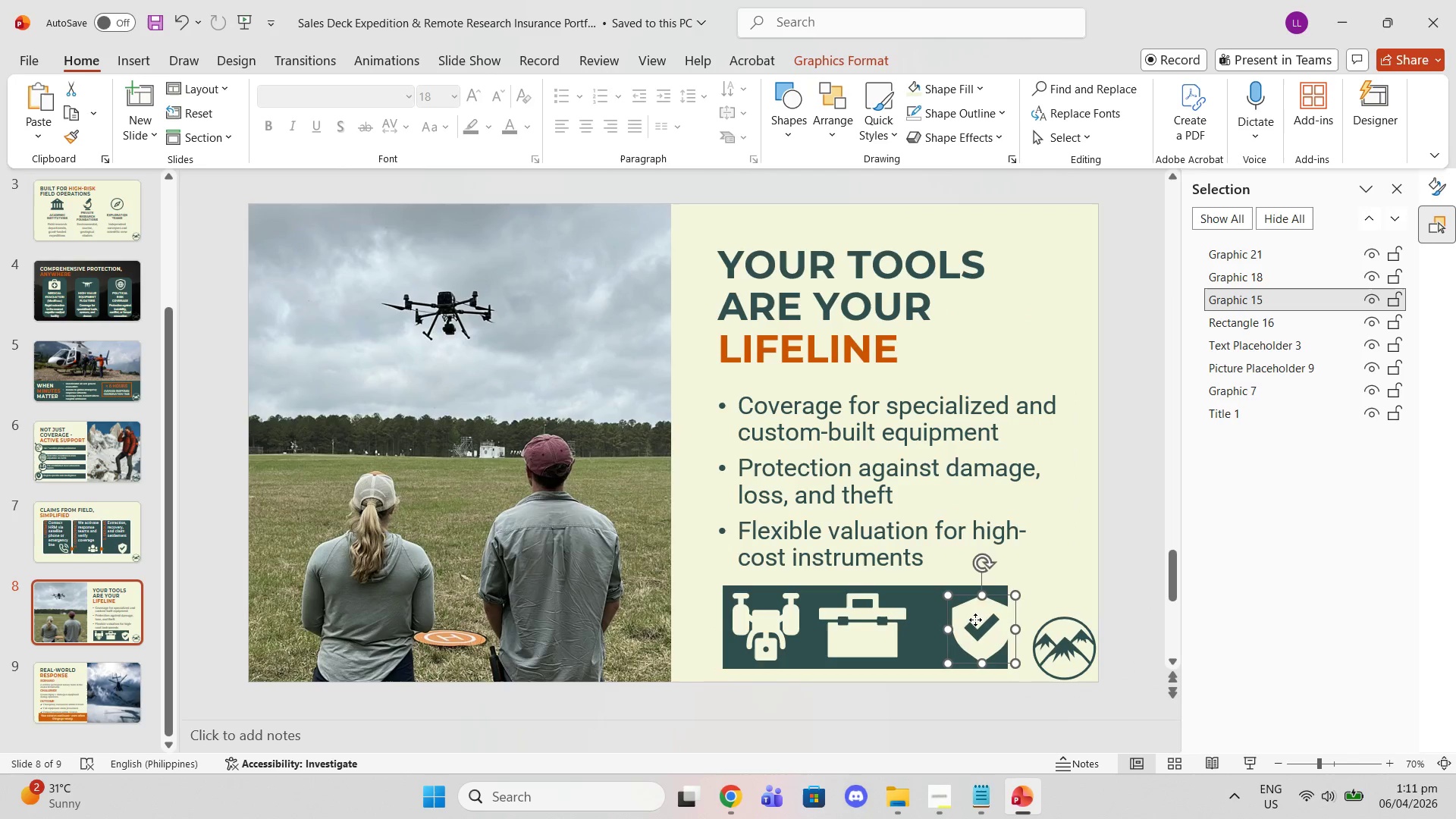 
left_click_drag(start_coordinate=[975, 620], to_coordinate=[959, 615])
 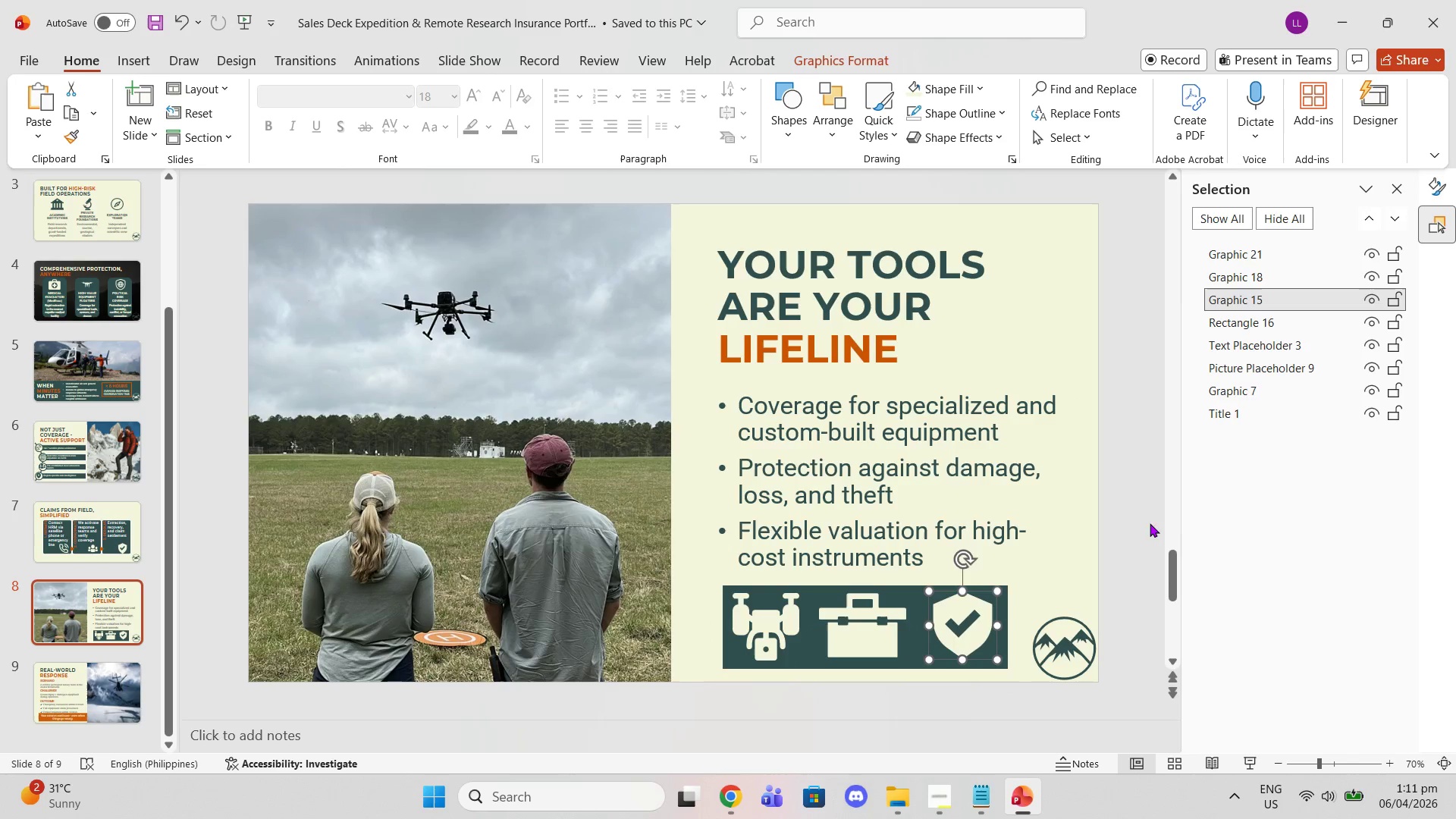 
left_click_drag(start_coordinate=[1104, 529], to_coordinate=[1103, 532])
 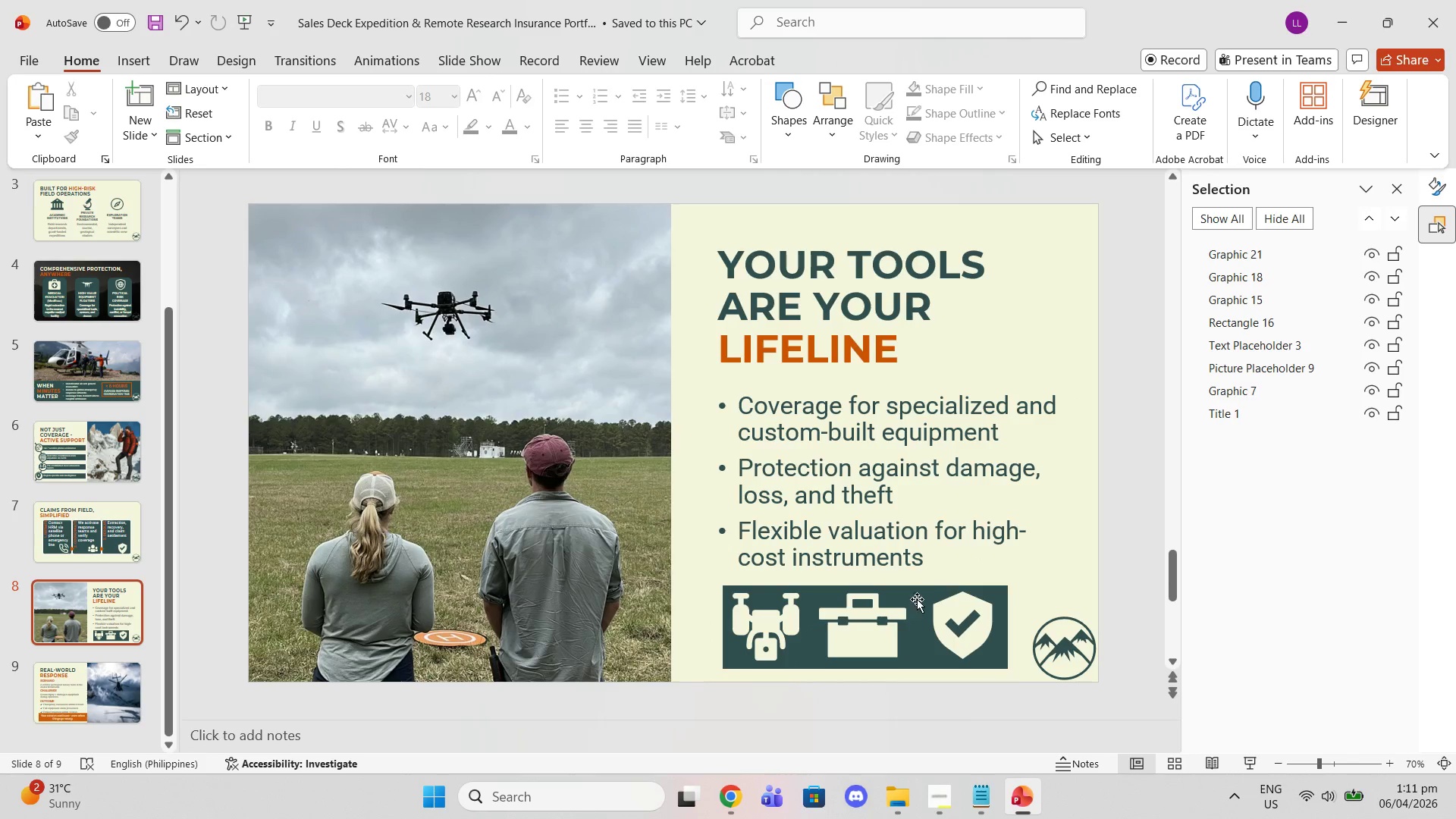 
left_click([917, 600])
 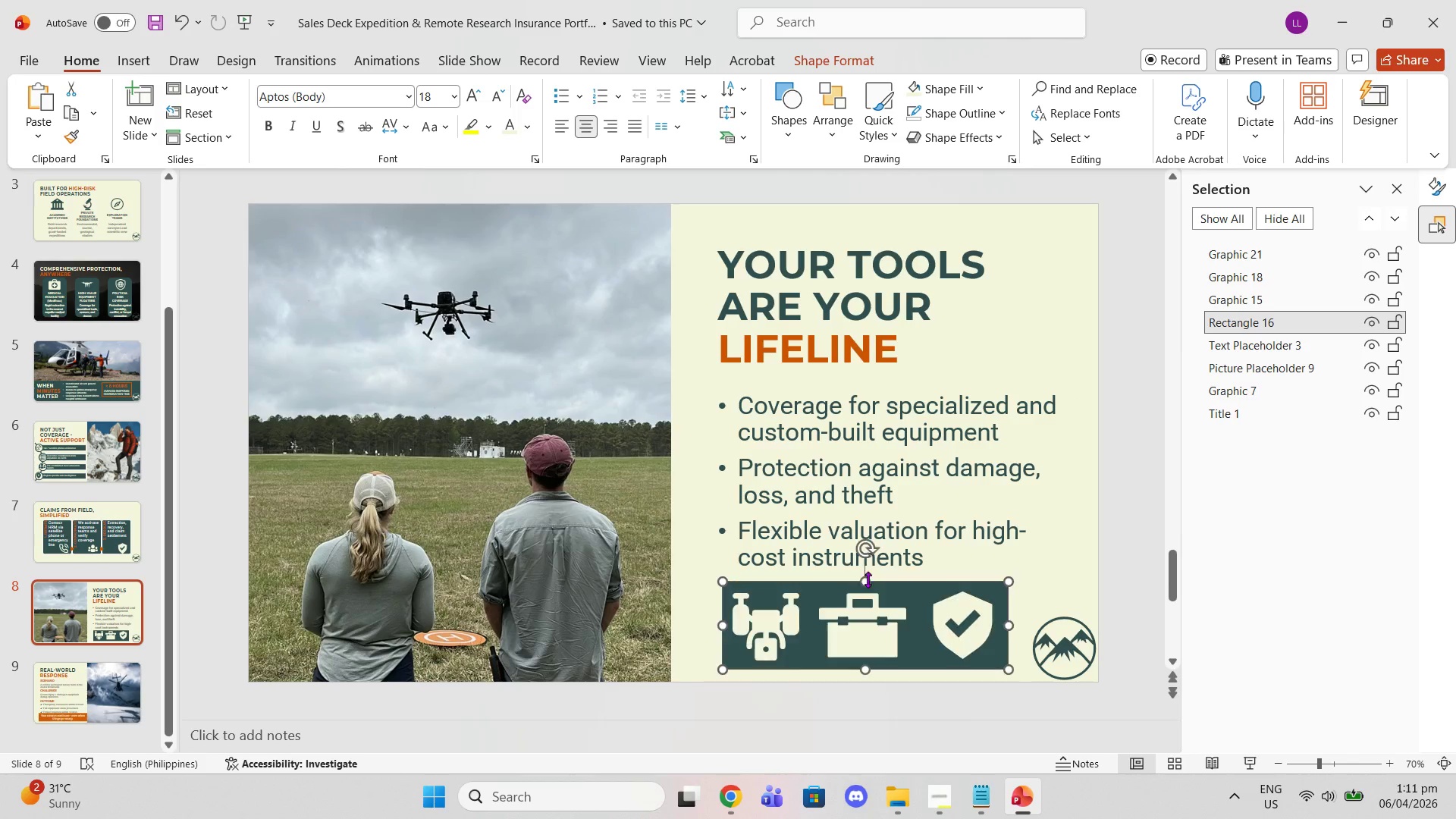 
left_click([1163, 511])
 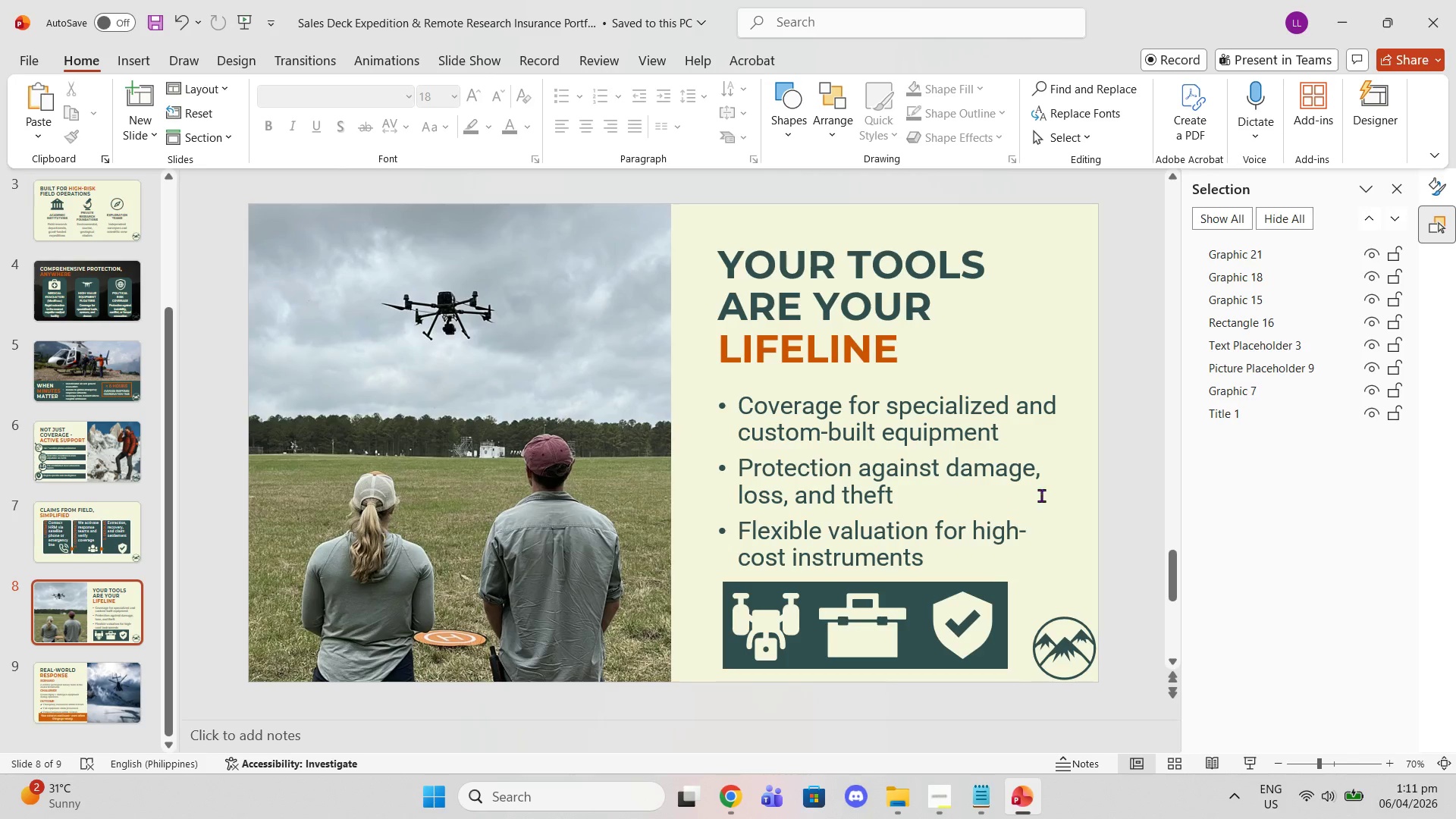 
wait(9.3)
 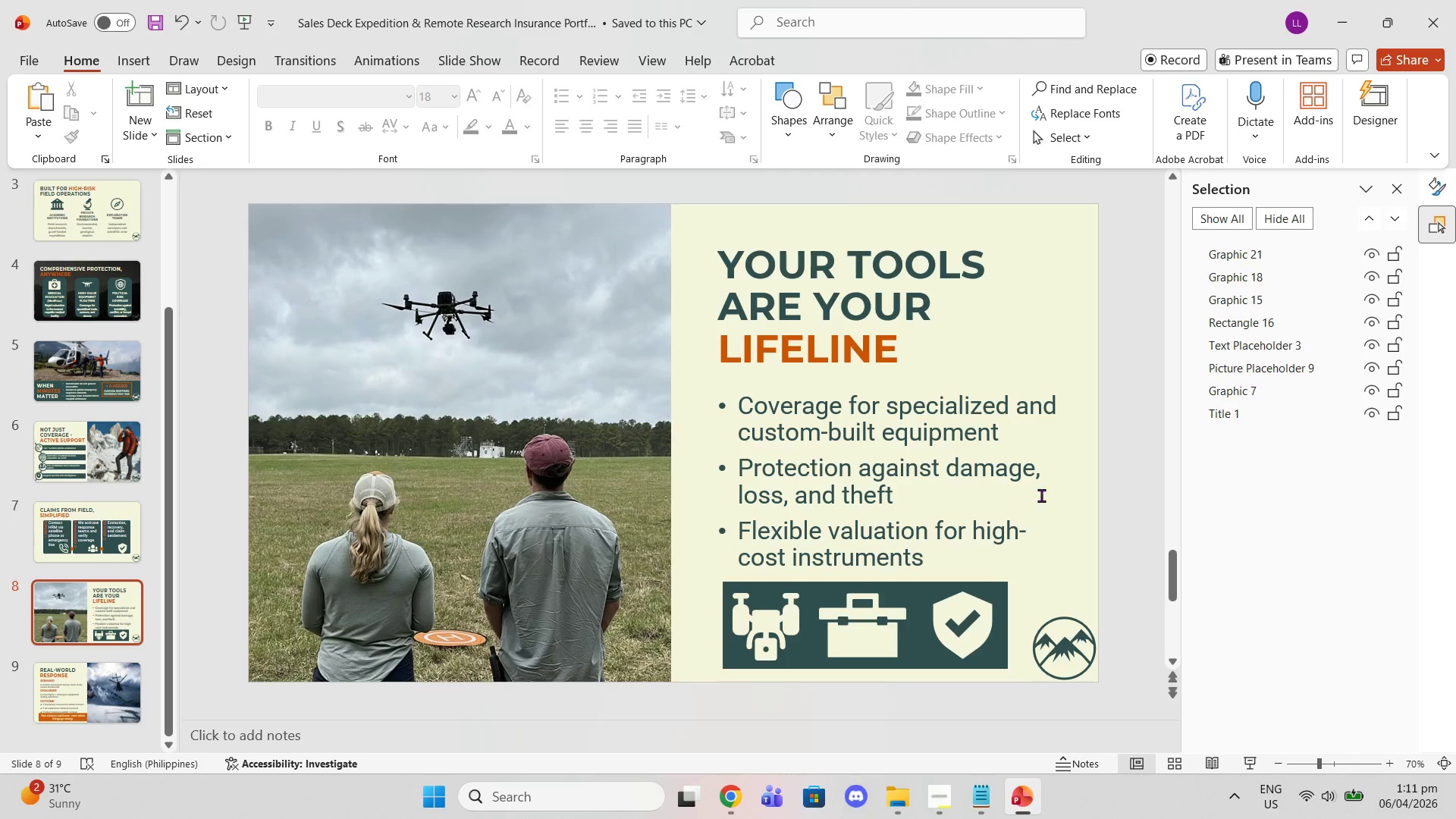 
left_click([883, 633])
 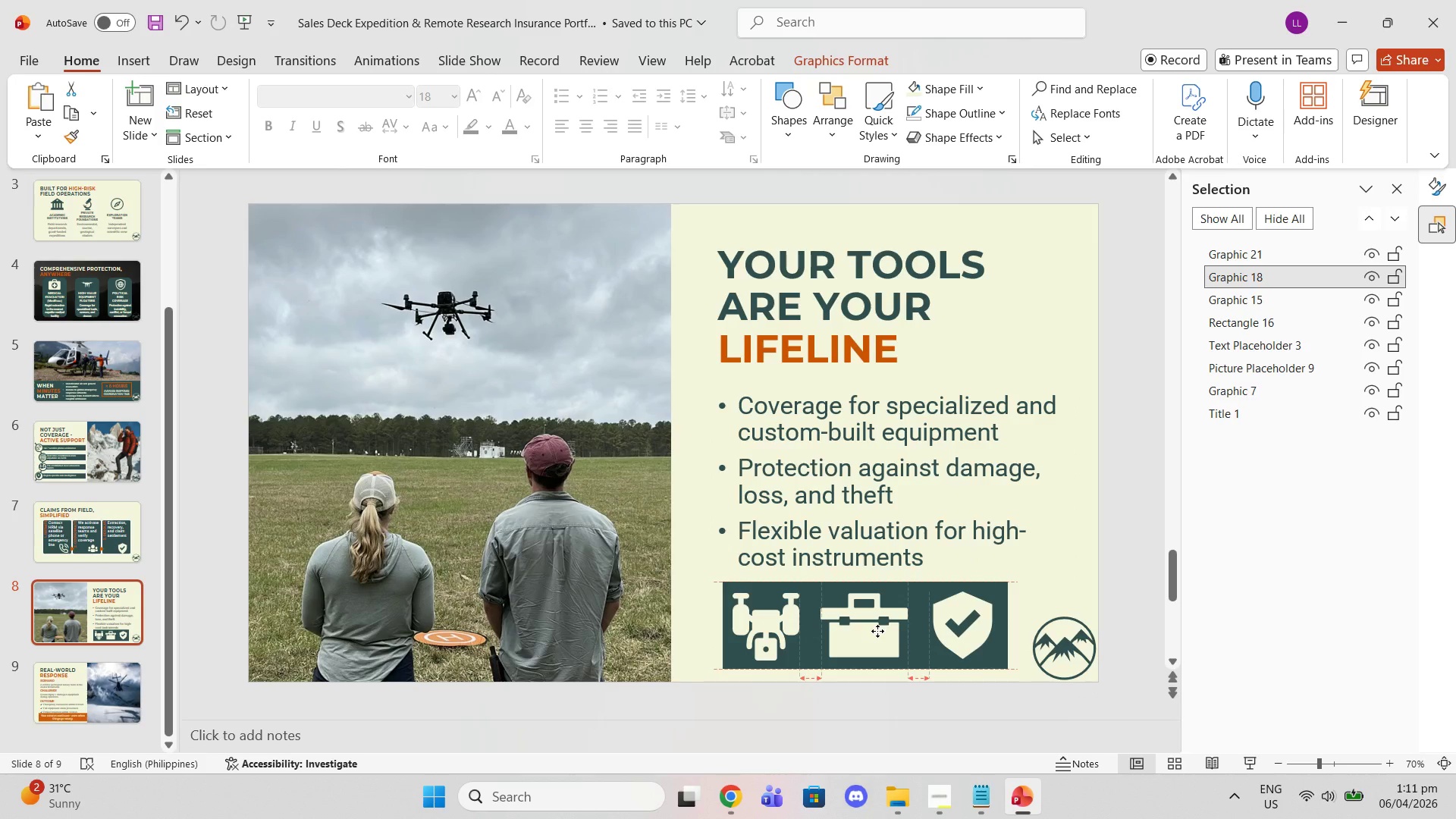 
left_click([1144, 403])
 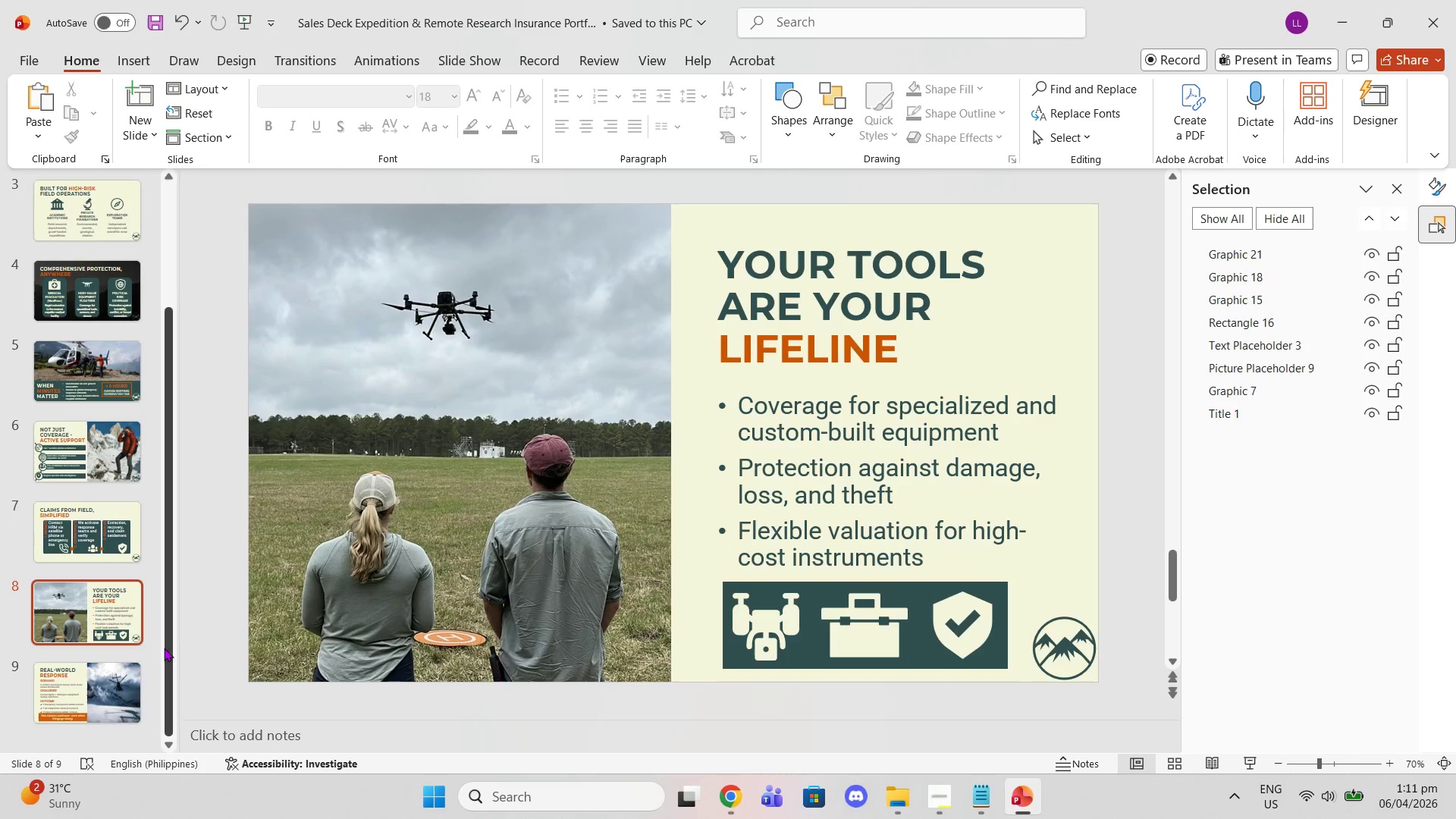 
left_click([94, 676])
 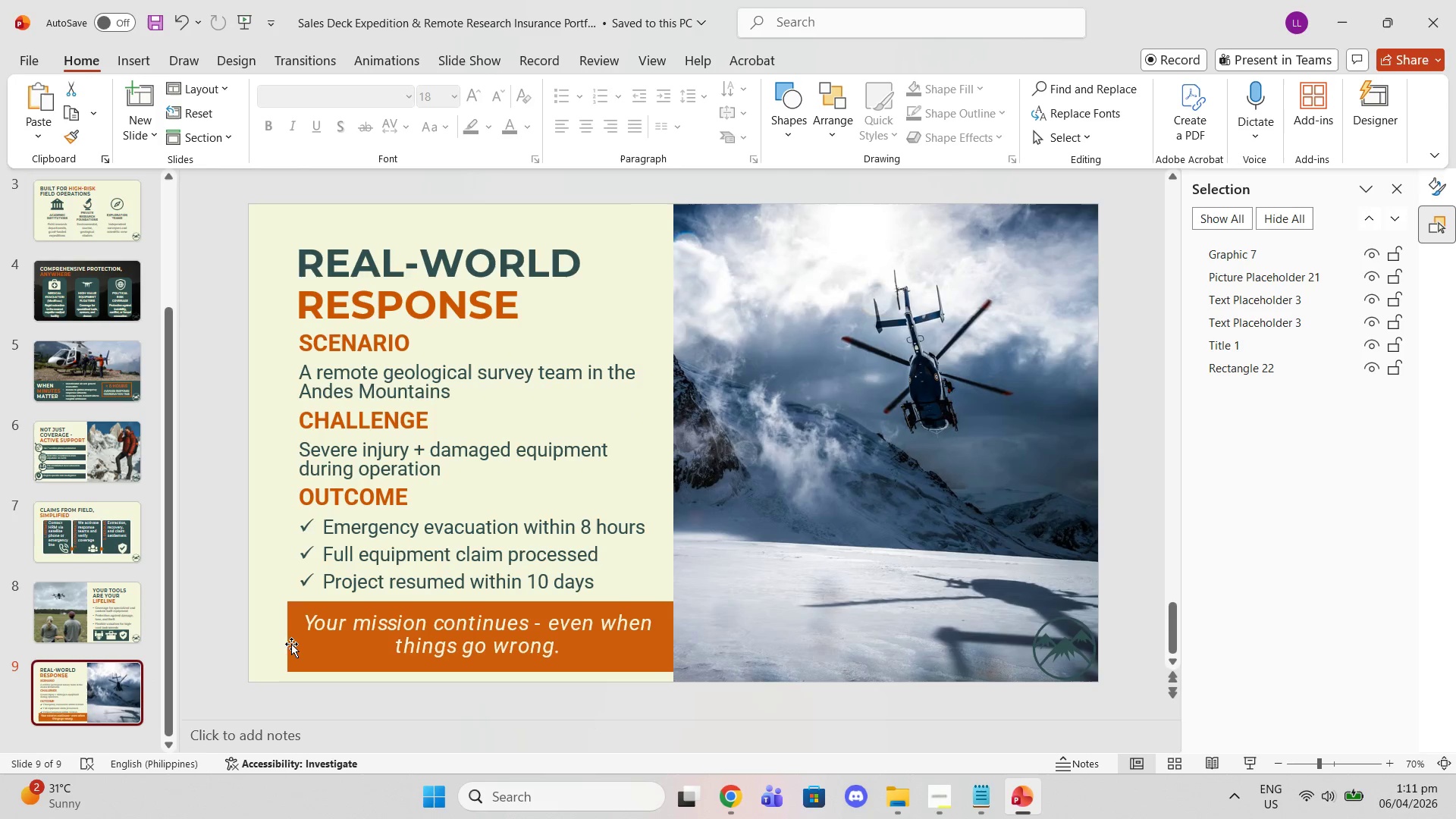 
left_click([340, 635])
 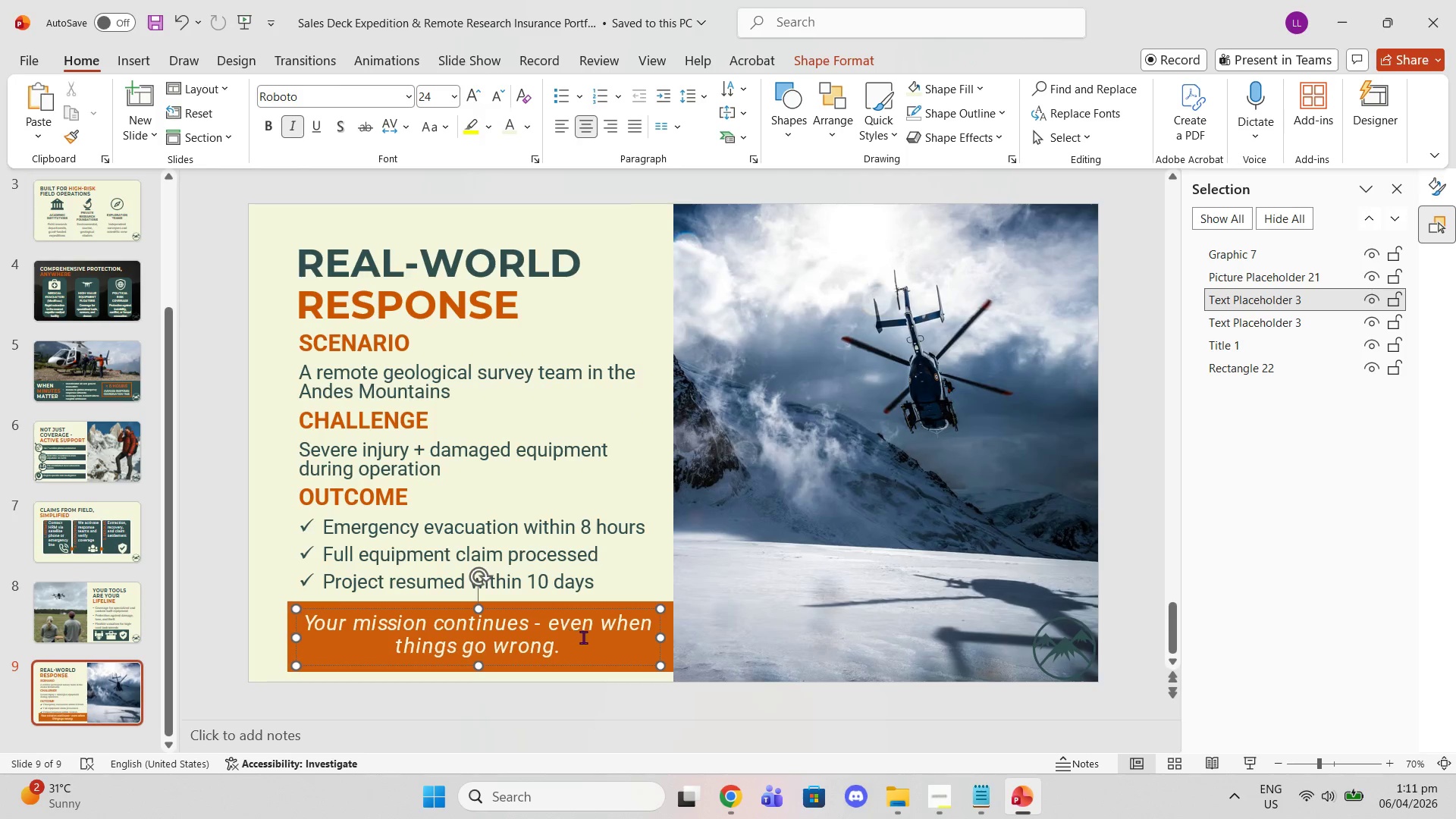 
left_click_drag(start_coordinate=[570, 644], to_coordinate=[331, 613])
 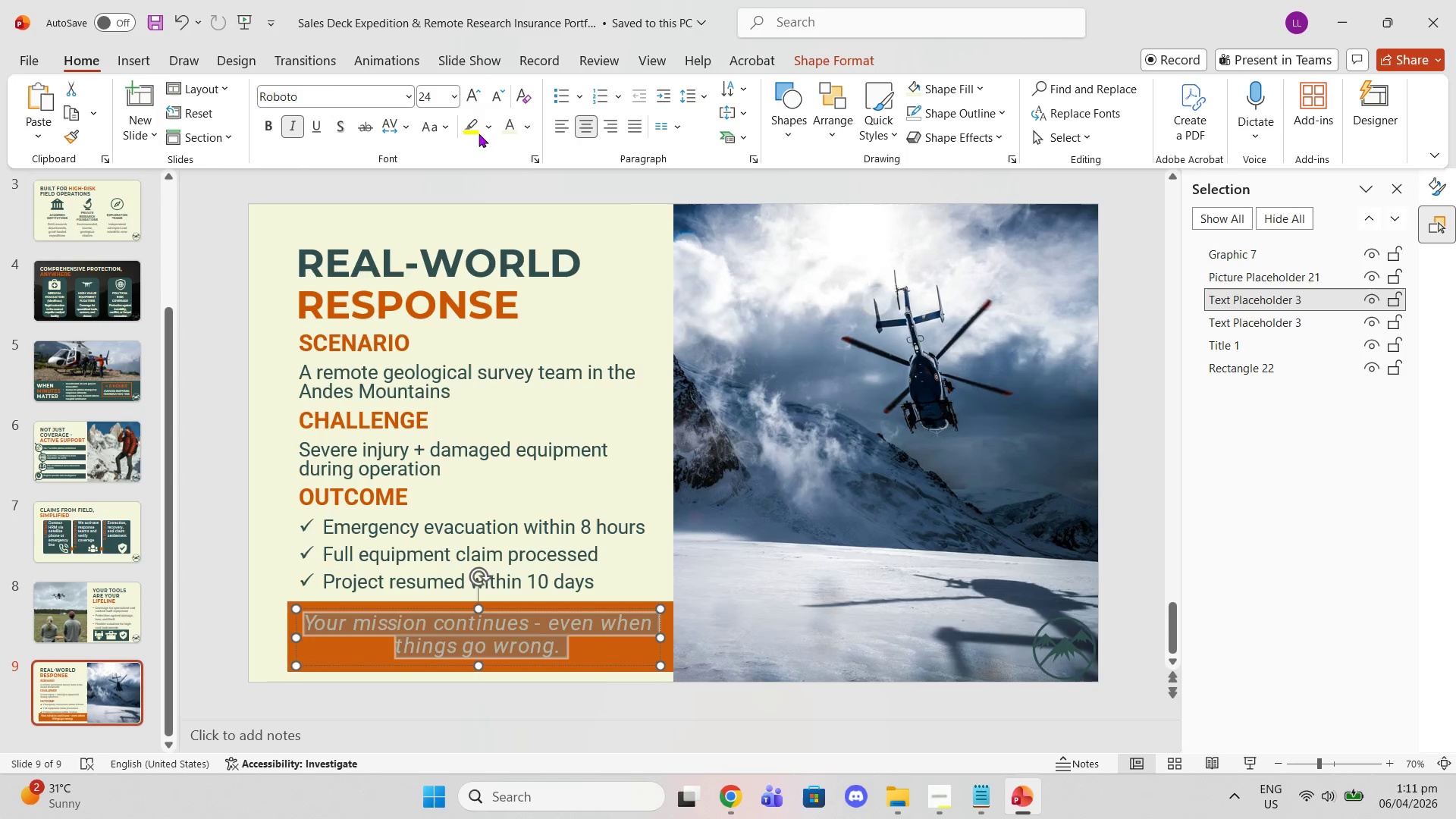 
left_click([399, 136])
 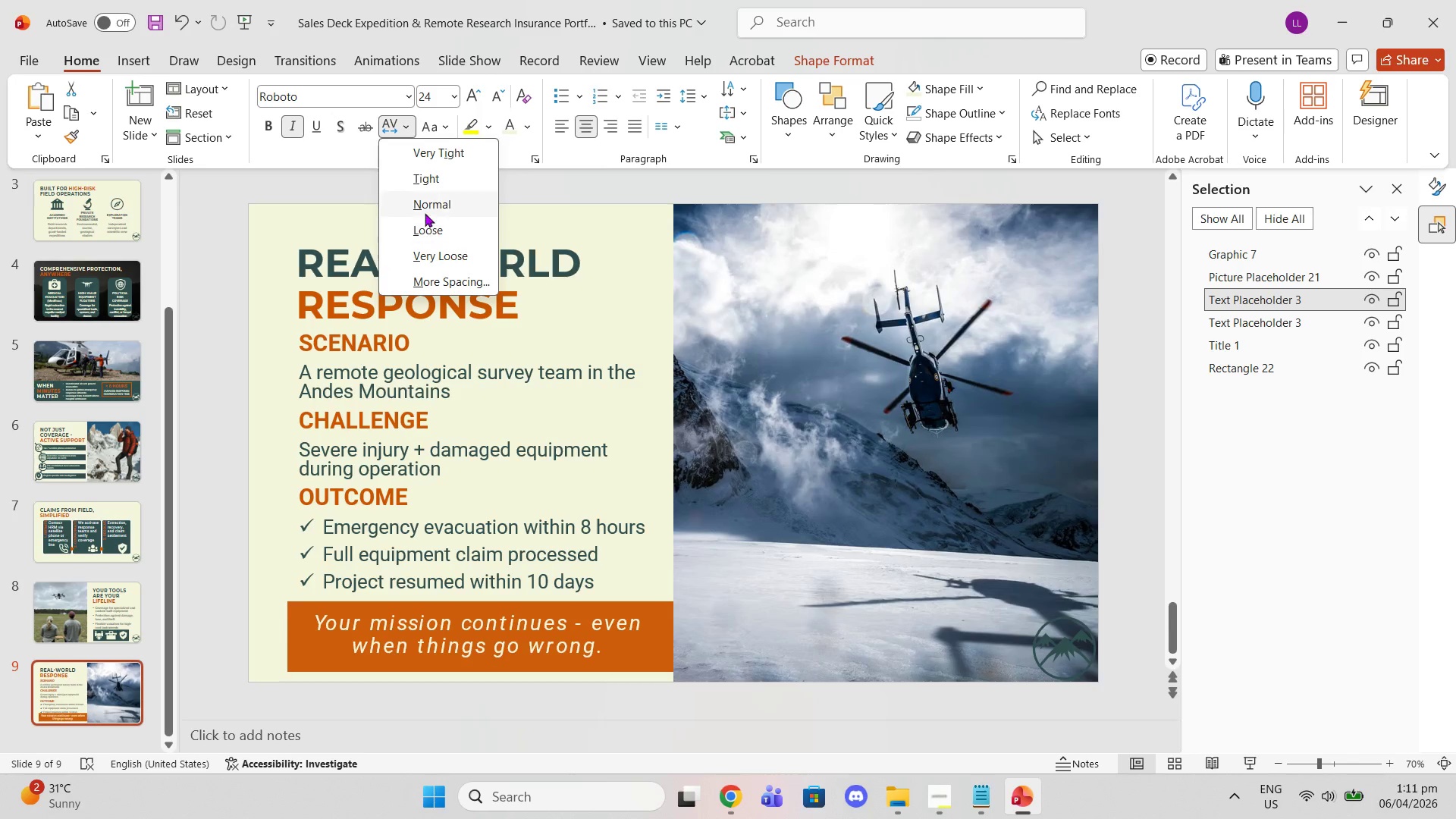 
left_click([425, 213])
 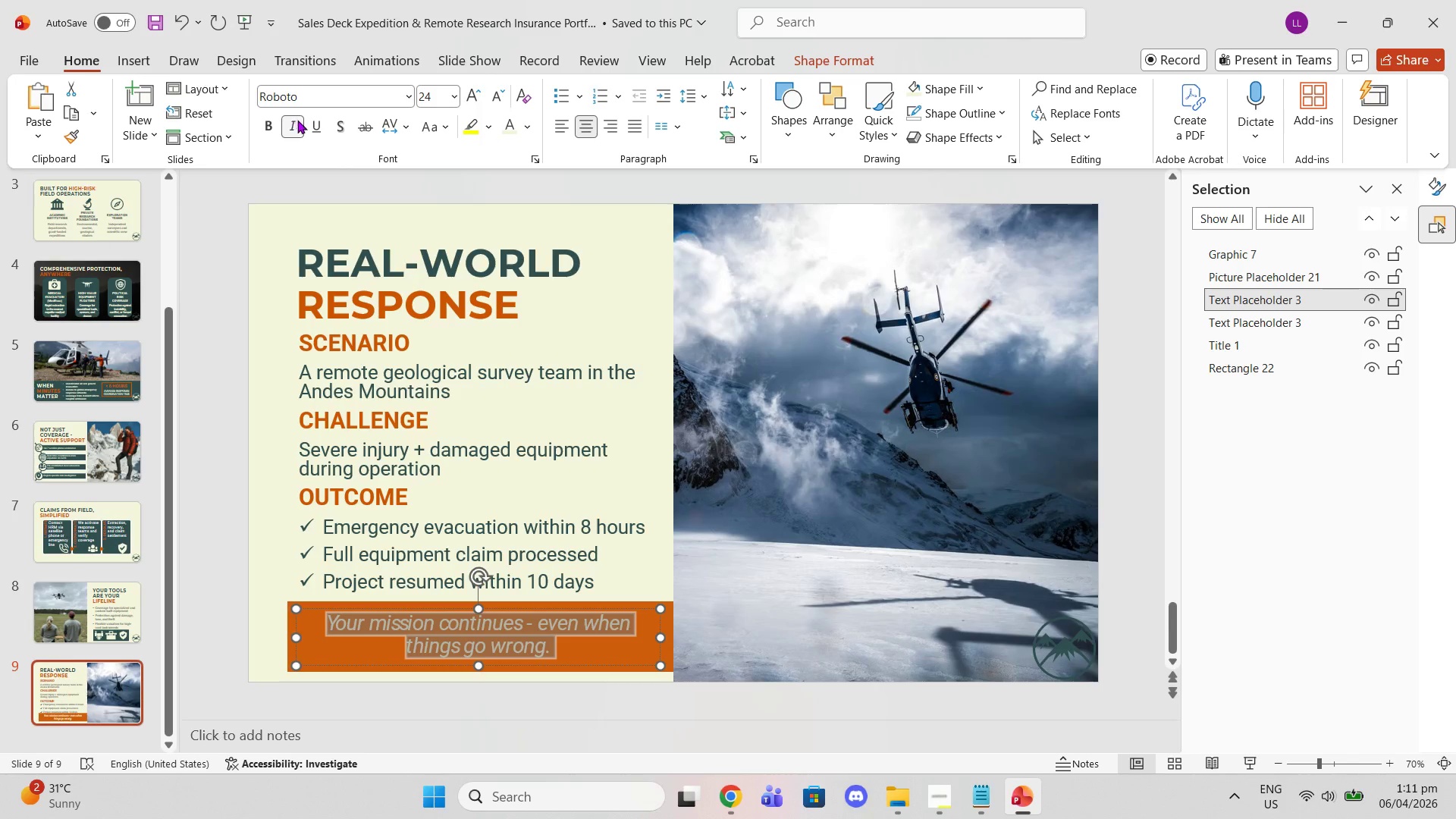 
left_click([276, 130])
 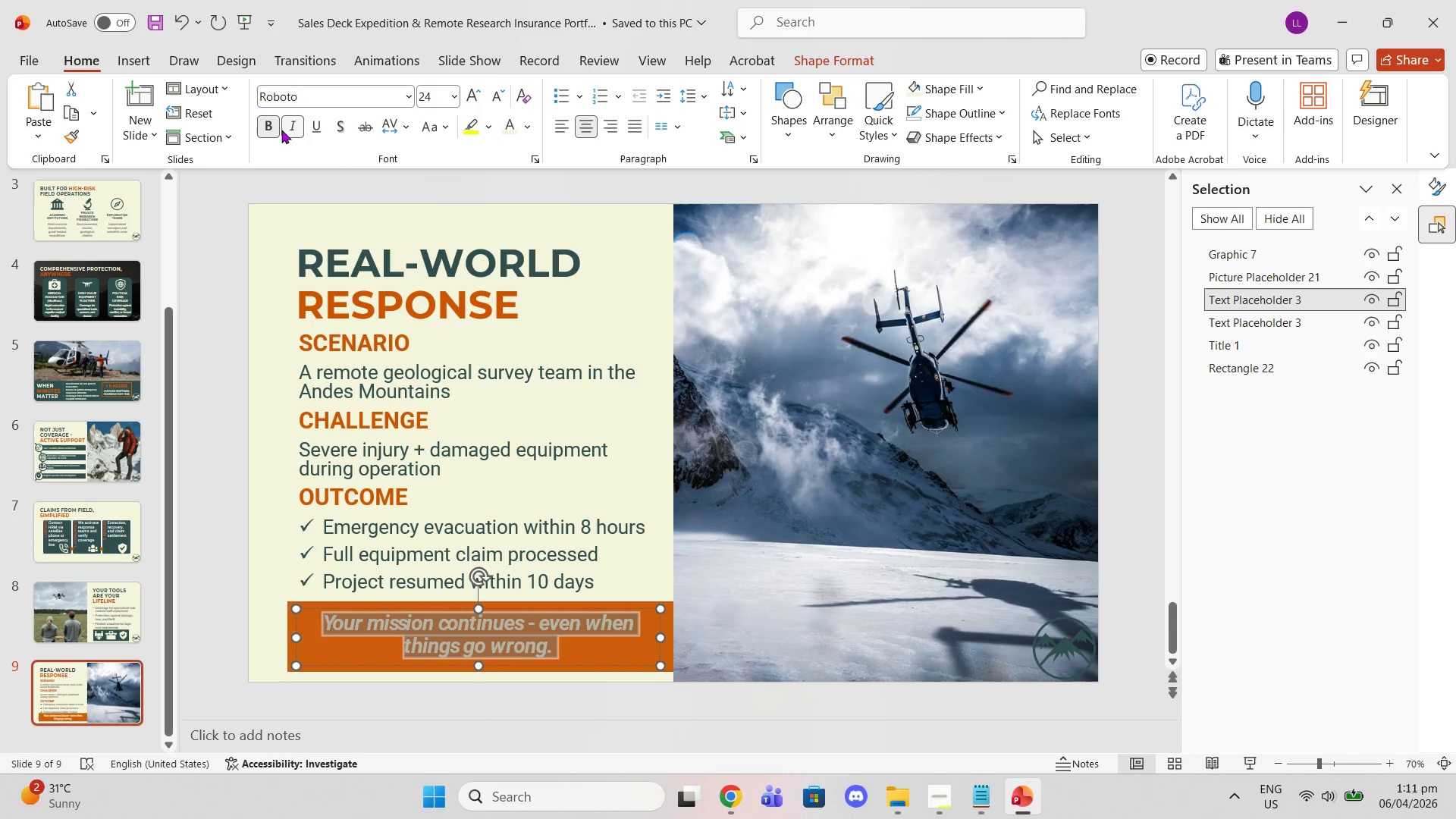 
left_click([281, 130])
 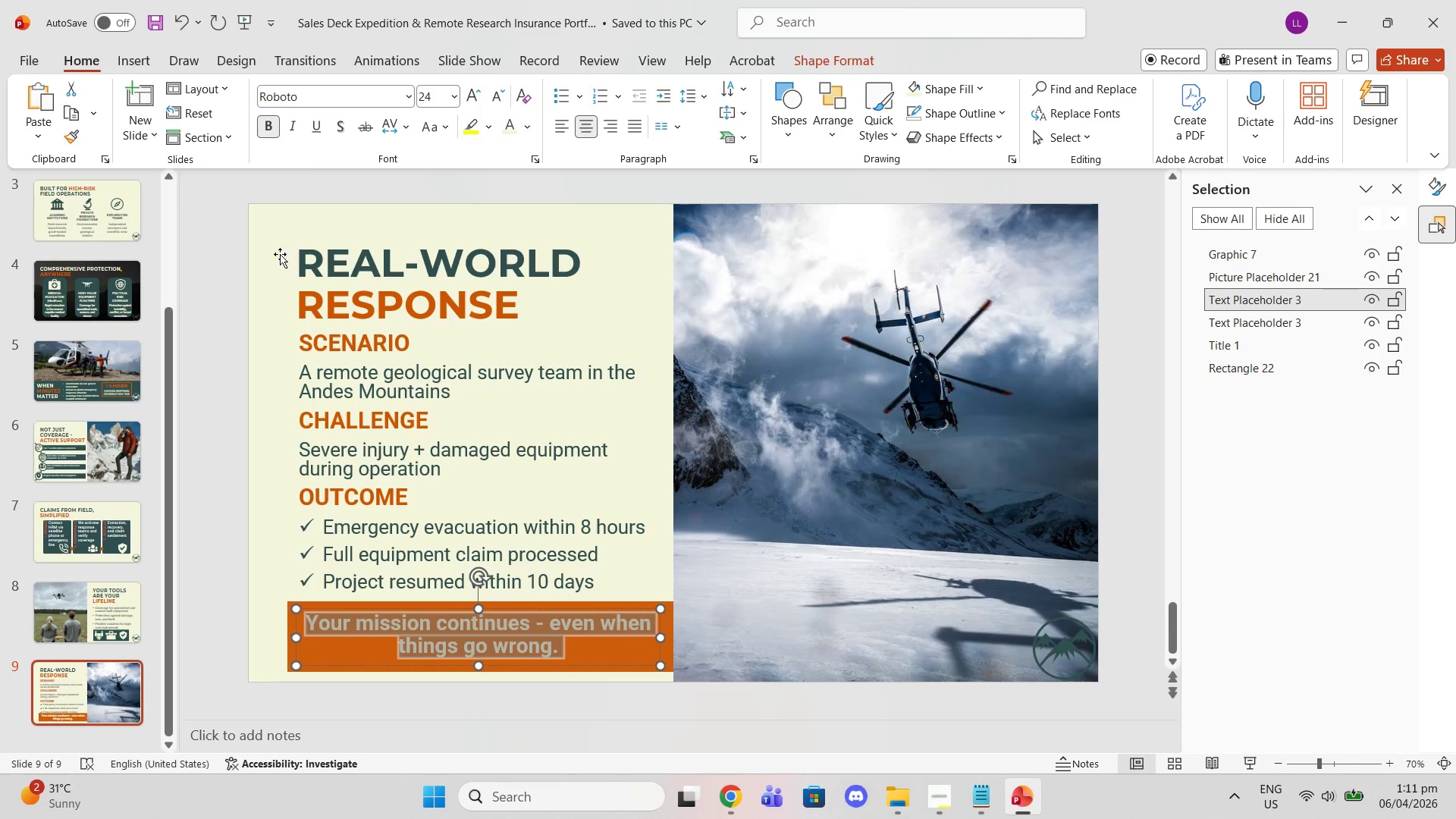 
left_click([231, 283])
 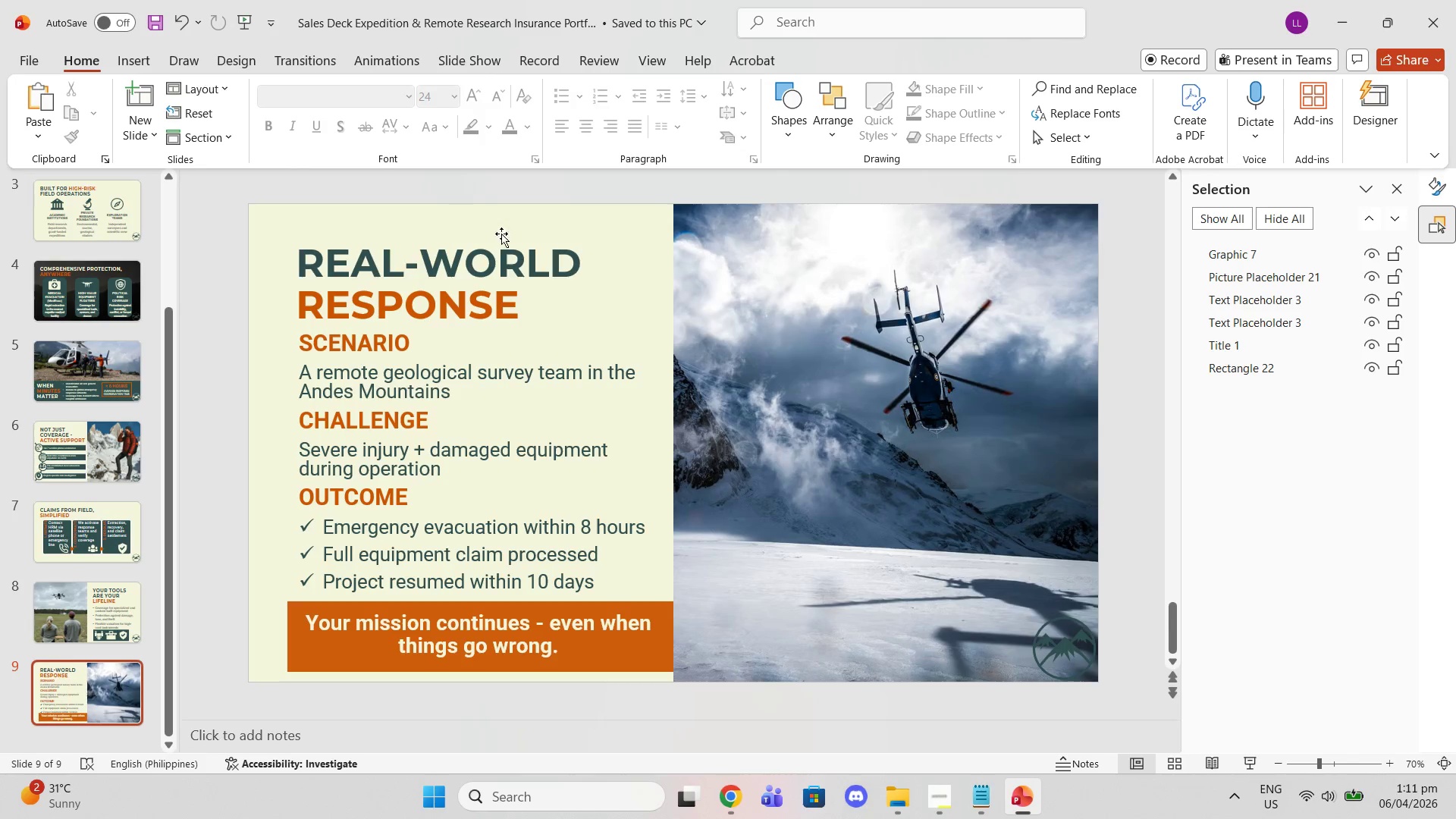 
left_click_drag(start_coordinate=[595, 651], to_coordinate=[252, 633])
 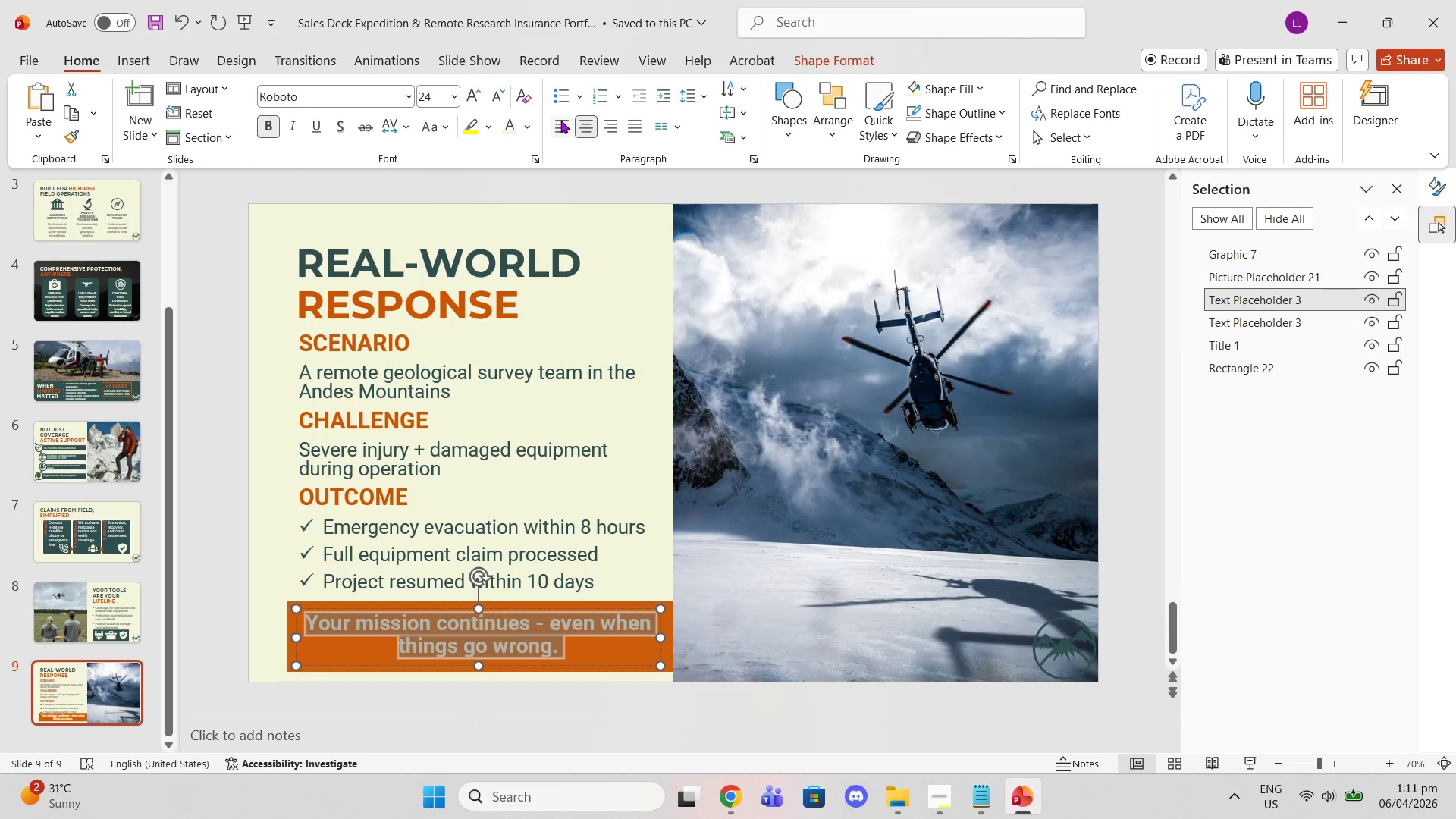 
left_click([560, 120])
 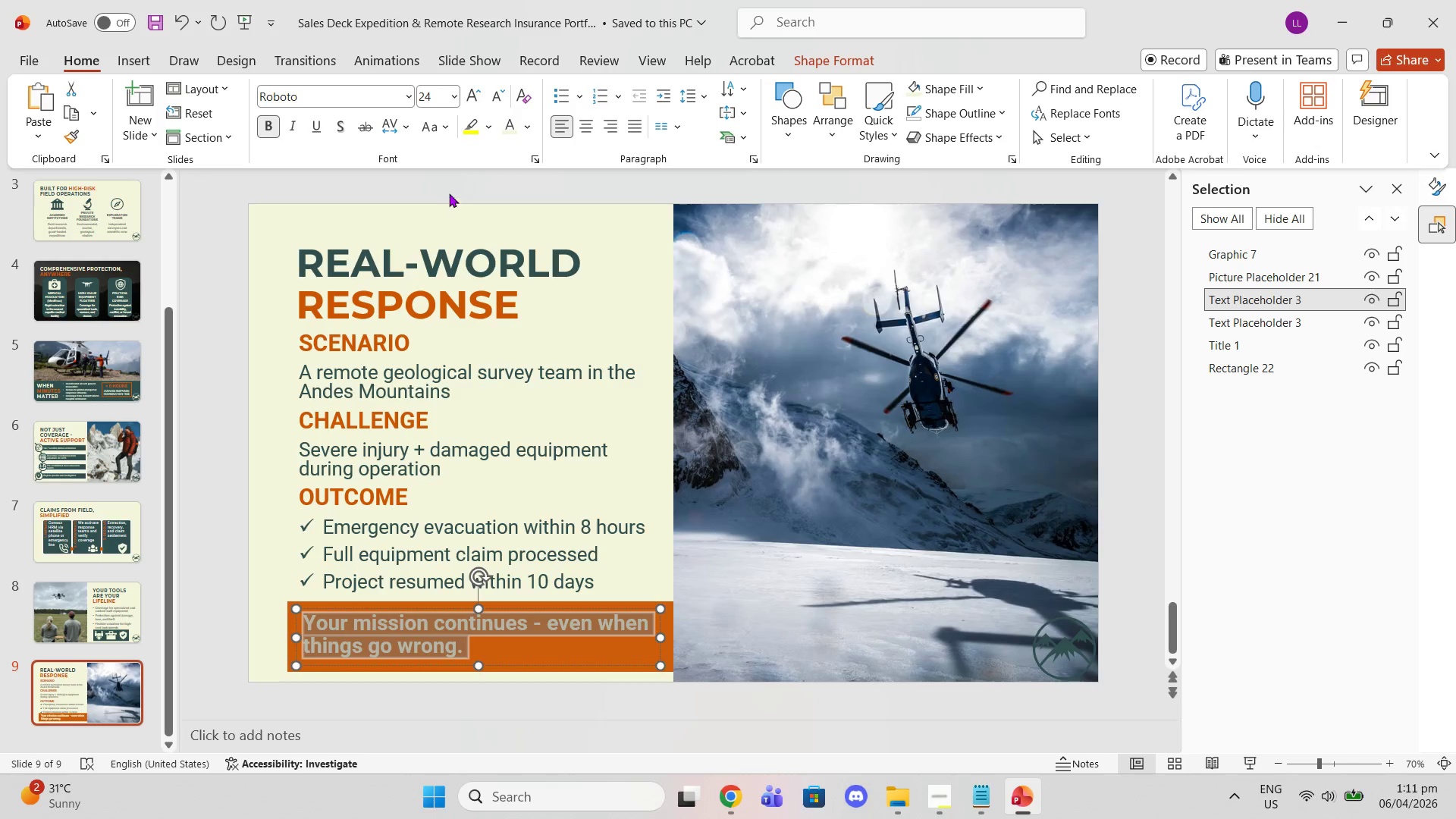 
left_click([449, 189])
 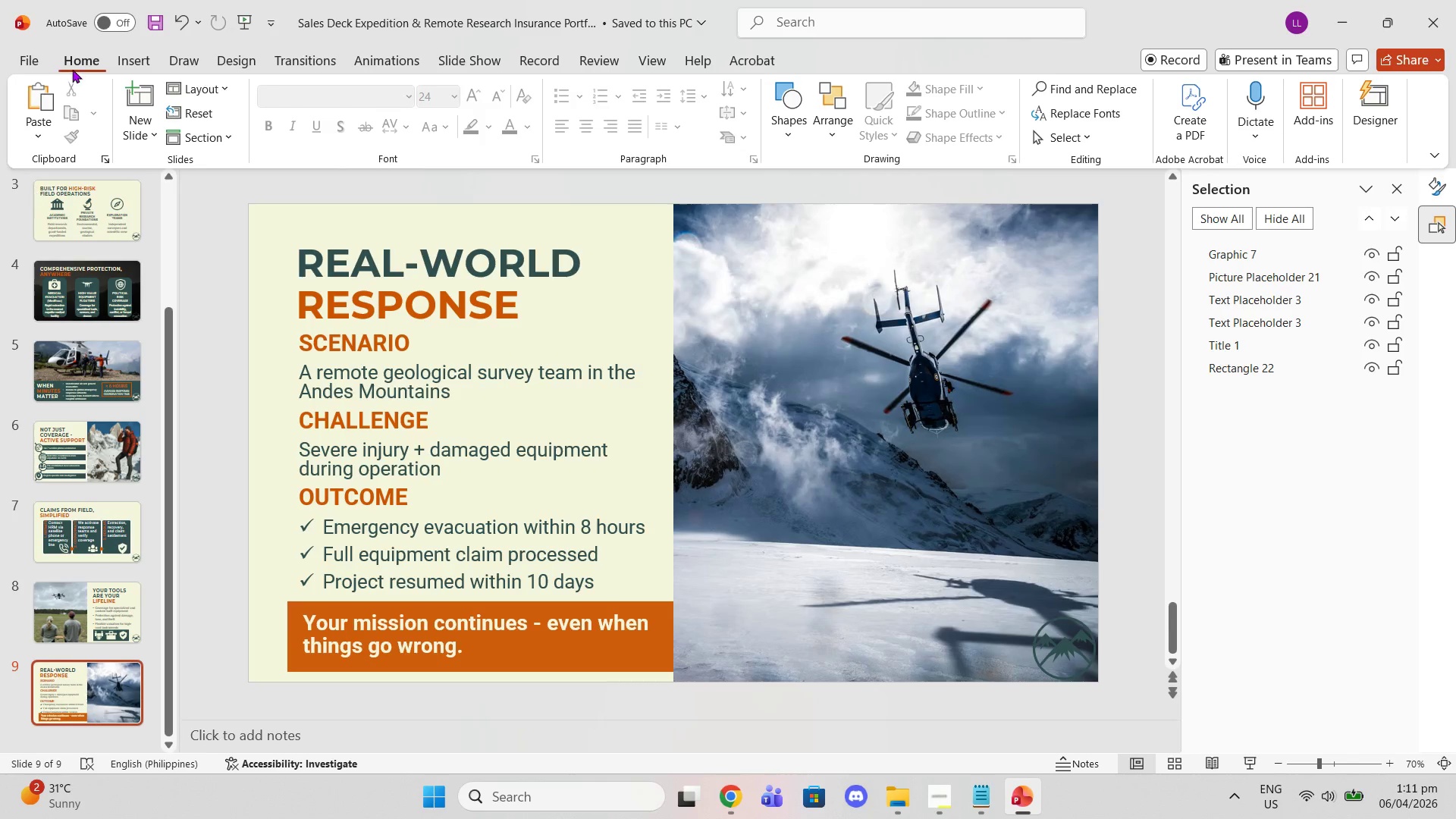 
left_click([67, 211])
 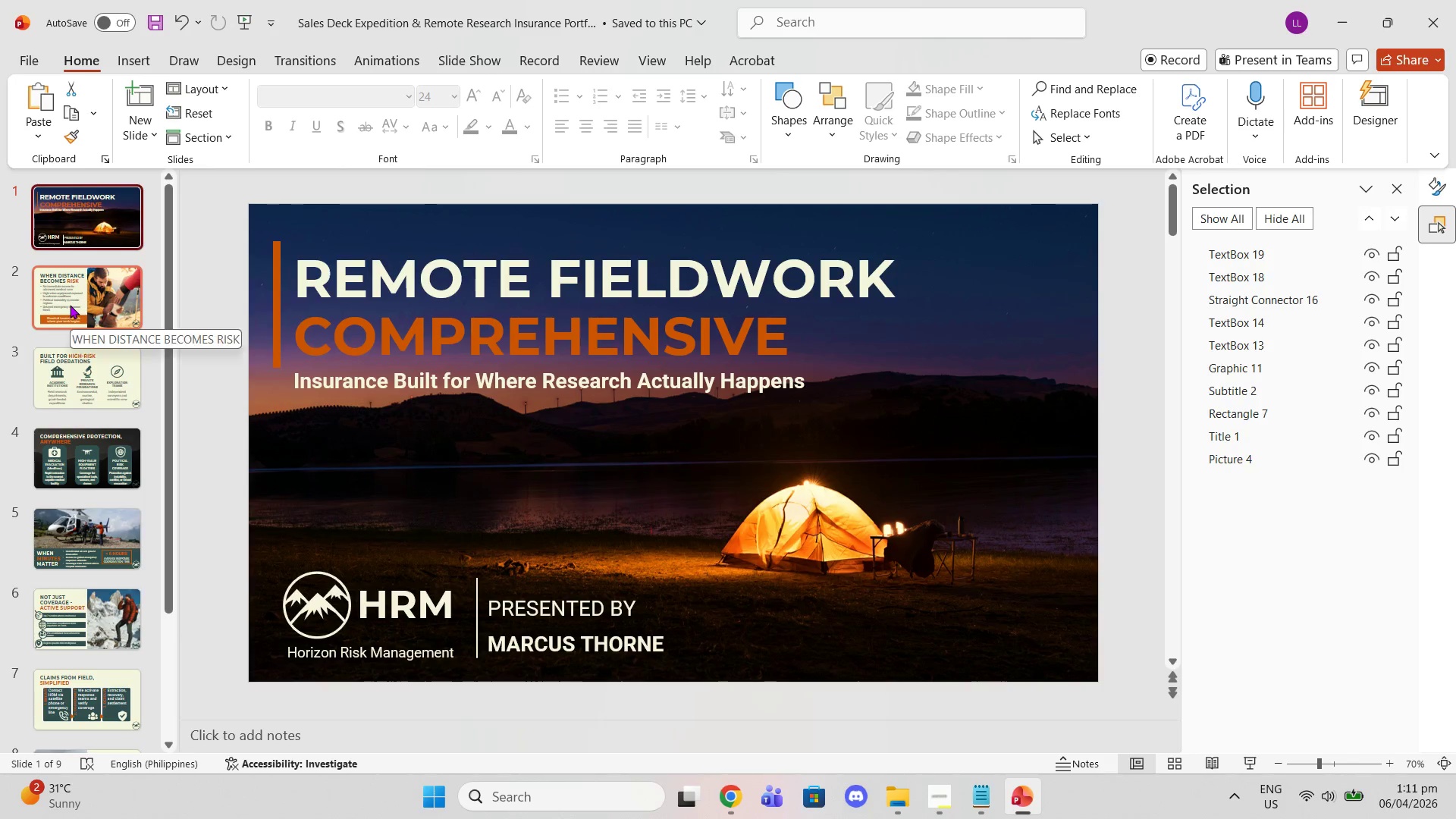 
scroll: coordinate [123, 281], scroll_direction: up, amount: 8.0
 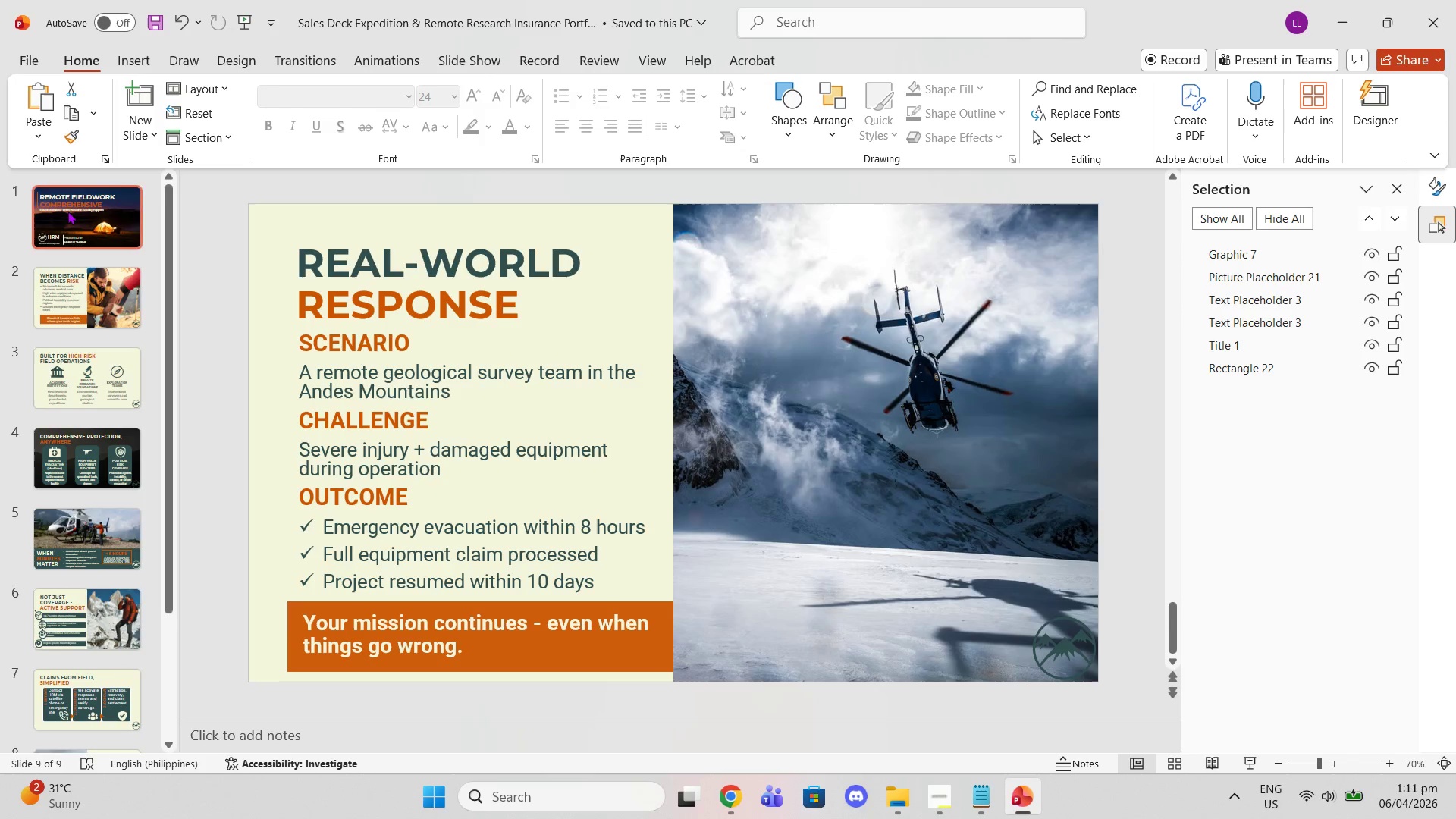 
left_click([70, 305])
 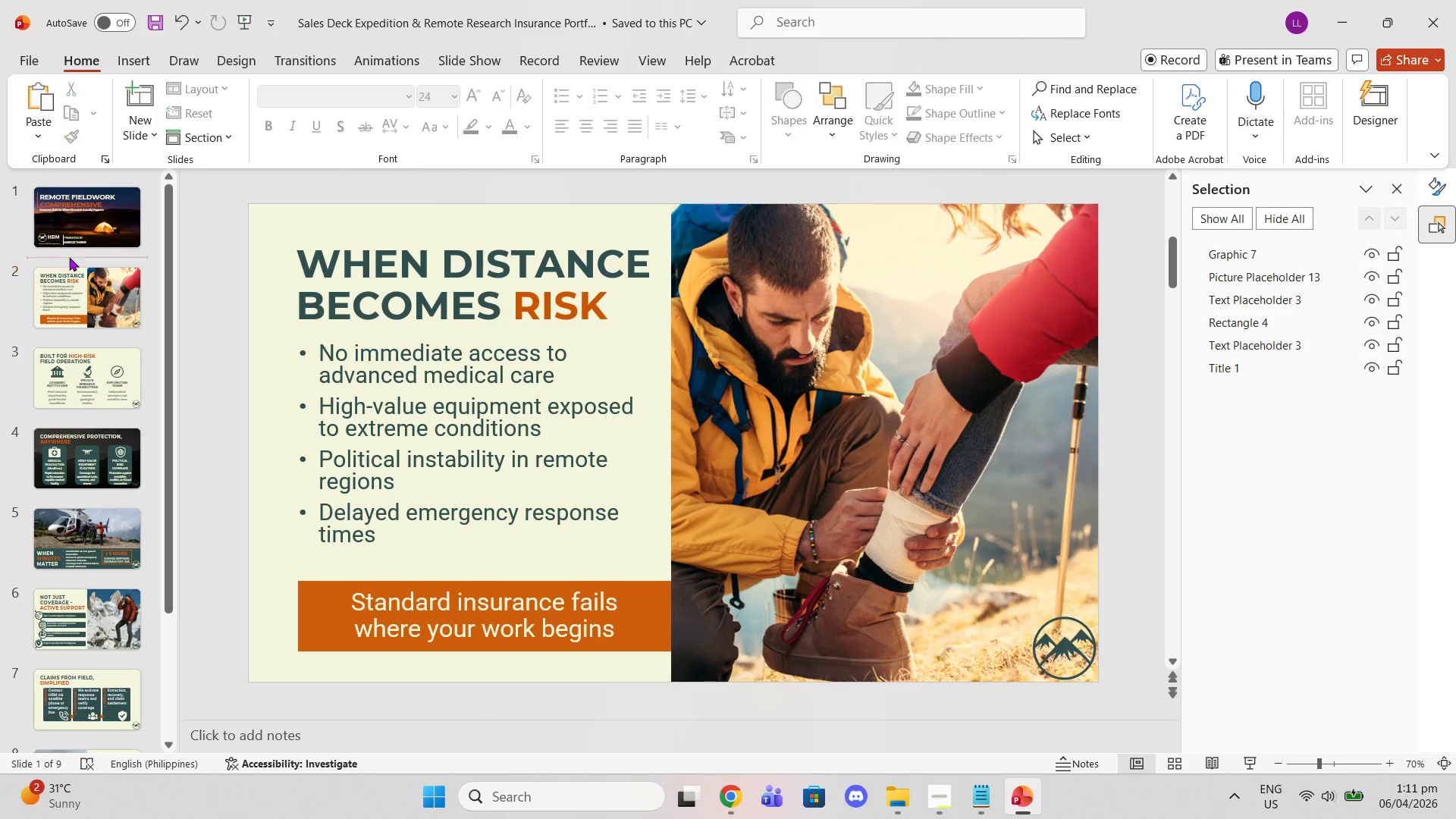 
double_click([60, 208])
 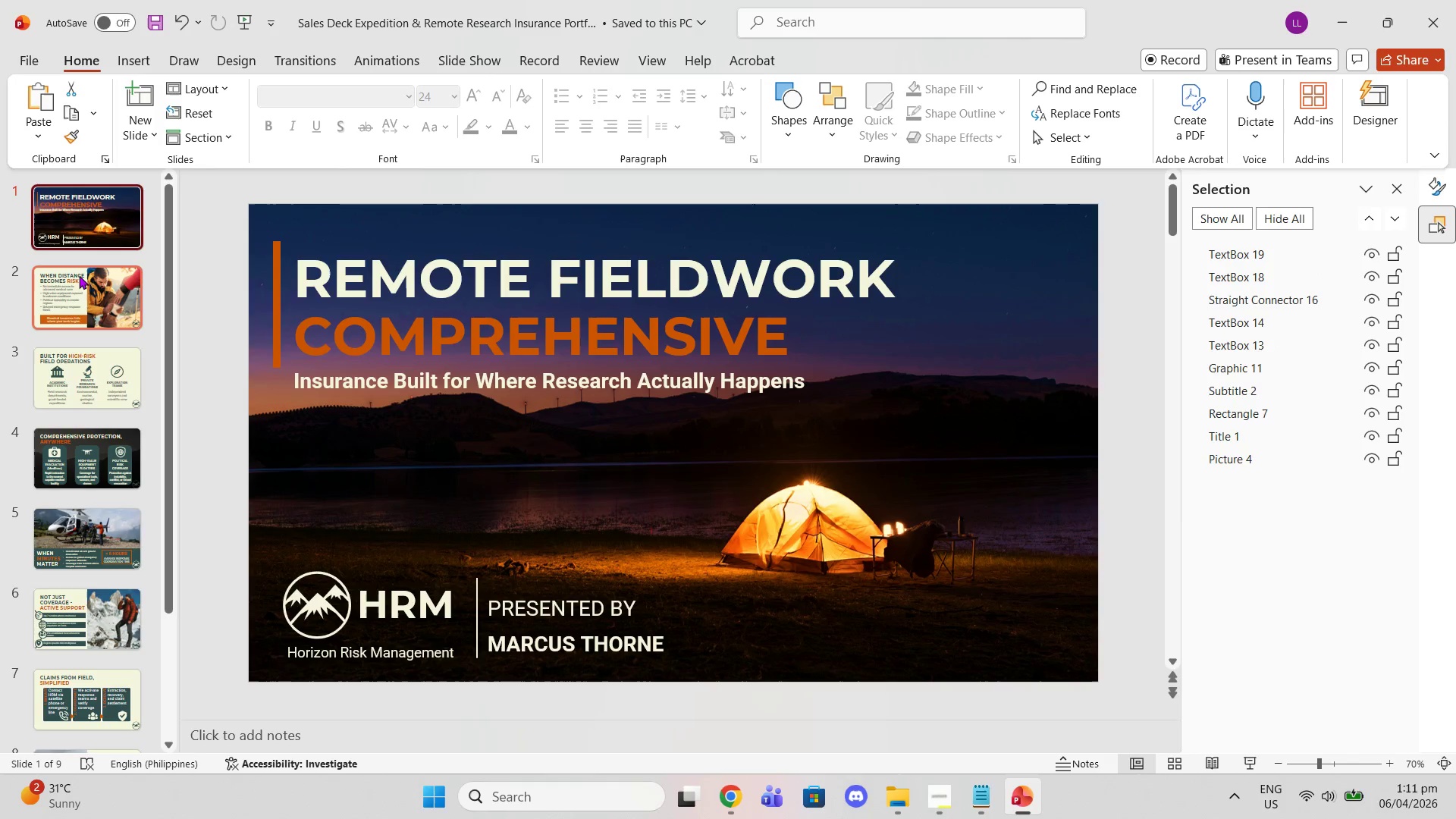 
mouse_move([96, 286])
 